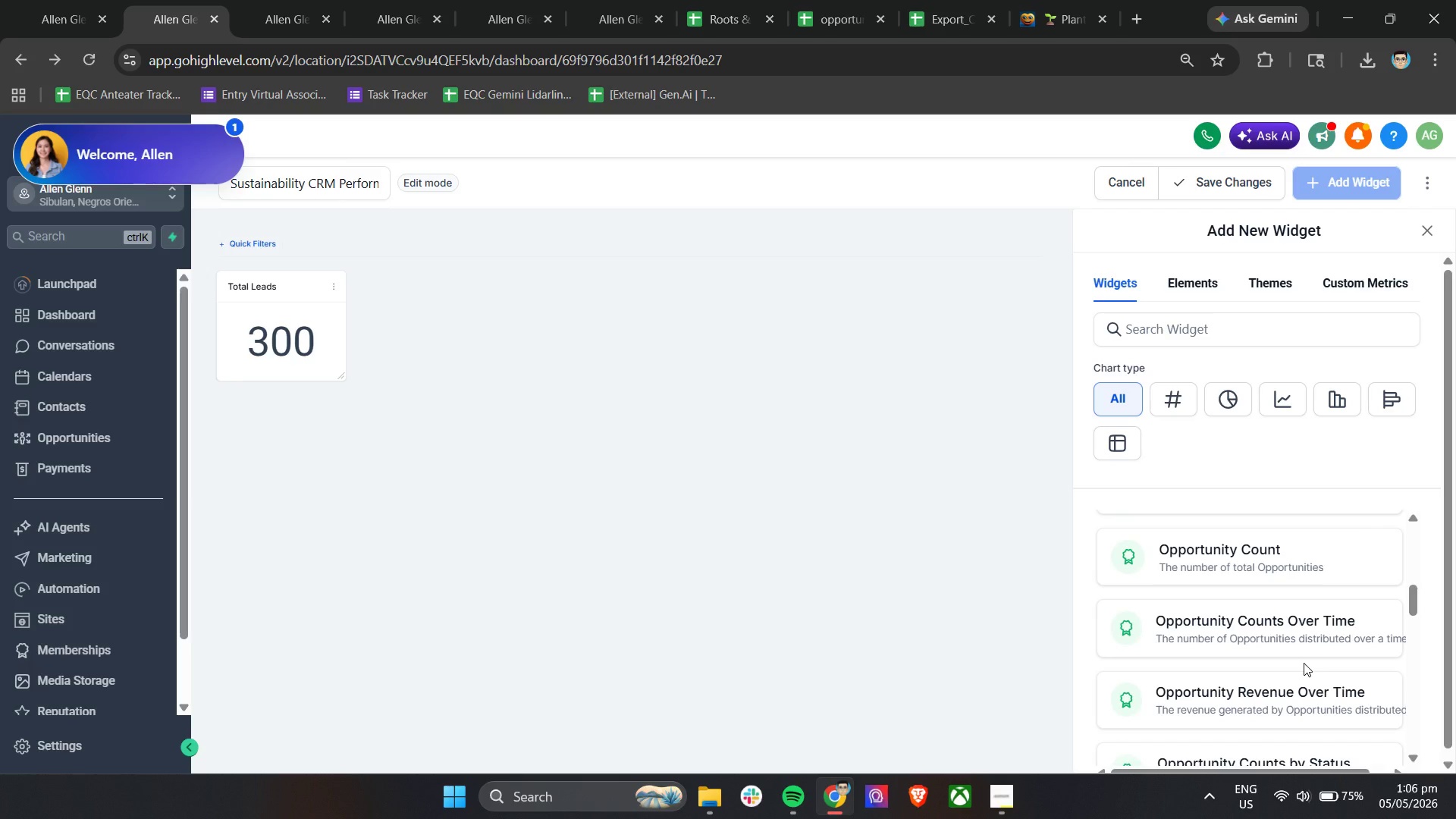 
scroll: coordinate [1331, 581], scroll_direction: down, amount: 5.0
 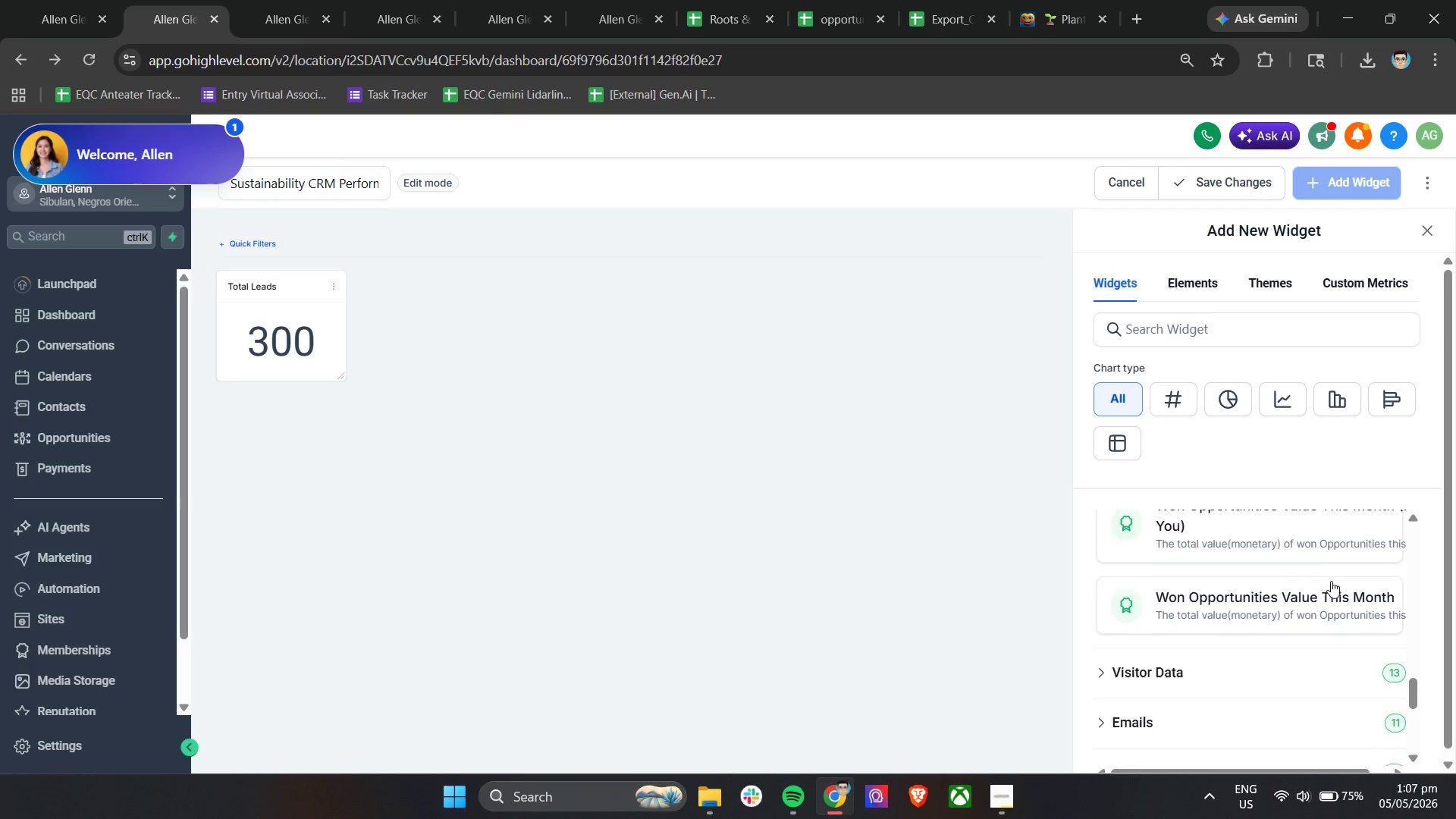 
scroll: coordinate [1260, 612], scroll_direction: up, amount: 7.0
 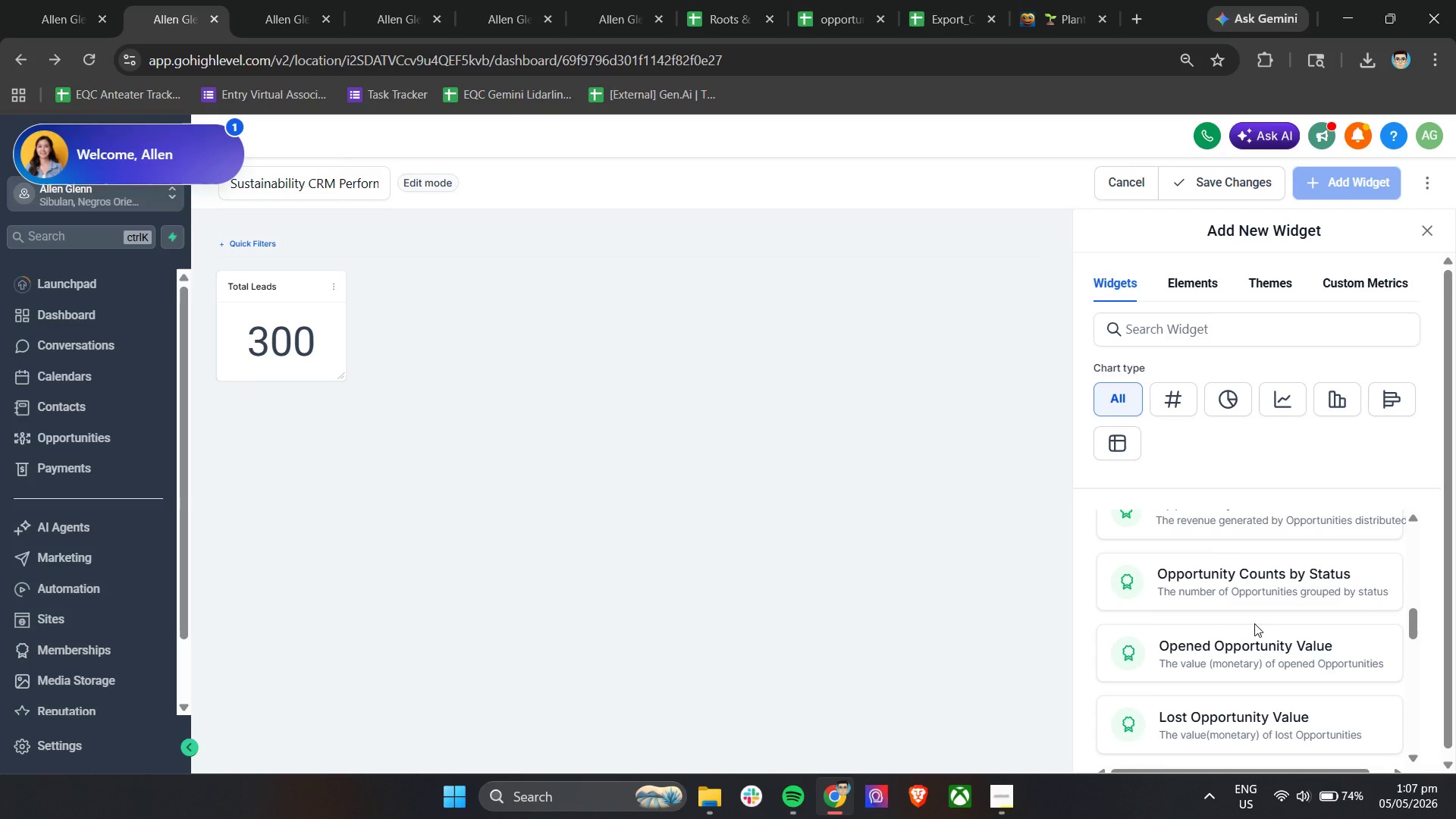 
scroll: coordinate [1254, 624], scroll_direction: up, amount: 1.0
 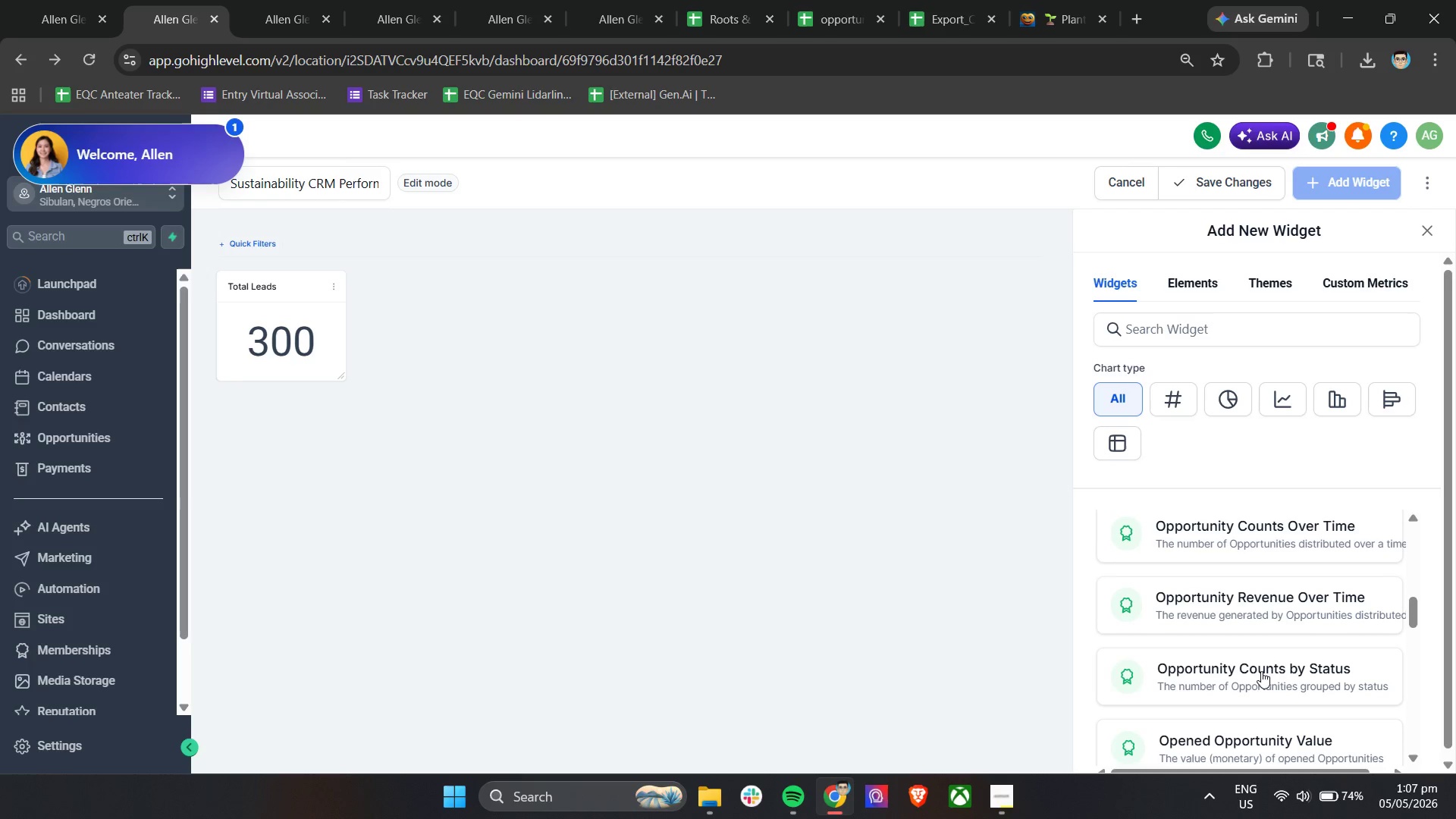 
left_click([1266, 679])
 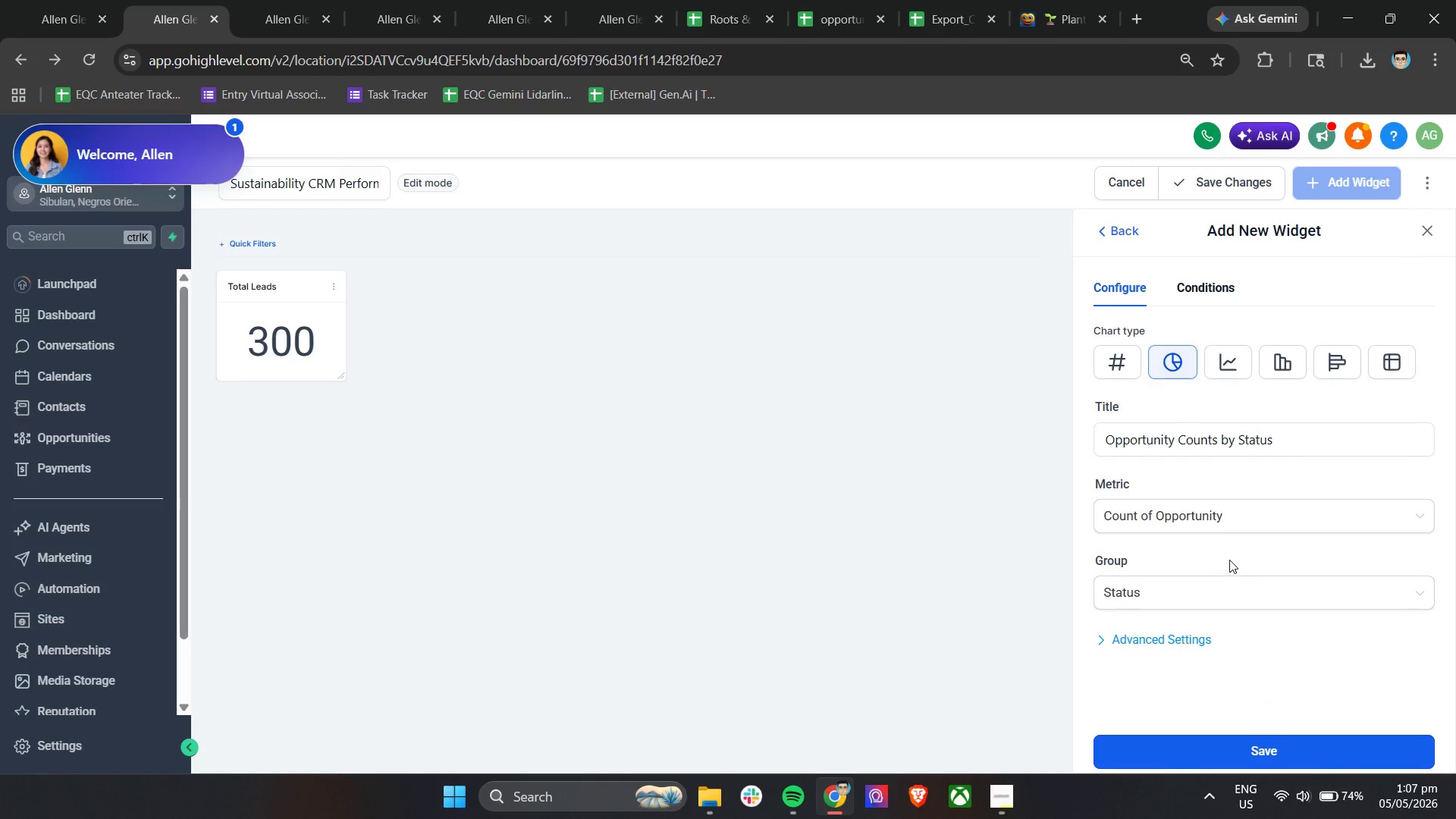 
left_click([1198, 584])
 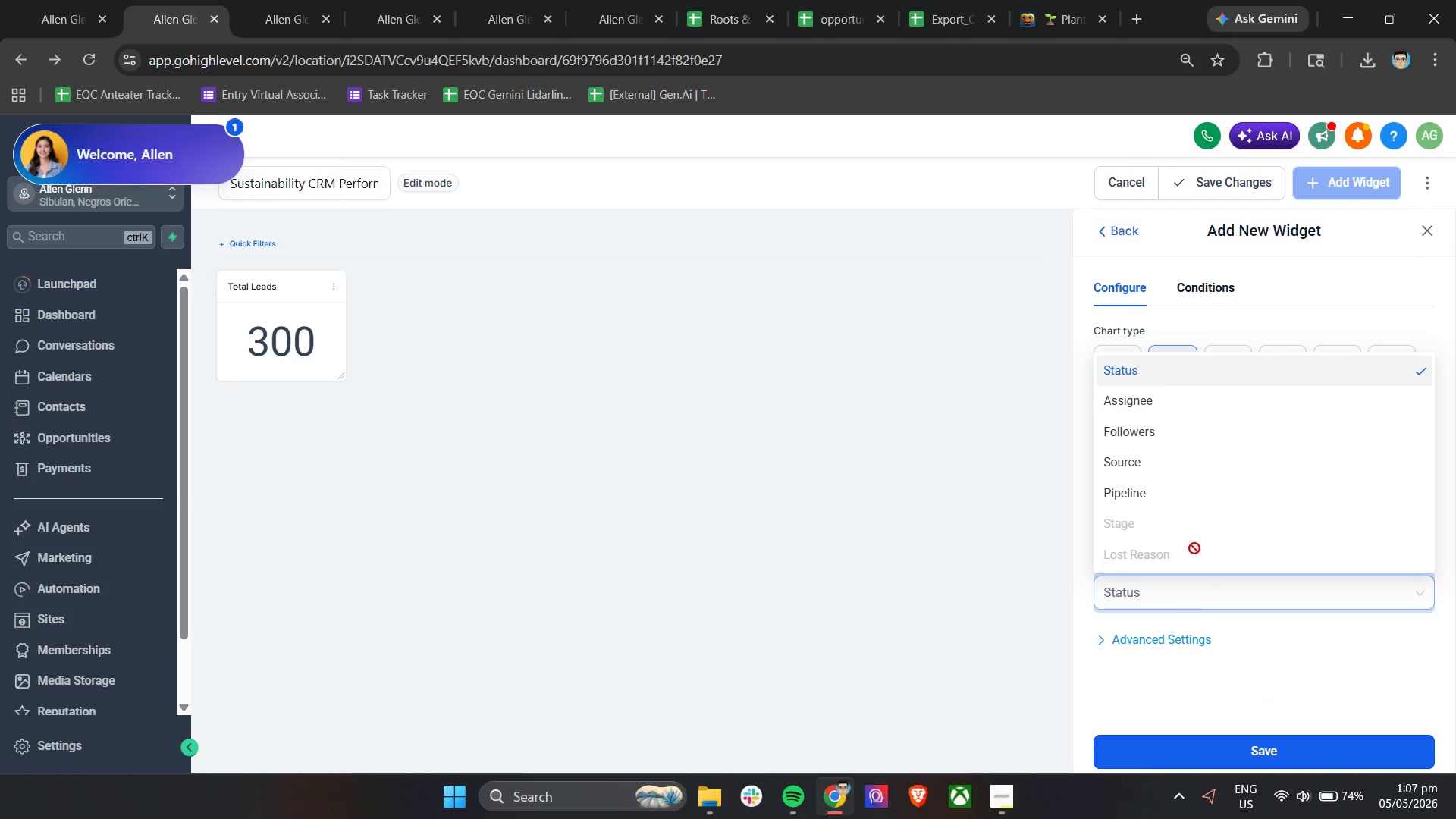 
left_click([1179, 491])
 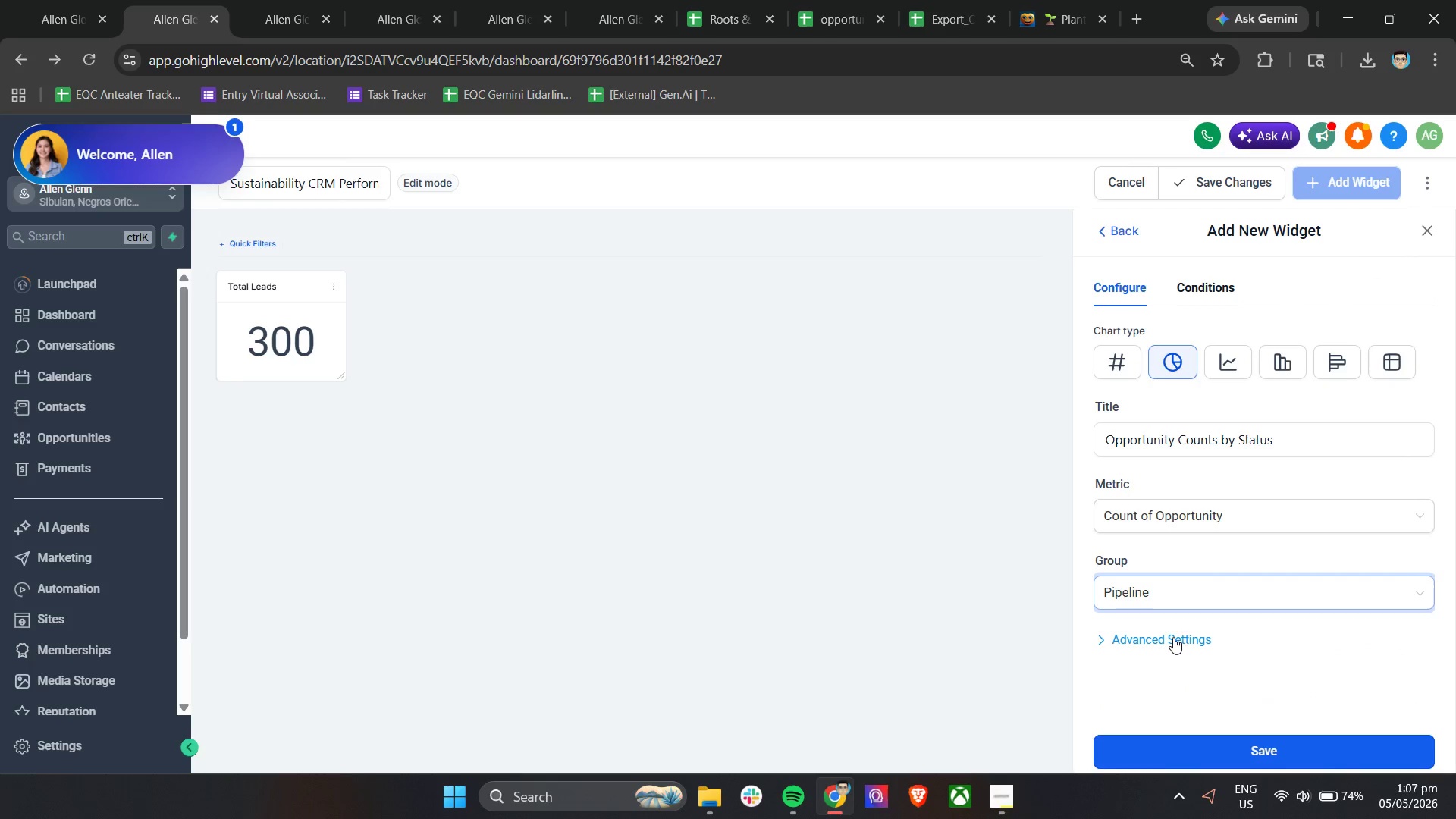 
left_click([1172, 642])
 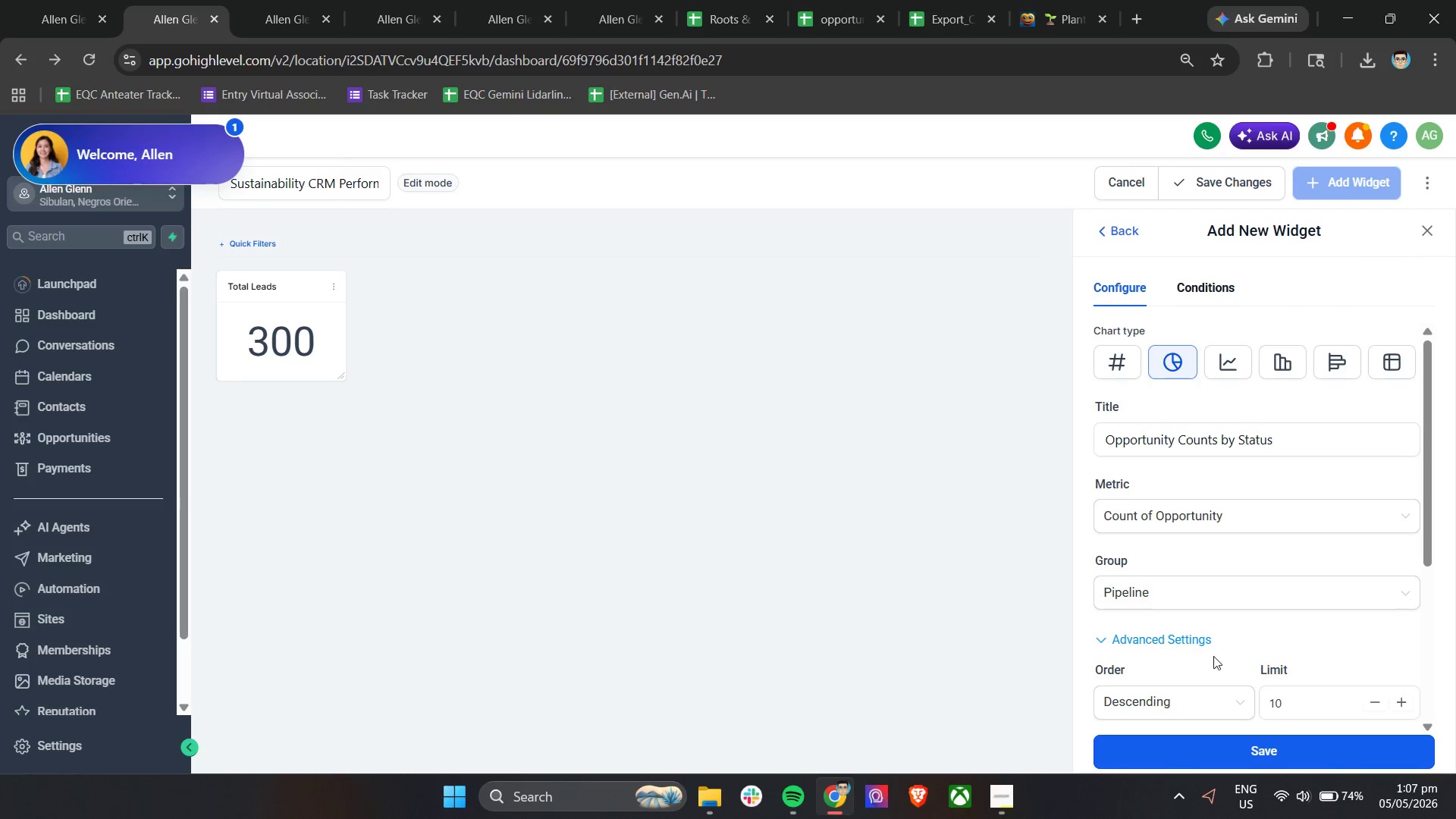 
scroll: coordinate [1219, 654], scroll_direction: down, amount: 2.0
 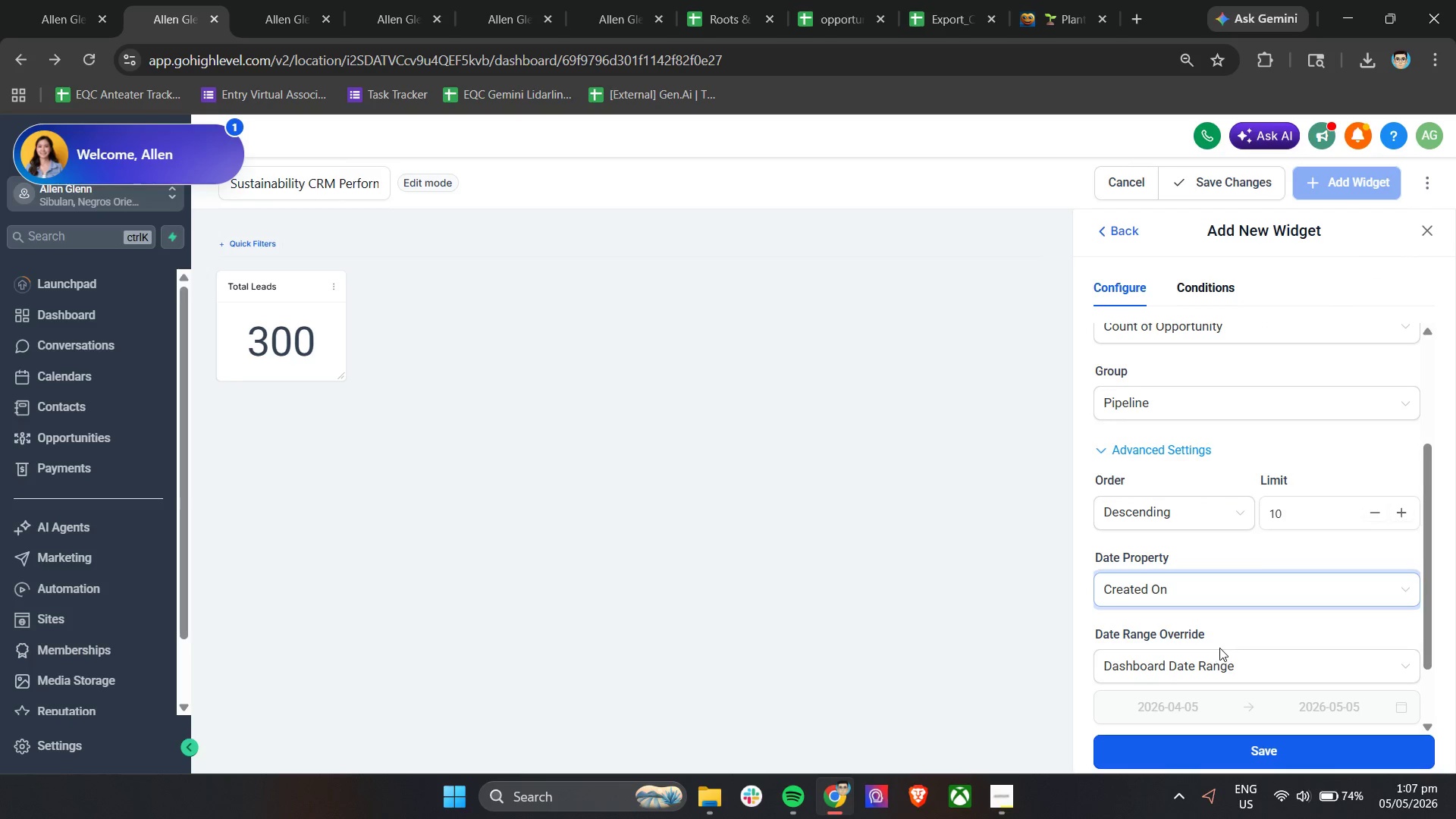 
scroll: coordinate [1219, 648], scroll_direction: up, amount: 2.0
 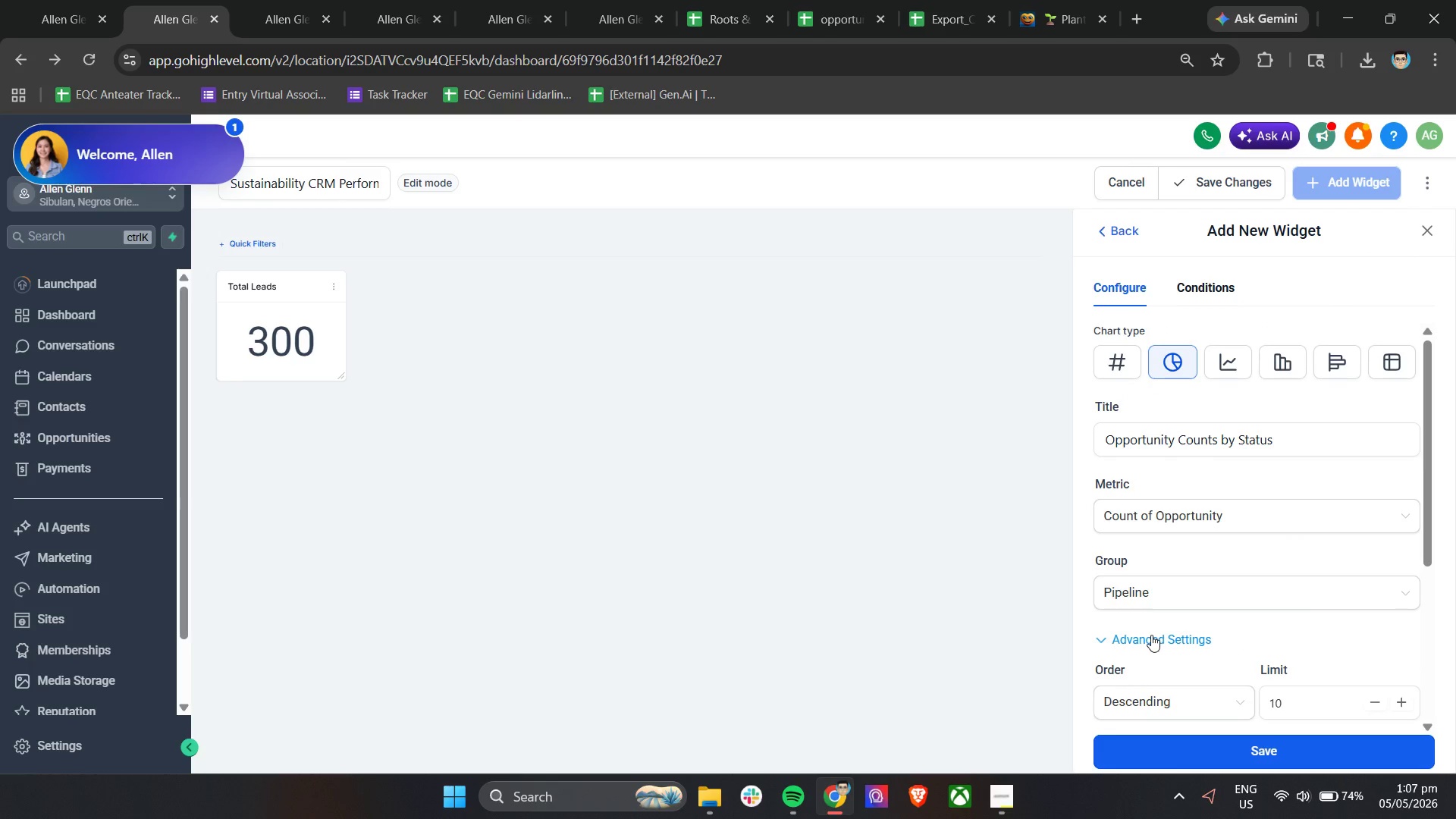 
left_click([1151, 635])
 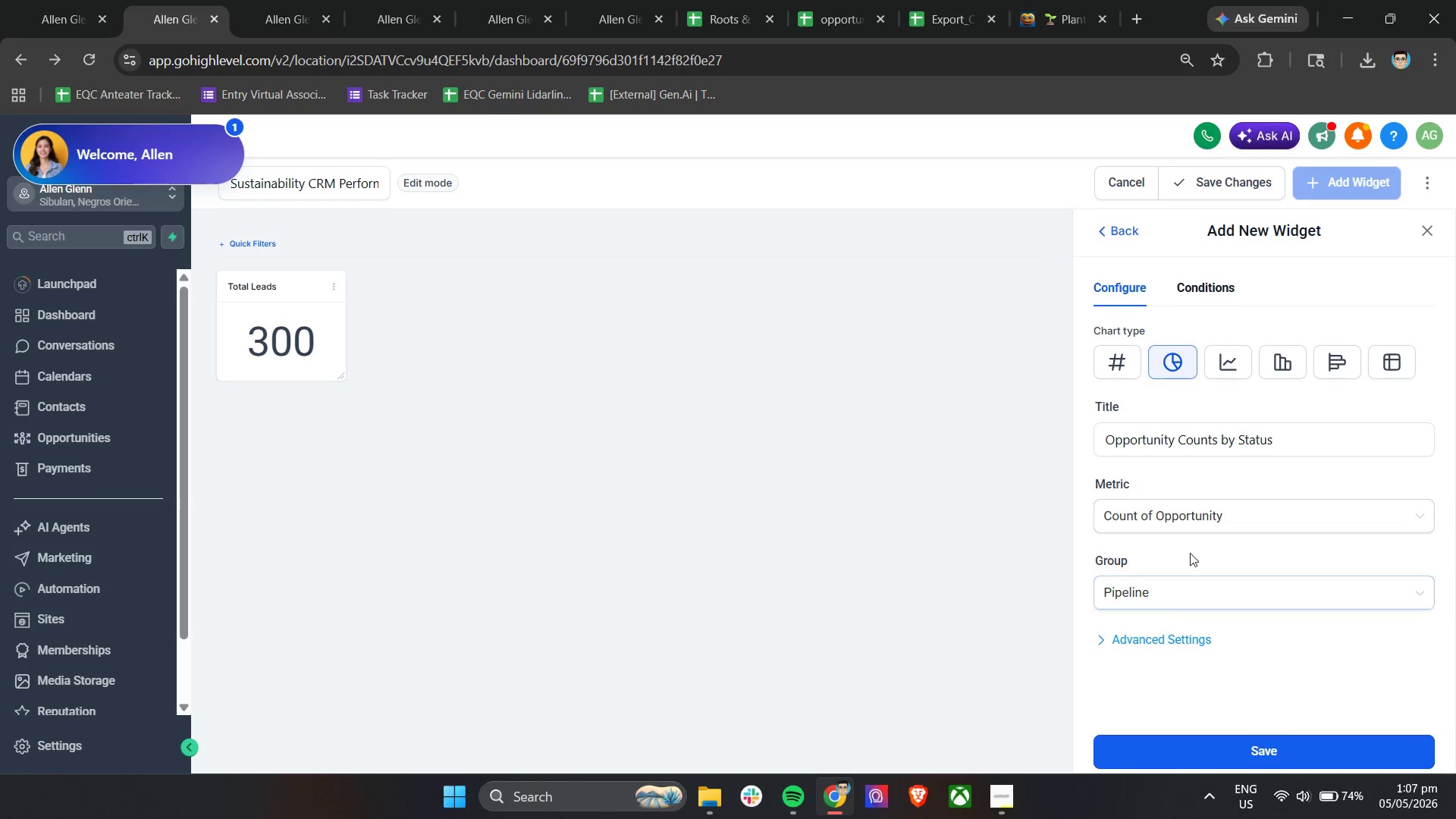 
left_click([1200, 525])
 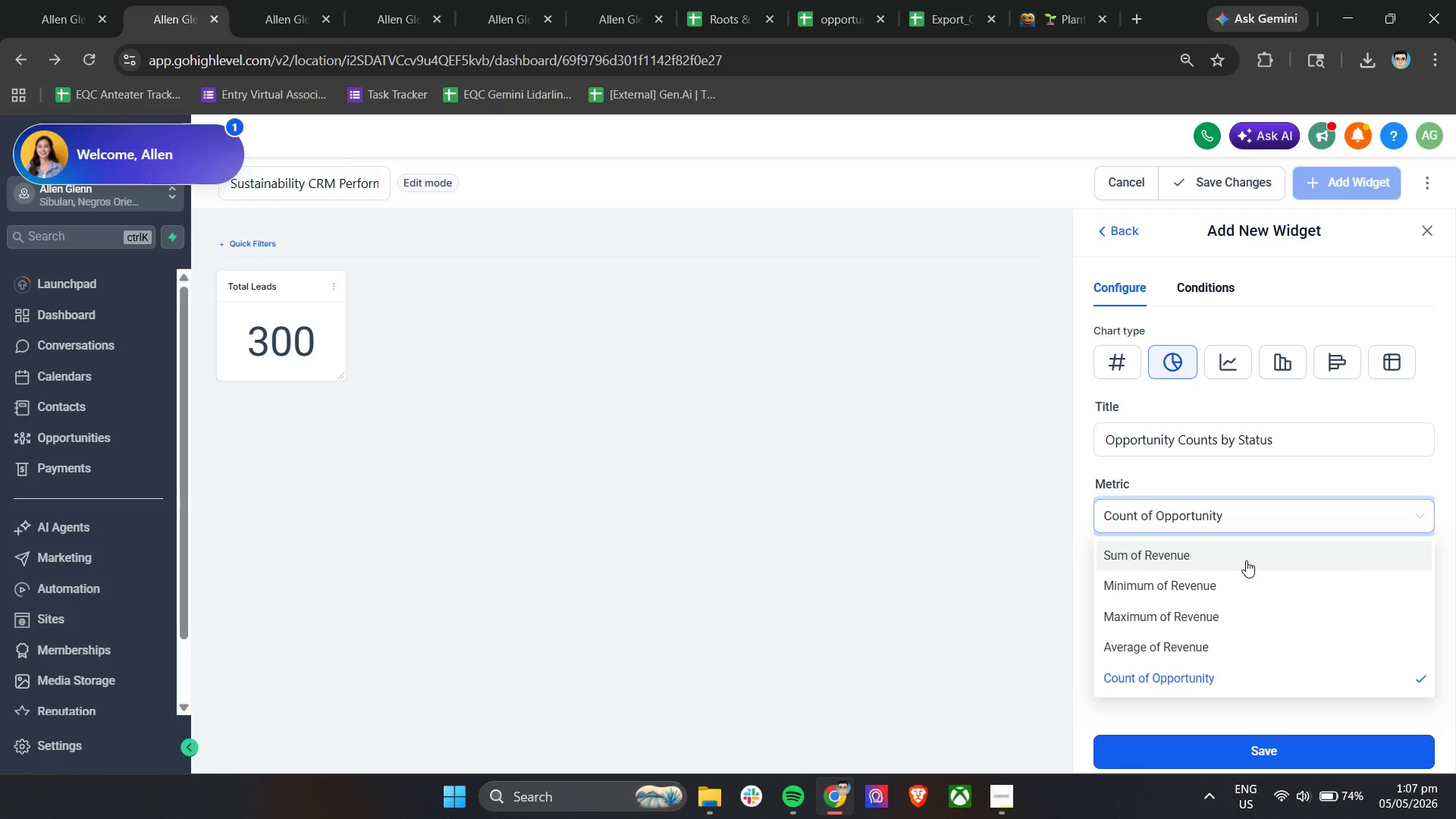 
wait(6.03)
 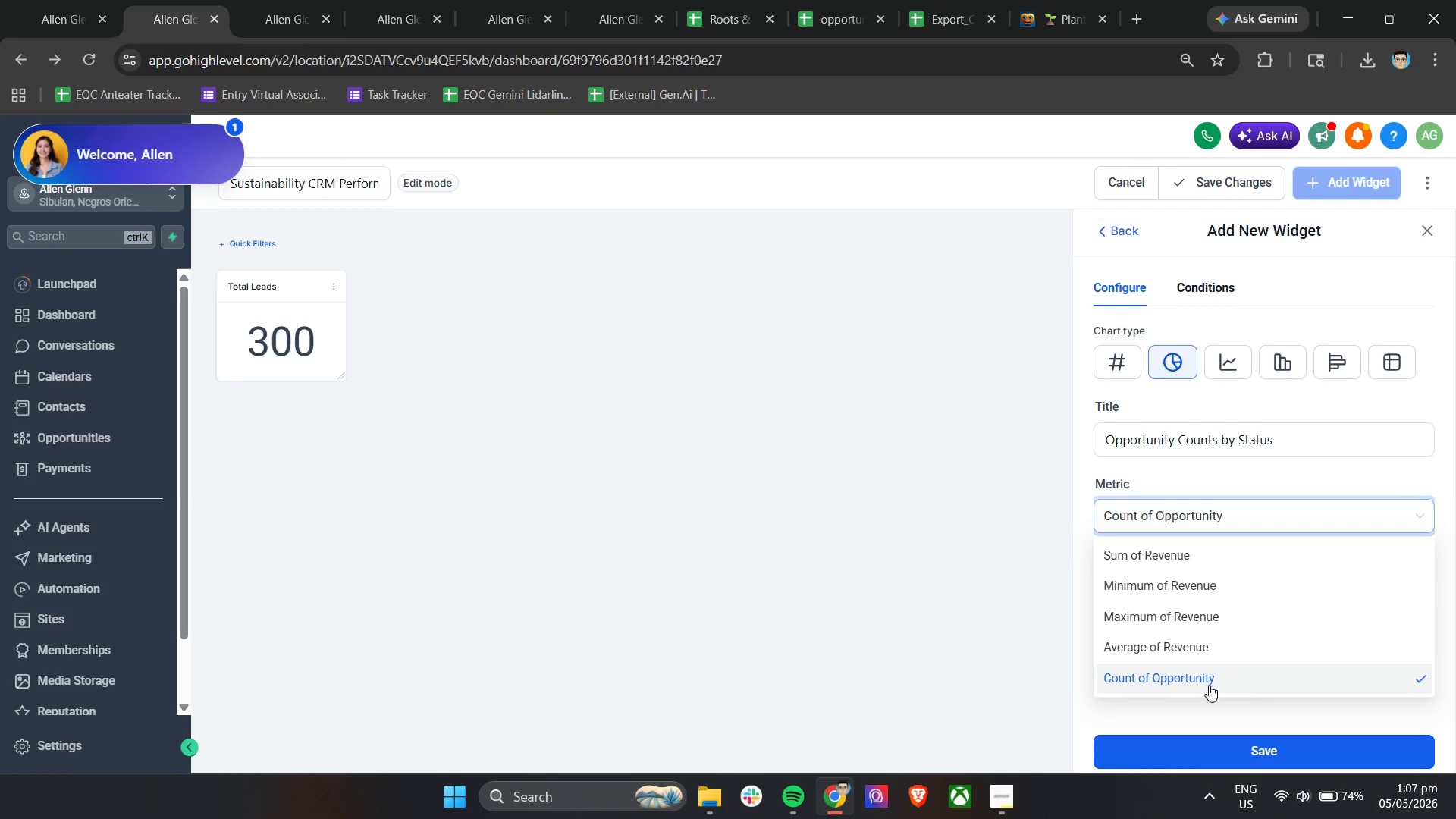 
left_click([1207, 472])
 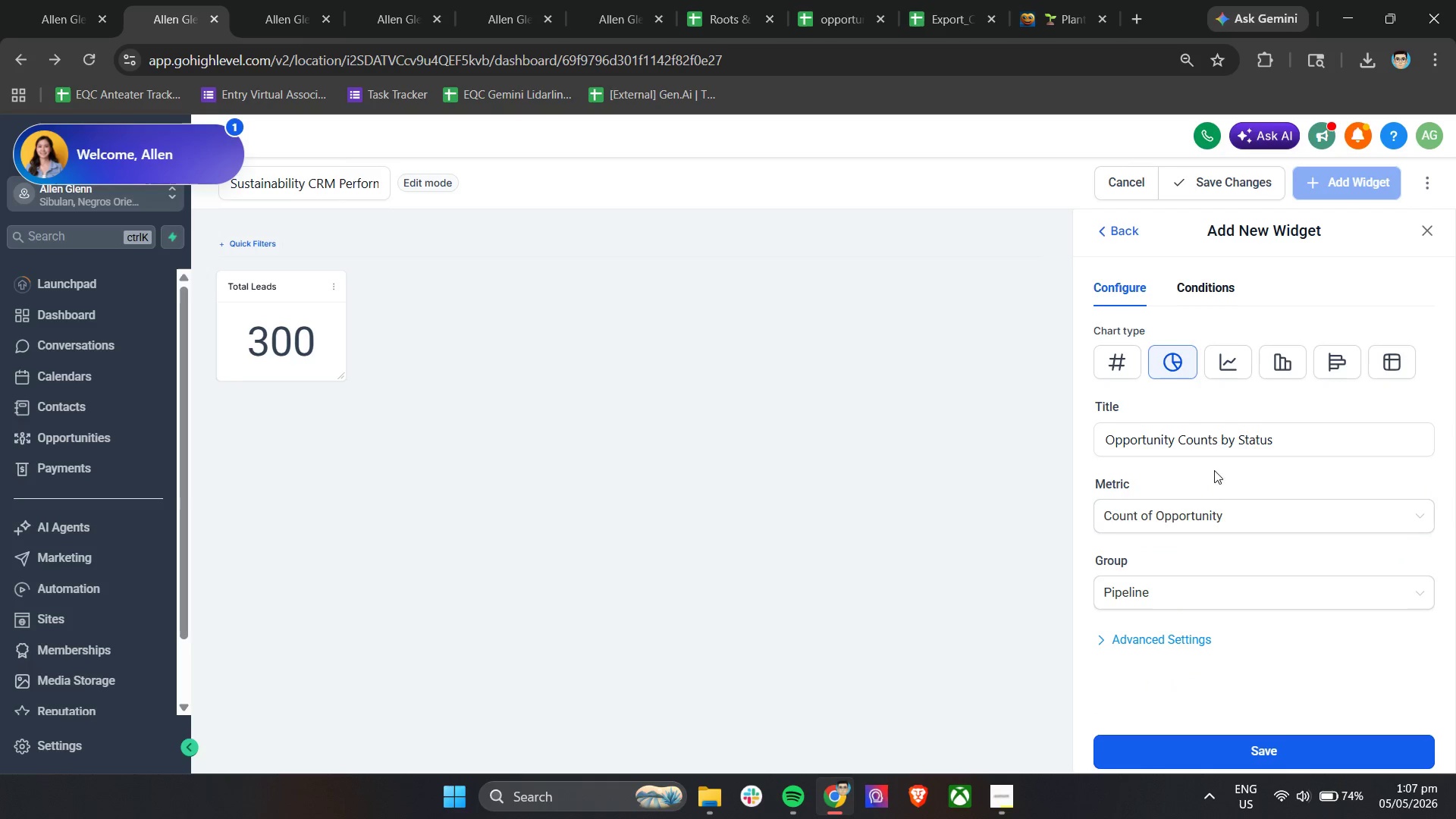 
left_click([1216, 446])
 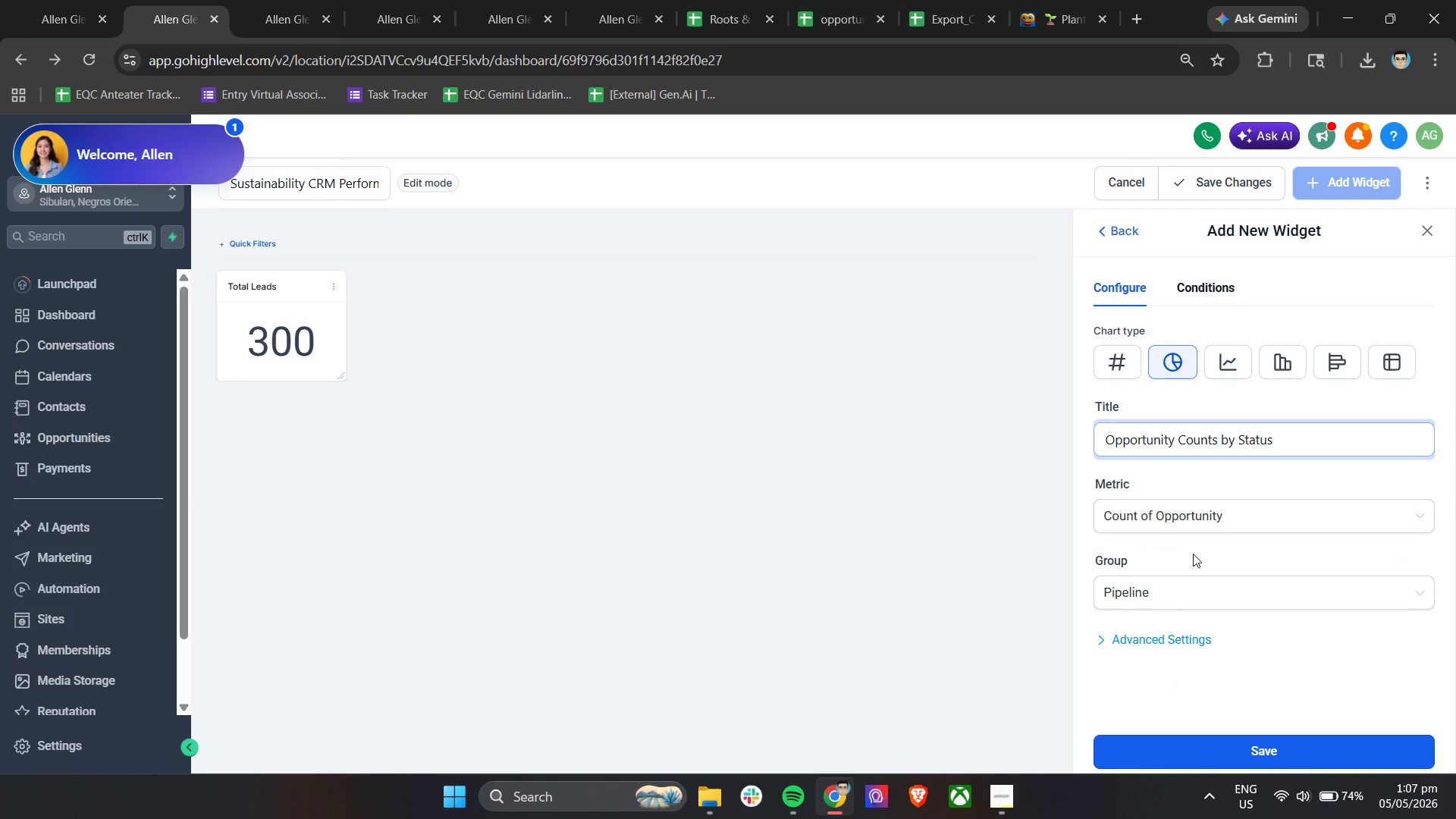 
left_click([1181, 586])
 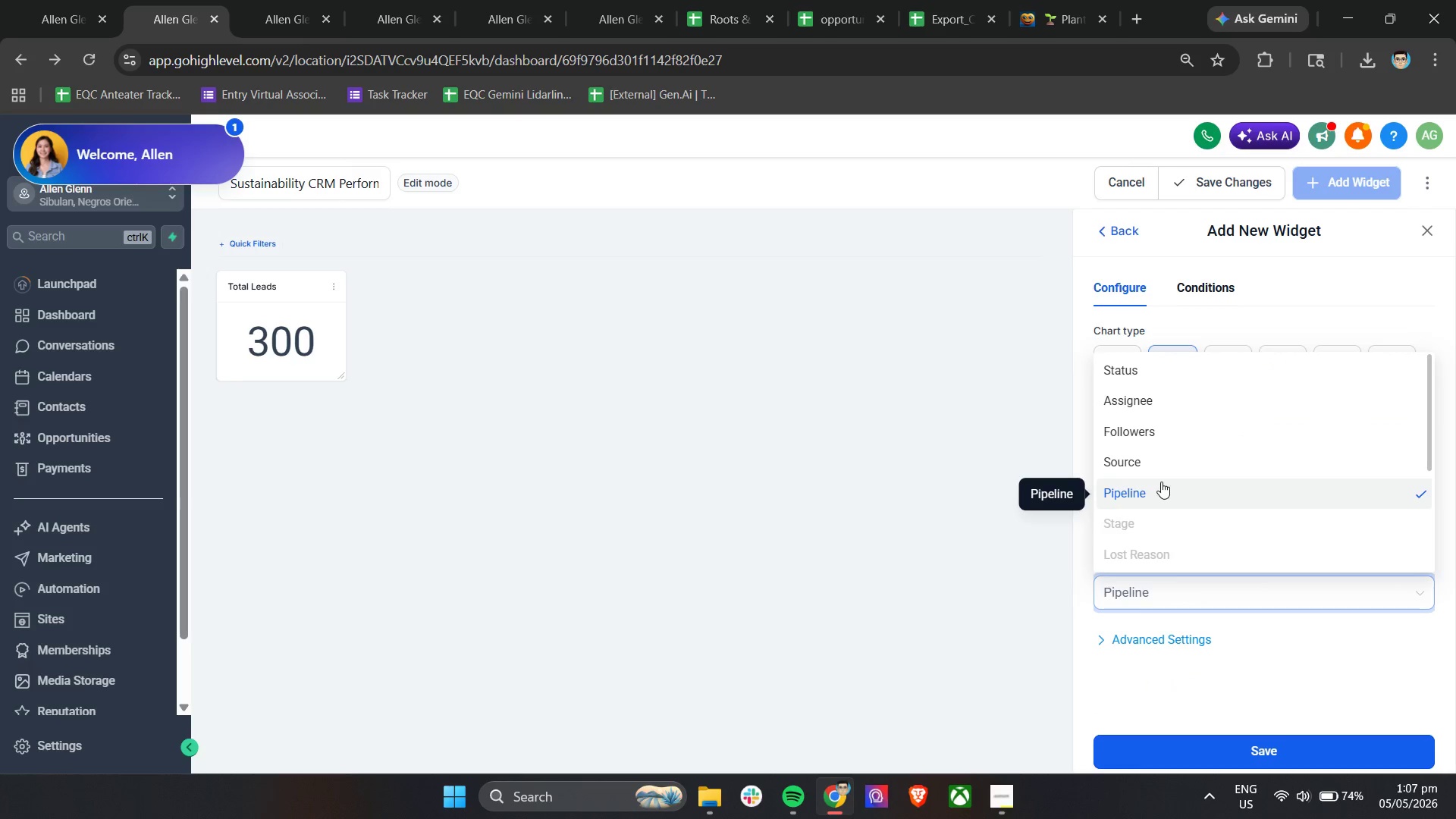 
scroll: coordinate [1168, 516], scroll_direction: down, amount: 1.0
 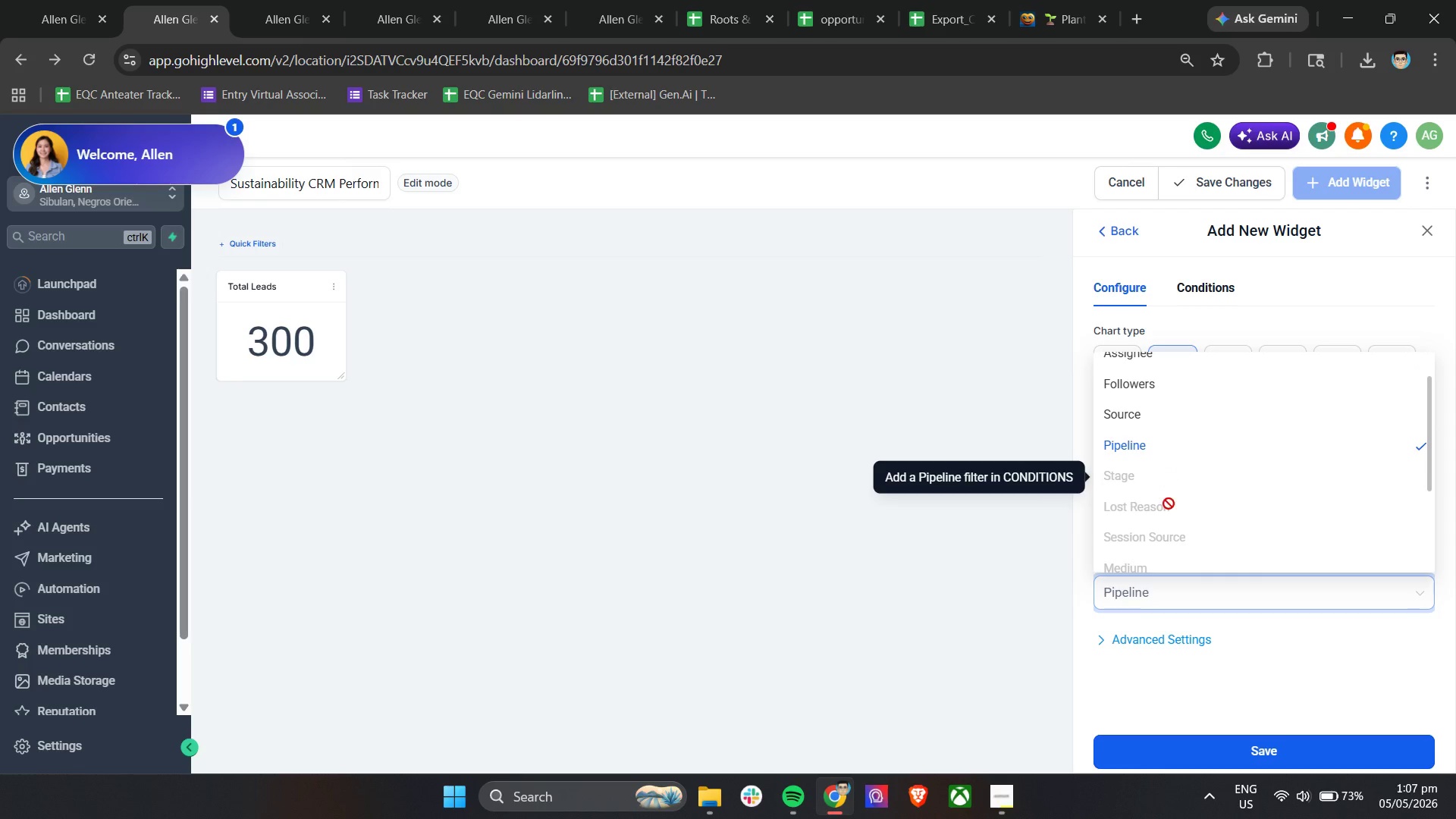 
left_click([1267, 644])
 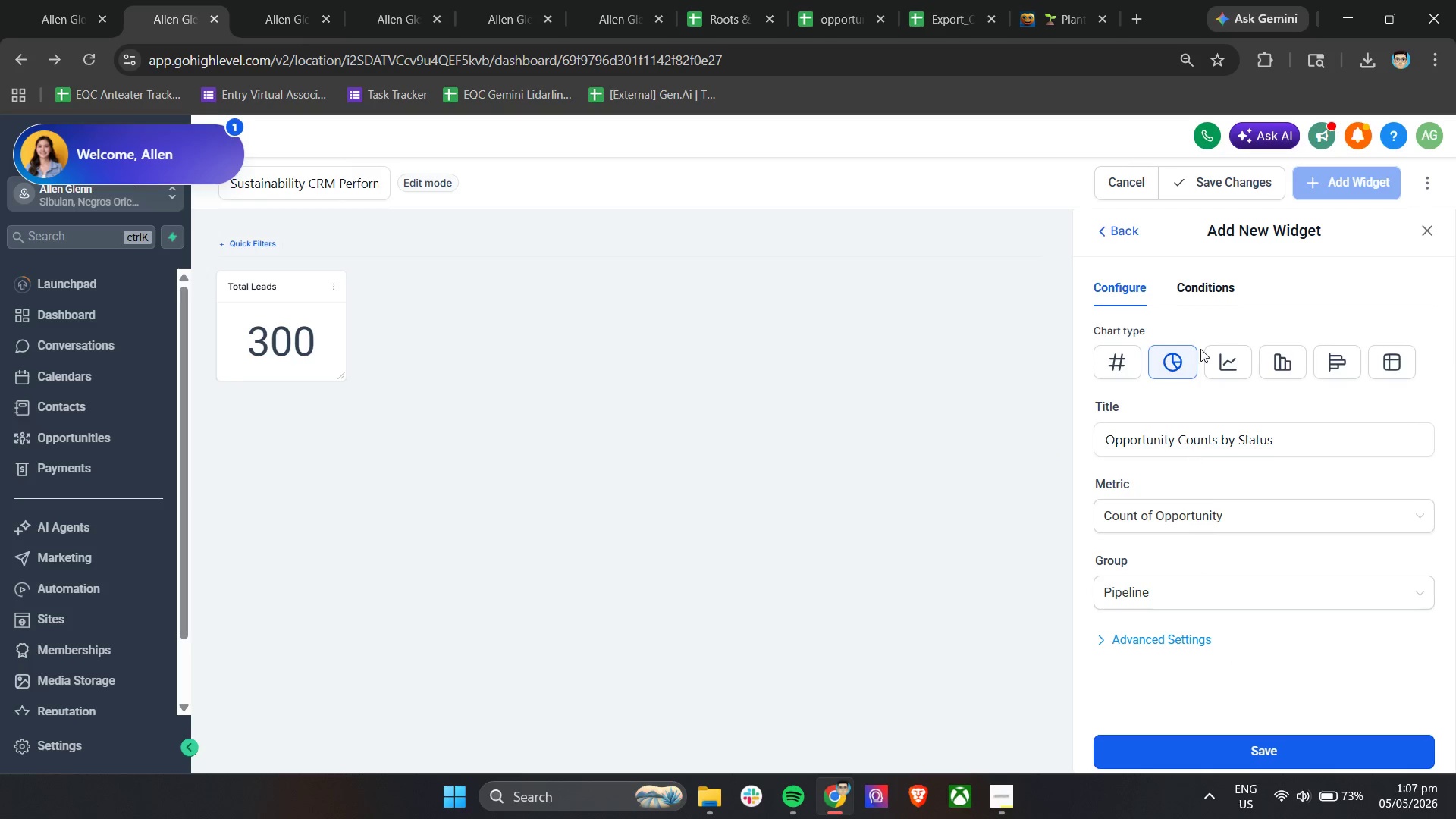 
left_click([1207, 284])
 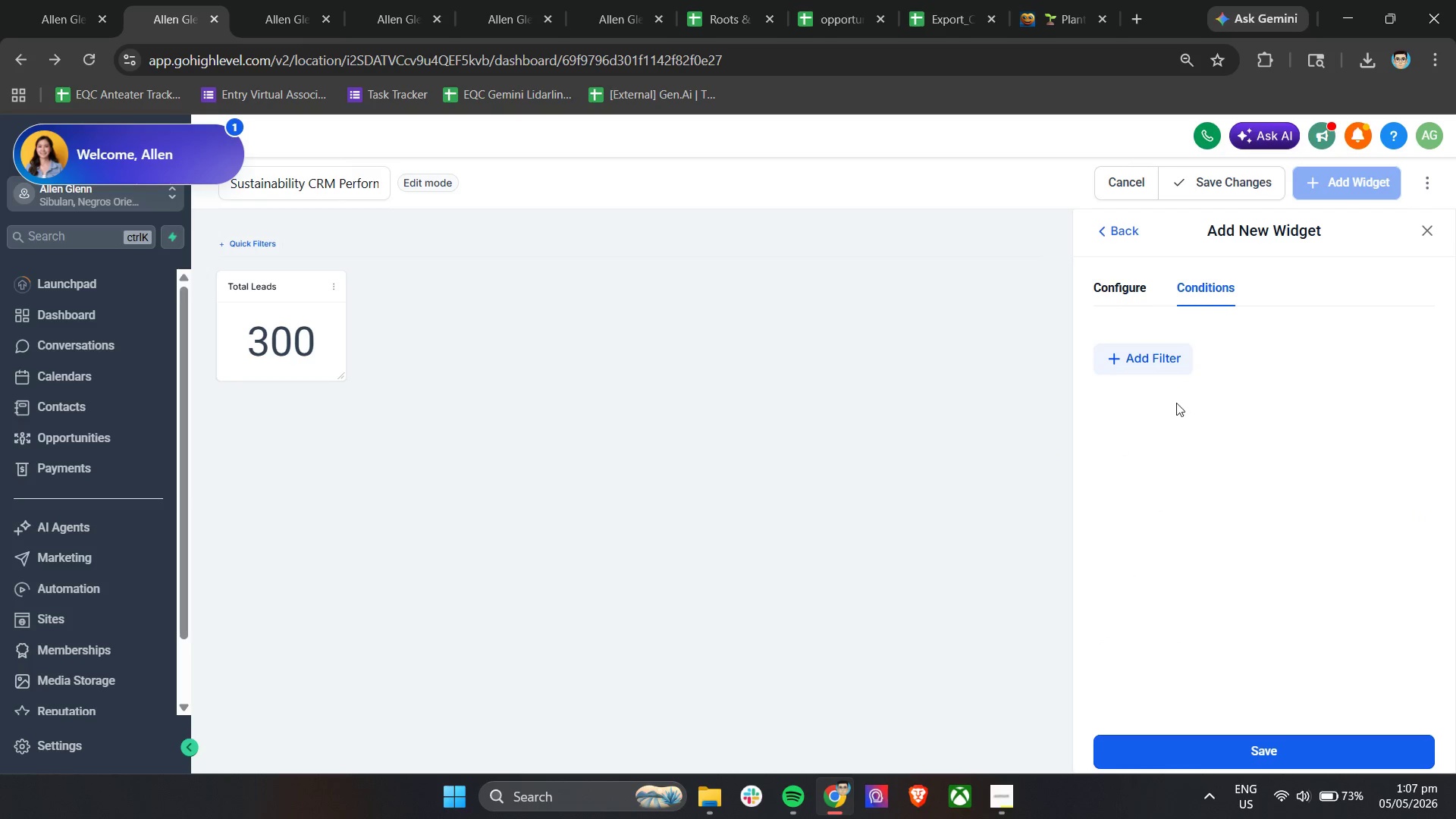 
left_click([1153, 354])
 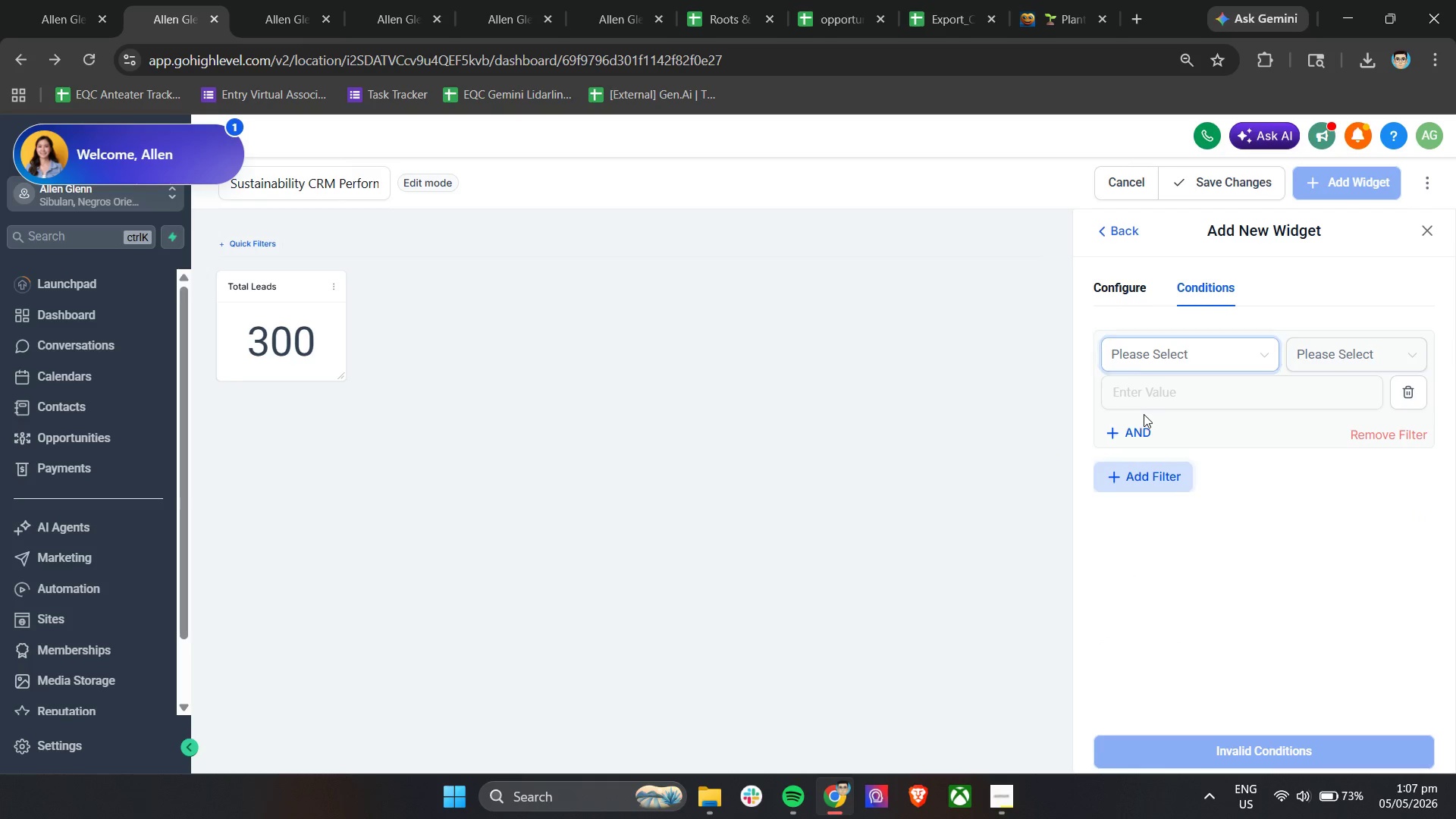 
left_click([1153, 359])
 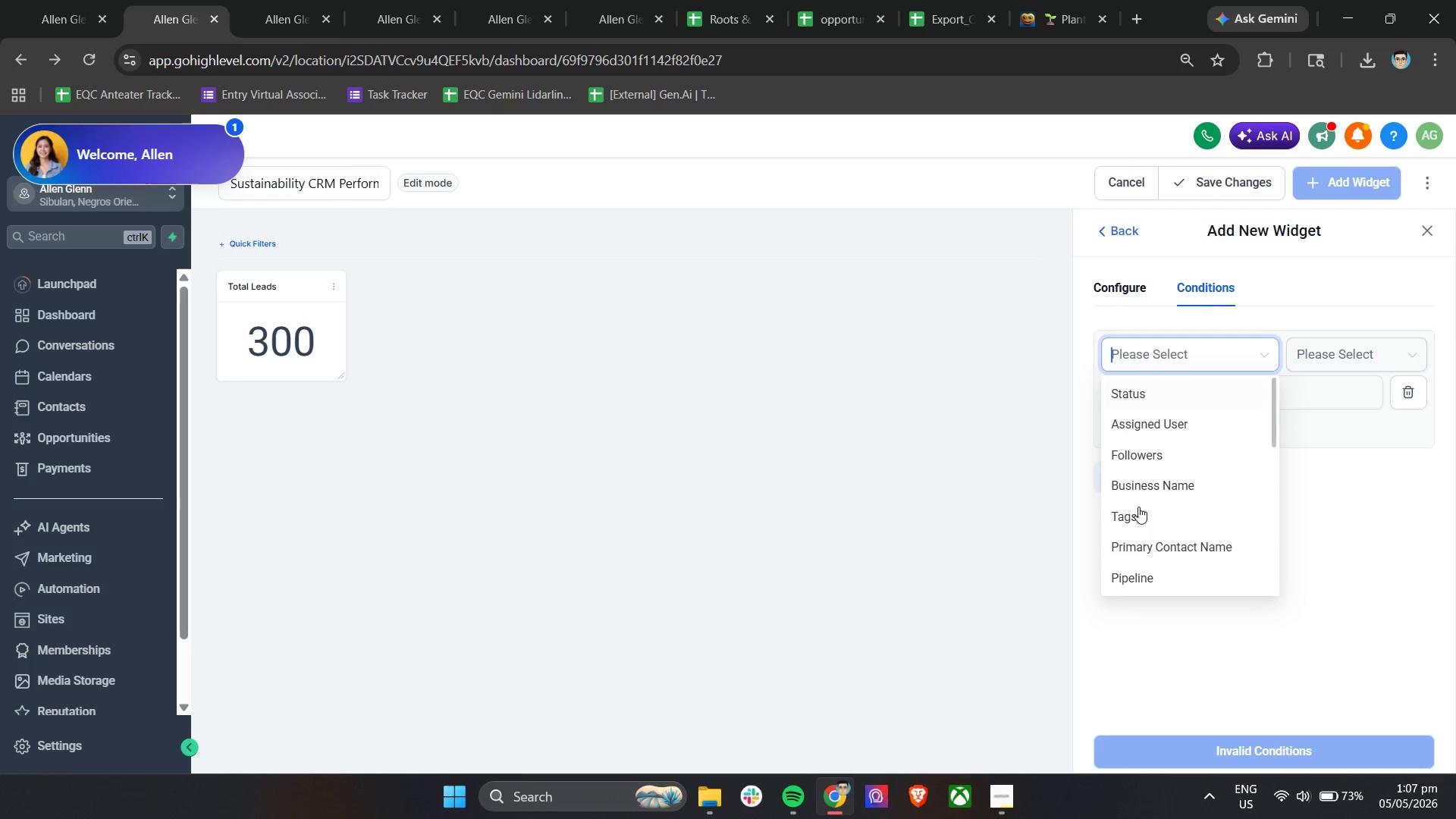 
scroll: coordinate [1150, 527], scroll_direction: down, amount: 3.0
 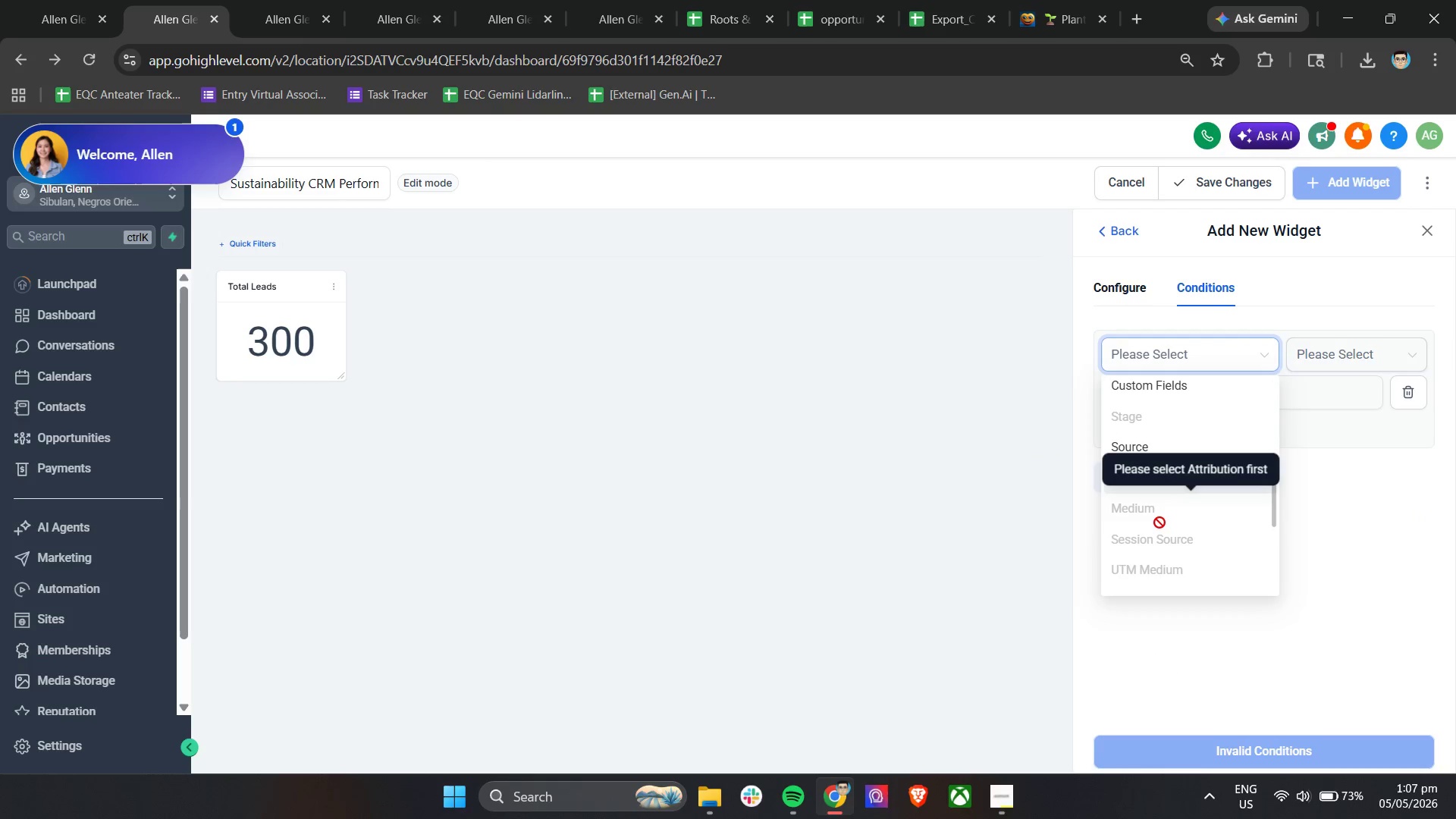 
scroll: coordinate [1194, 487], scroll_direction: up, amount: 3.0
 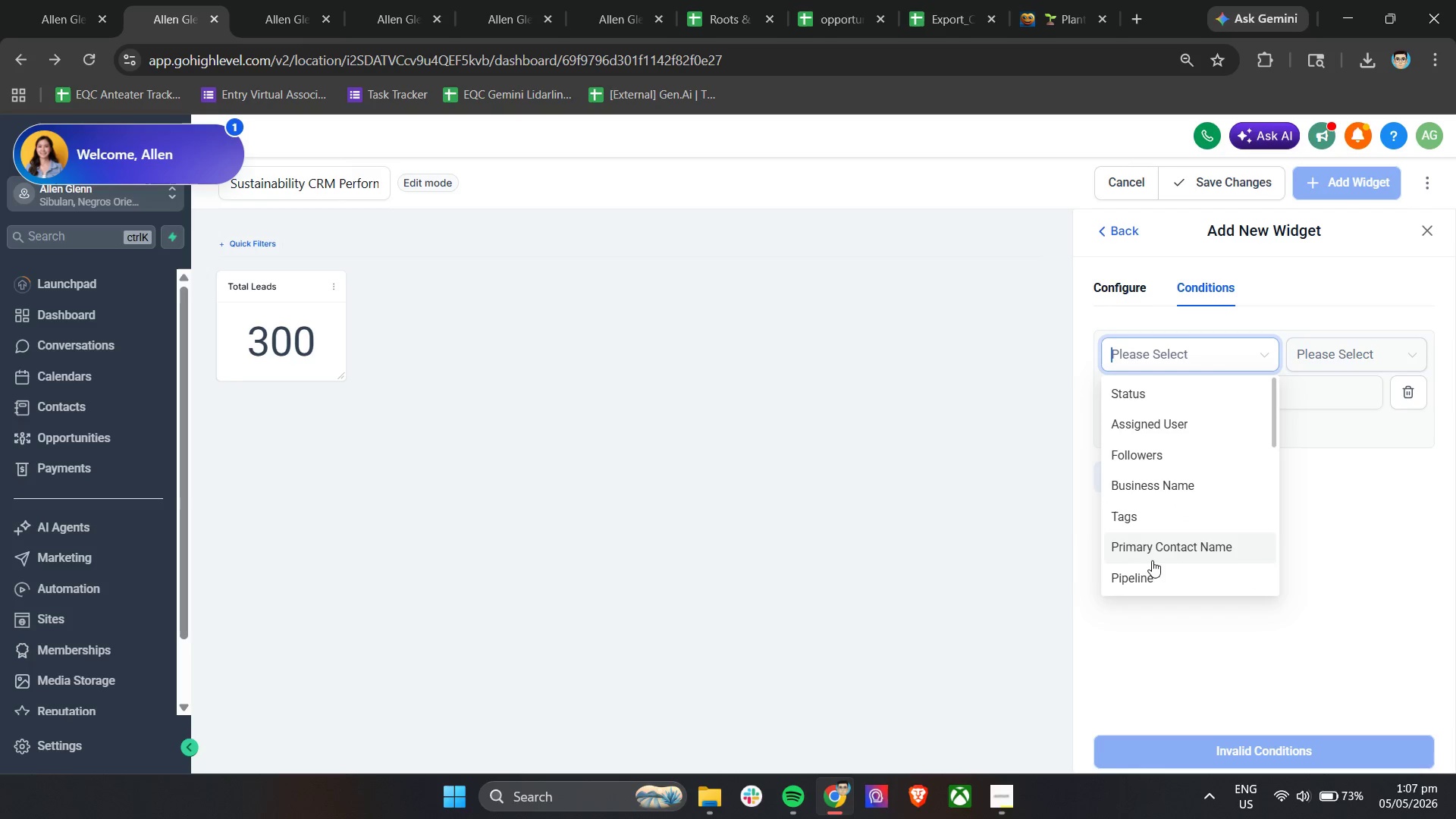 
left_click([1150, 571])
 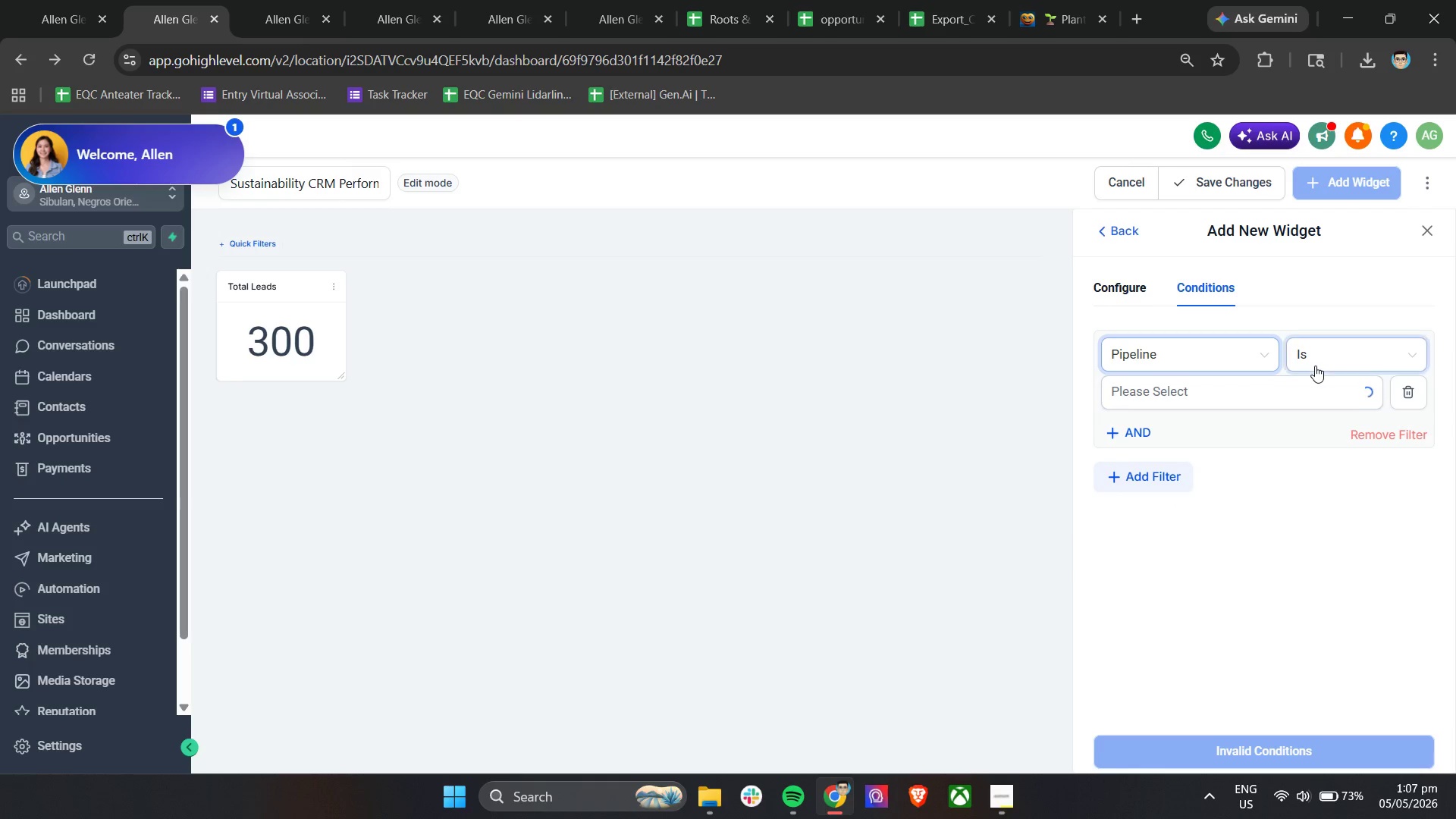 
left_click([1254, 389])
 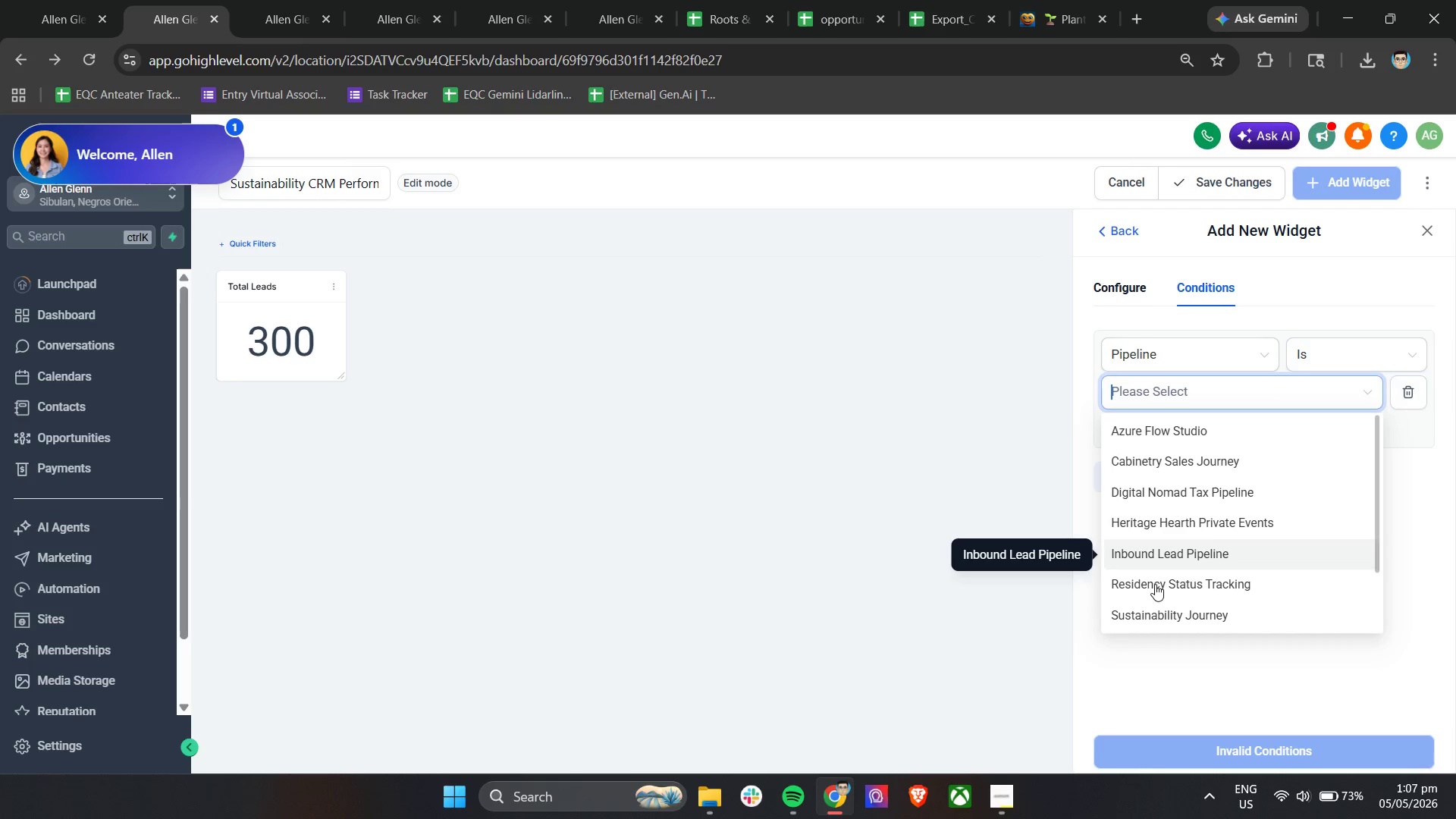 
left_click([1146, 607])
 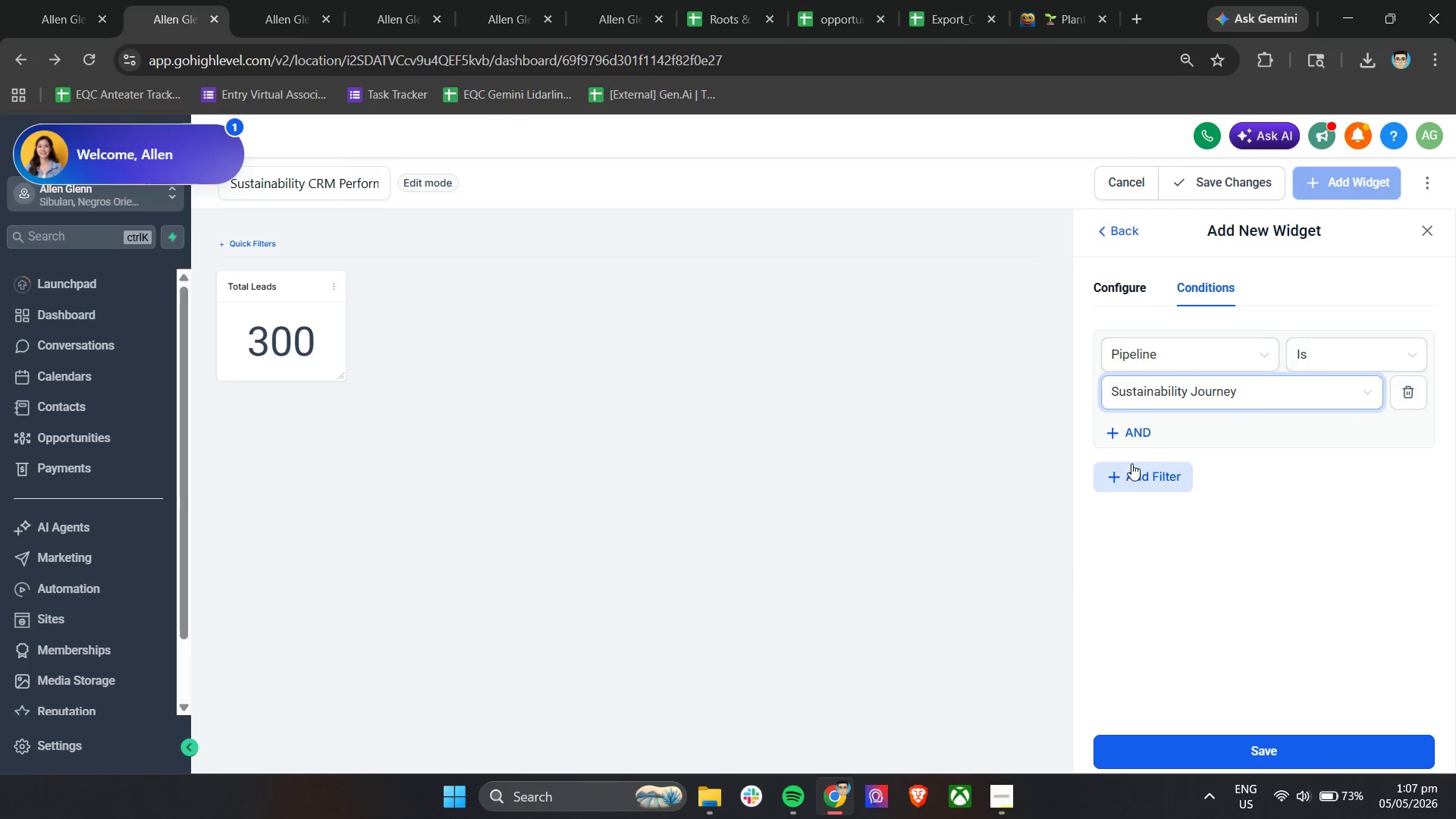 
left_click([1133, 437])
 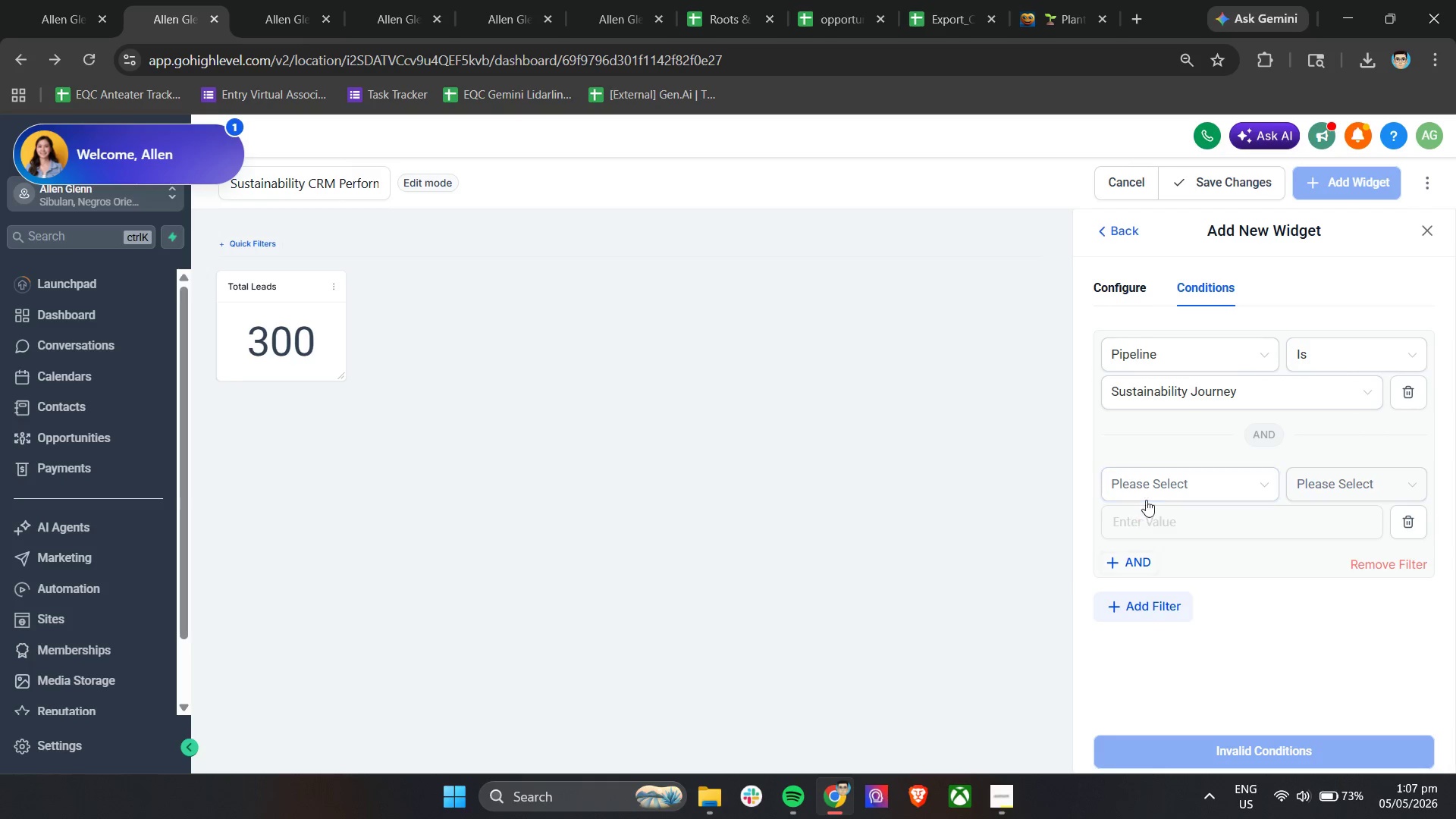 
double_click([1146, 490])
 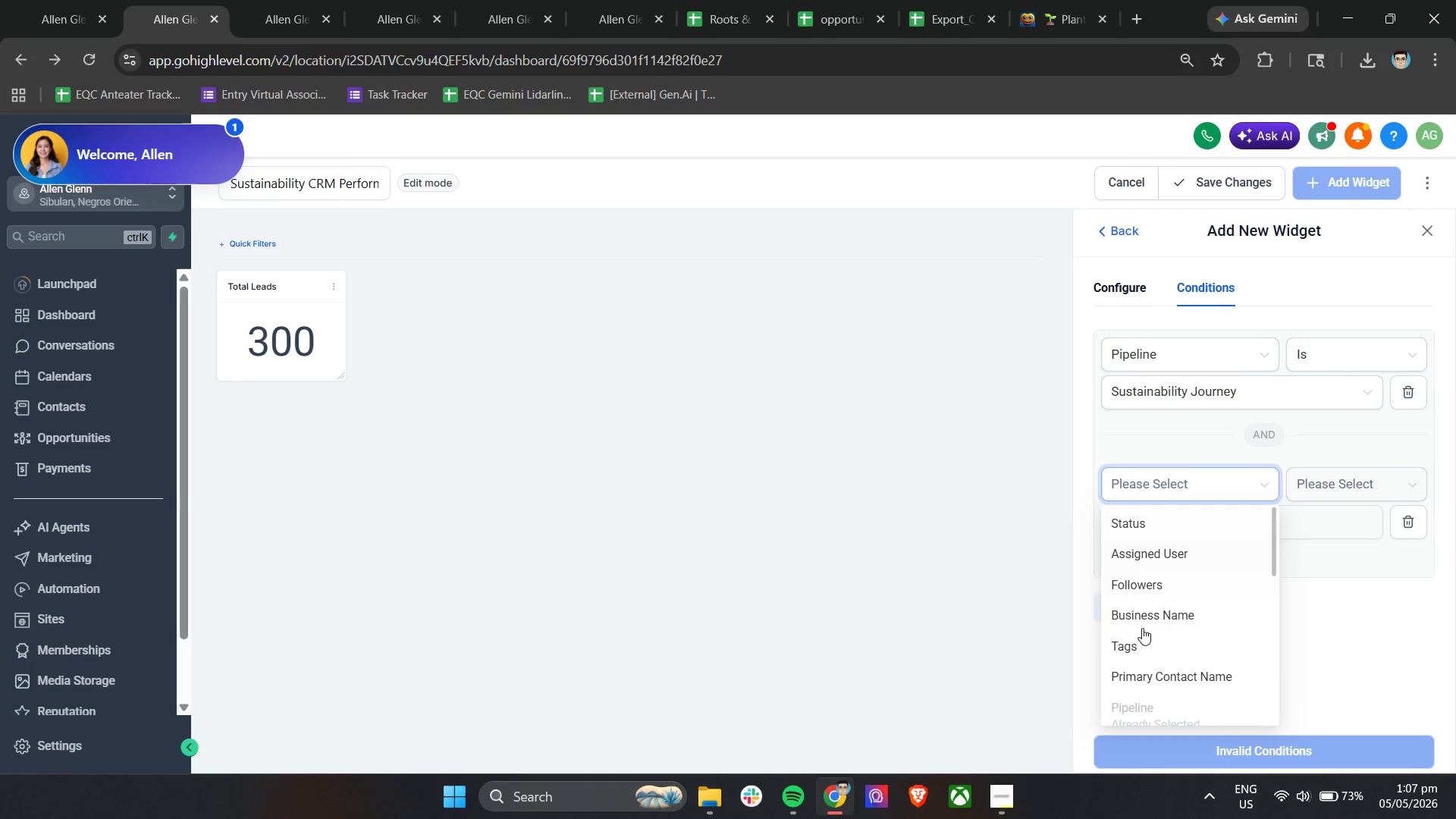 
scroll: coordinate [1177, 667], scroll_direction: down, amount: 2.0
 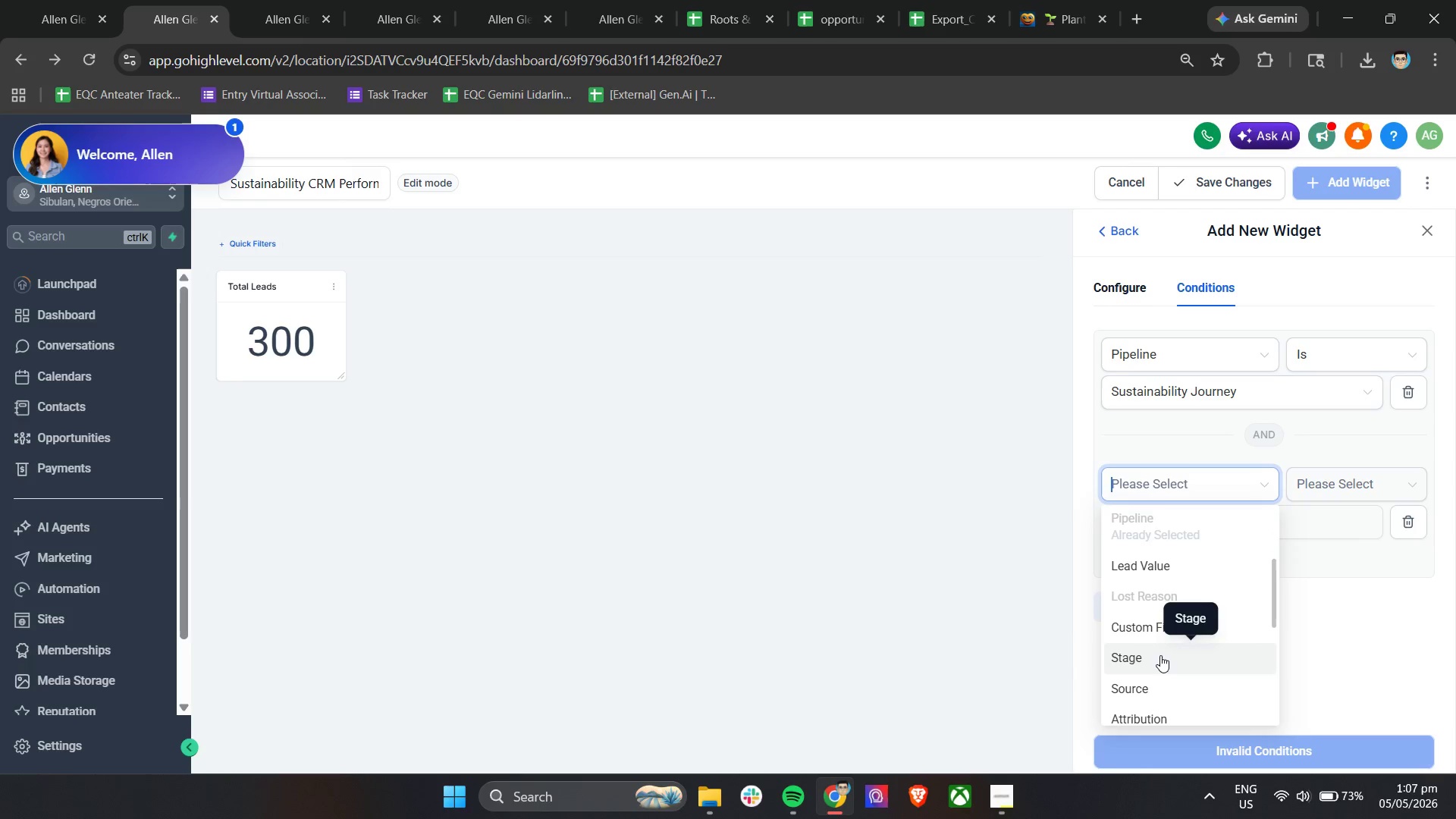 
left_click([1160, 655])
 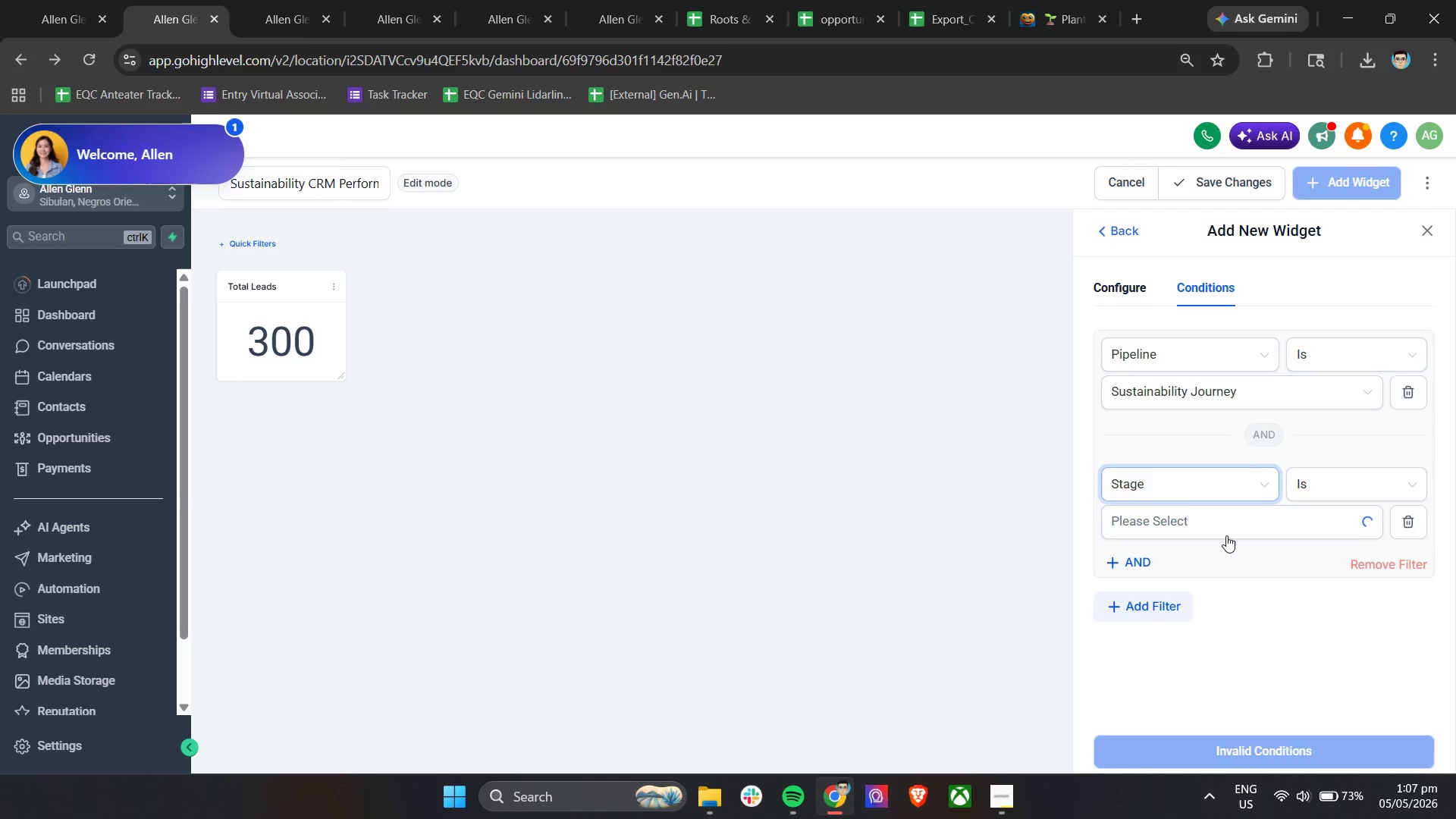 
left_click([1327, 482])
 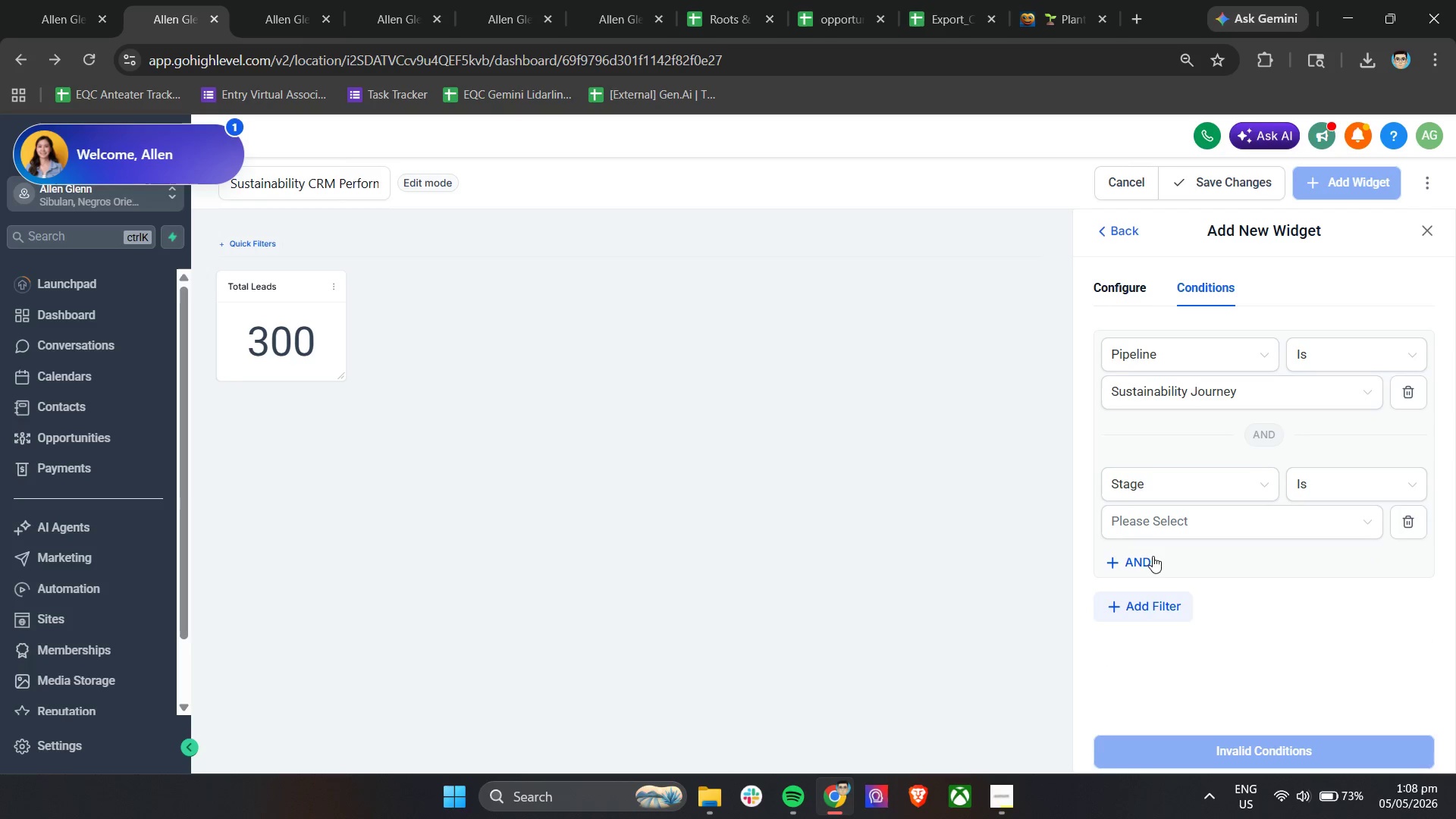 
left_click([1134, 286])
 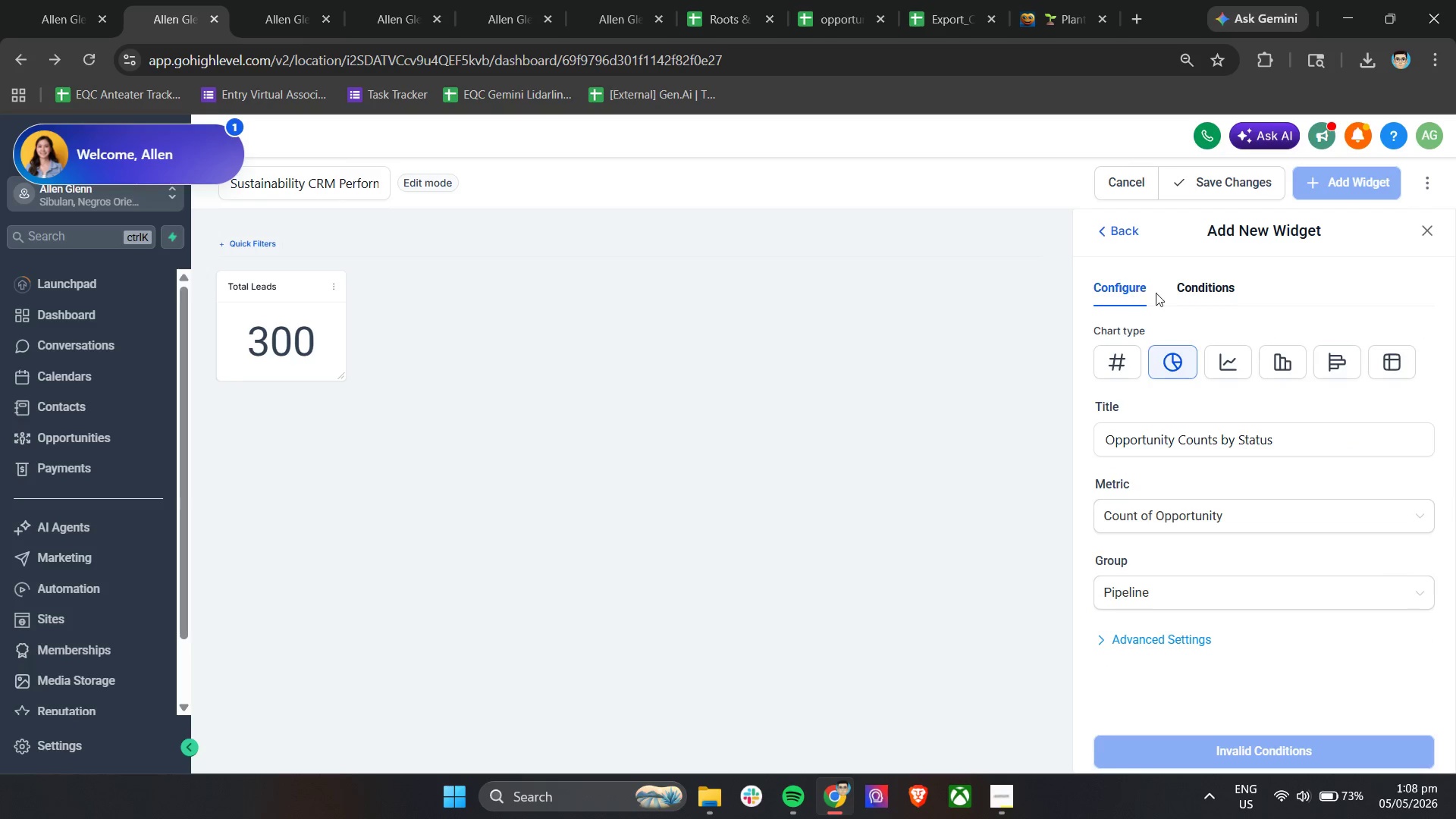 
left_click([1188, 289])
 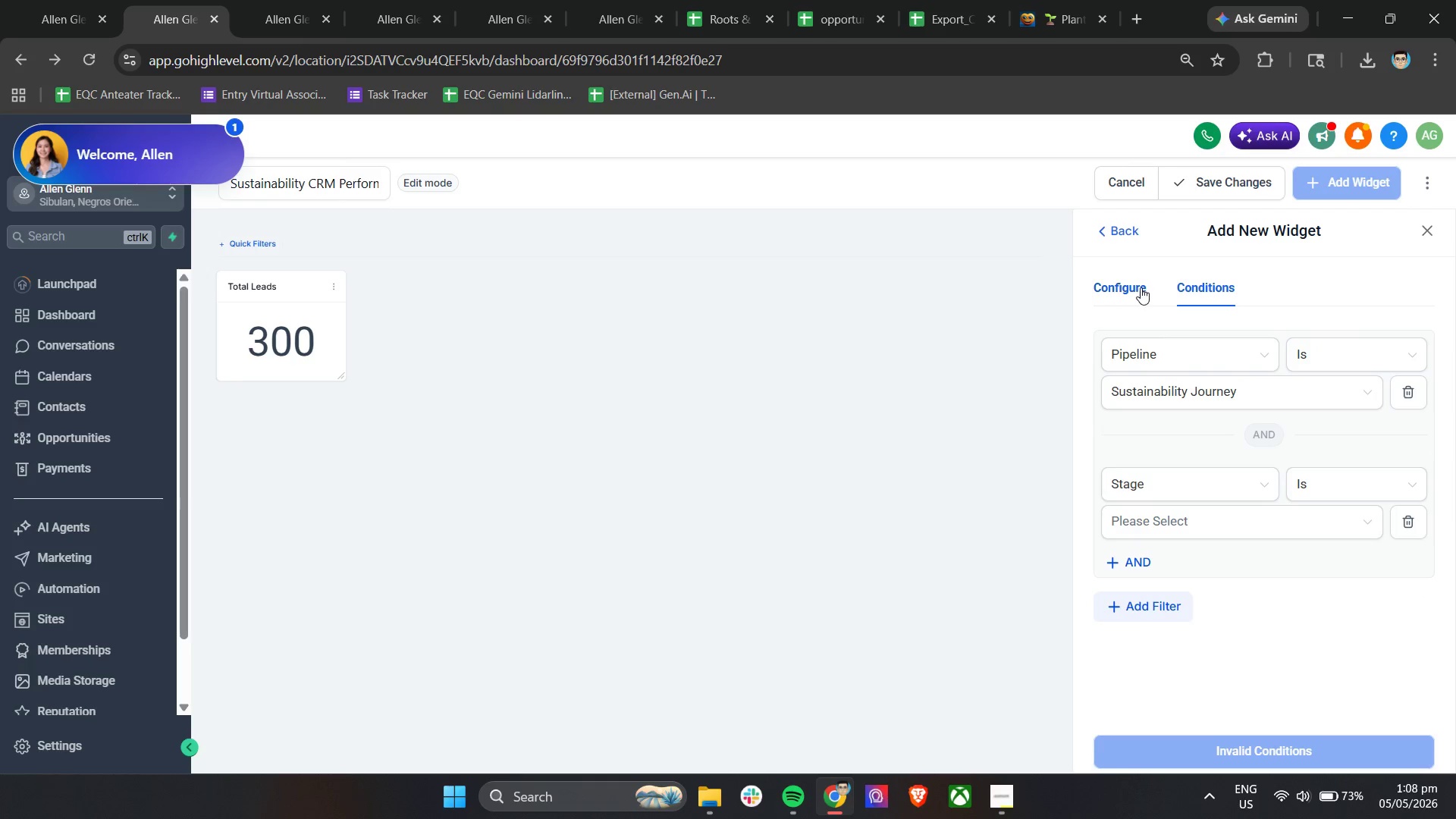 
left_click([1133, 285])
 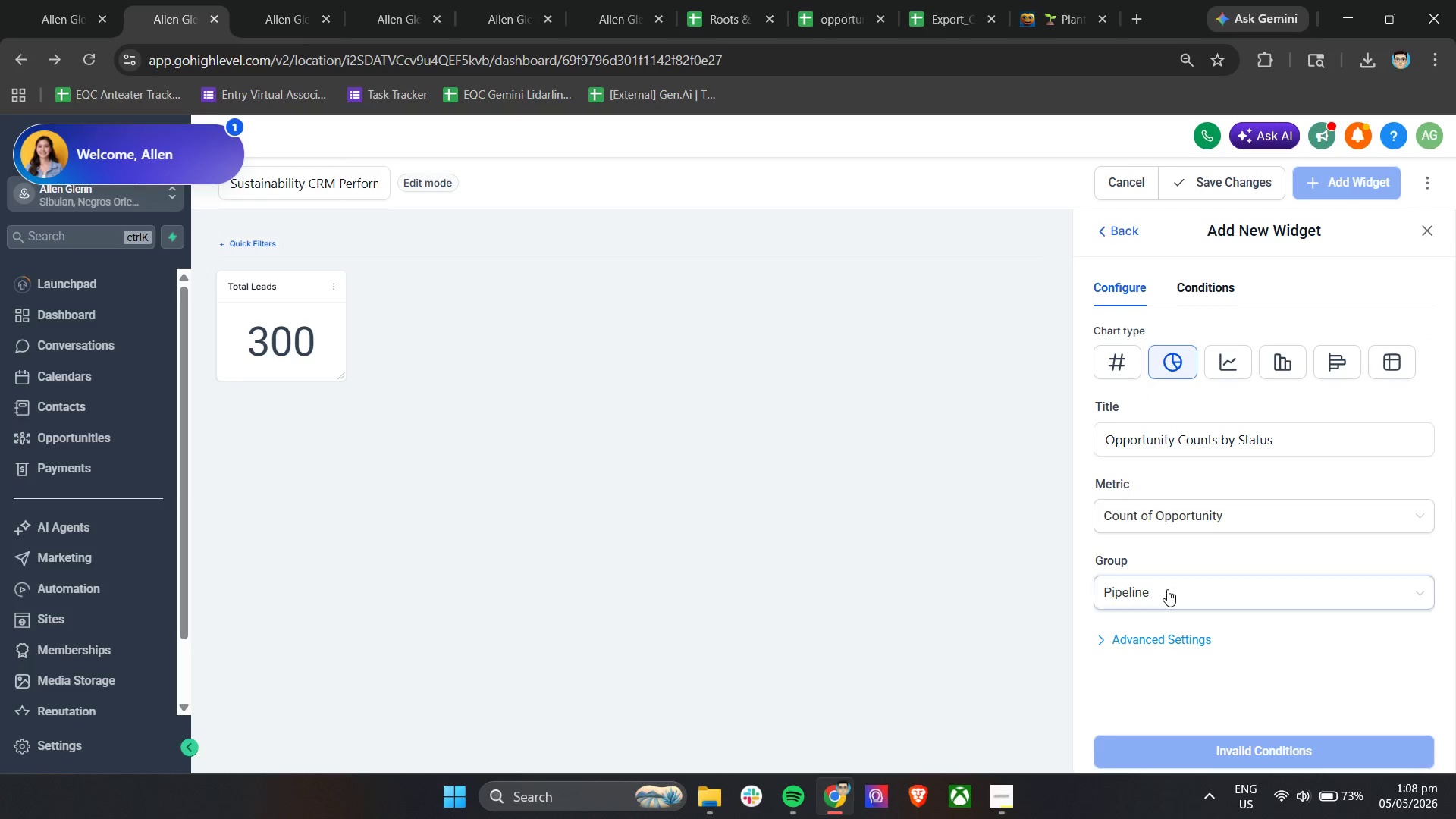 
left_click([1166, 592])
 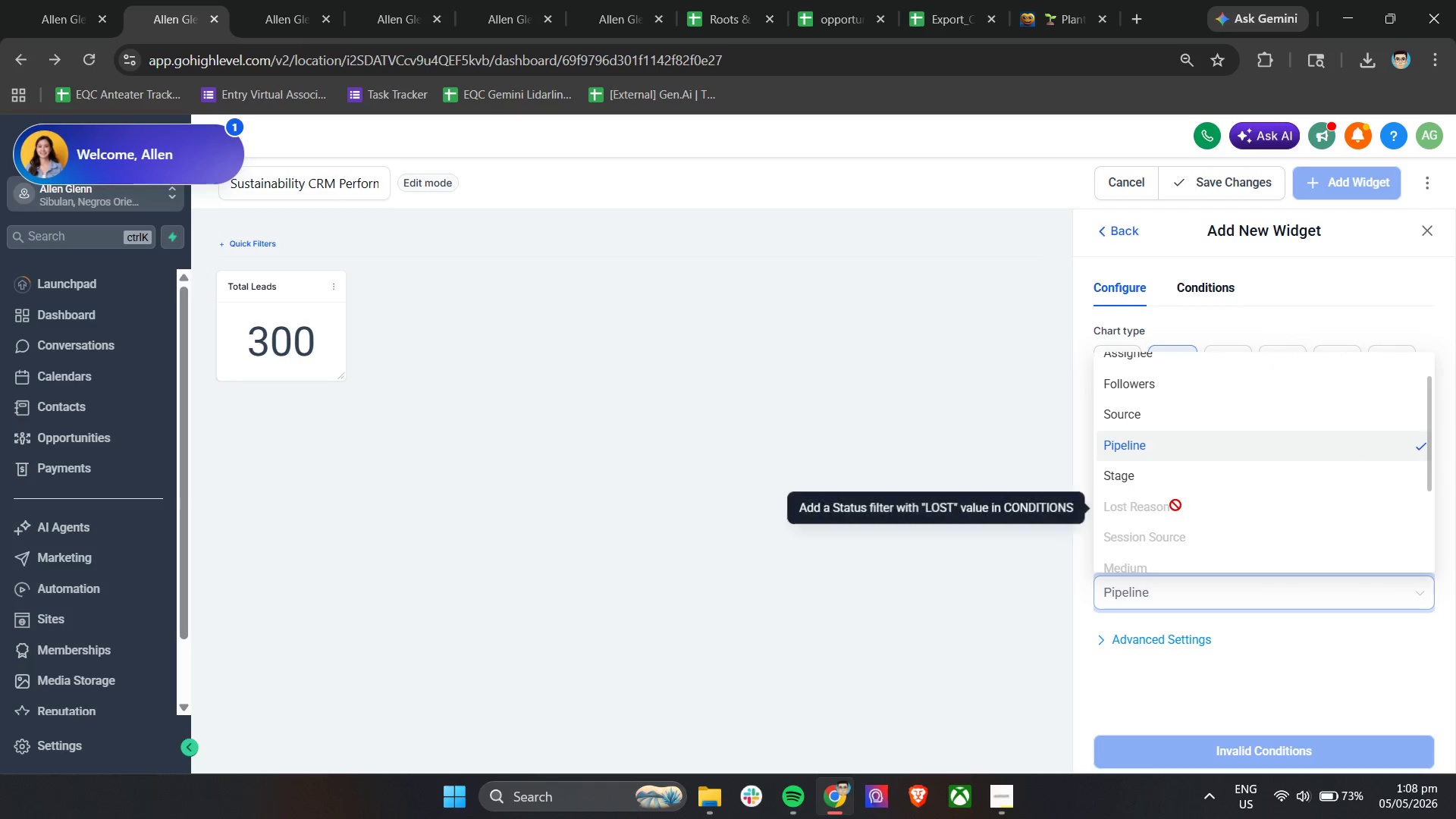 
left_click([1167, 469])
 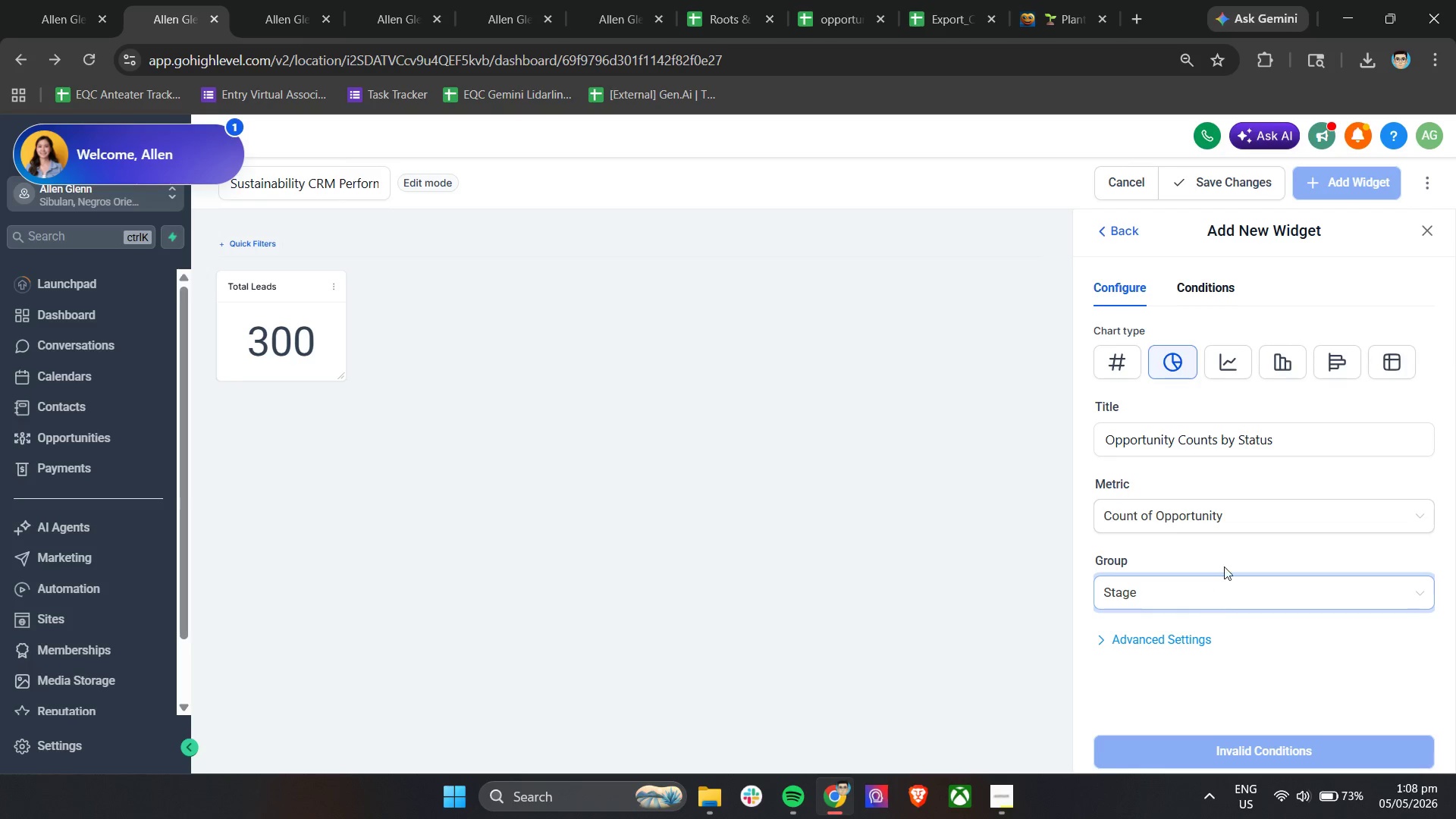 
left_click([1225, 550])
 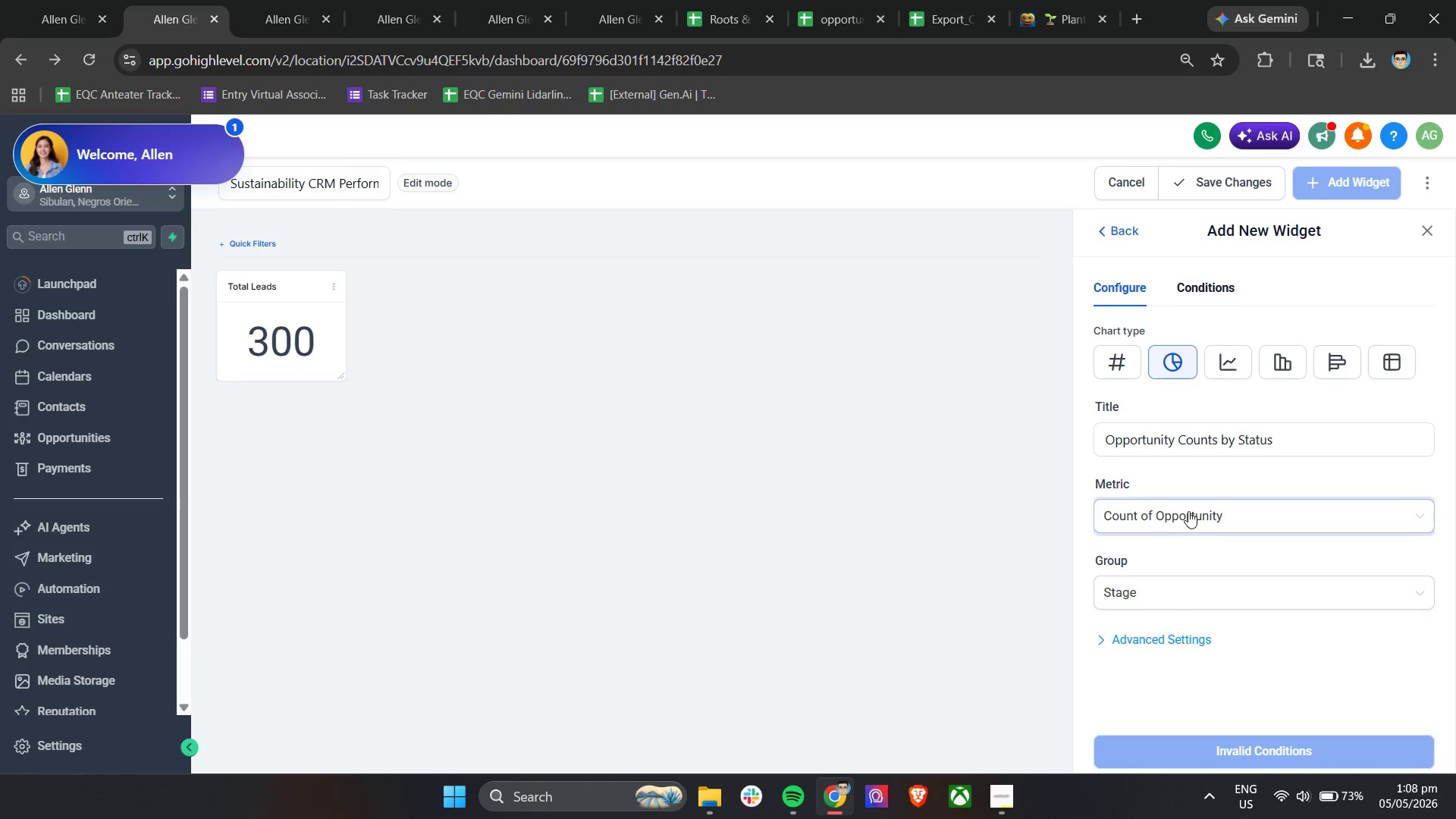 
left_click([1188, 511])
 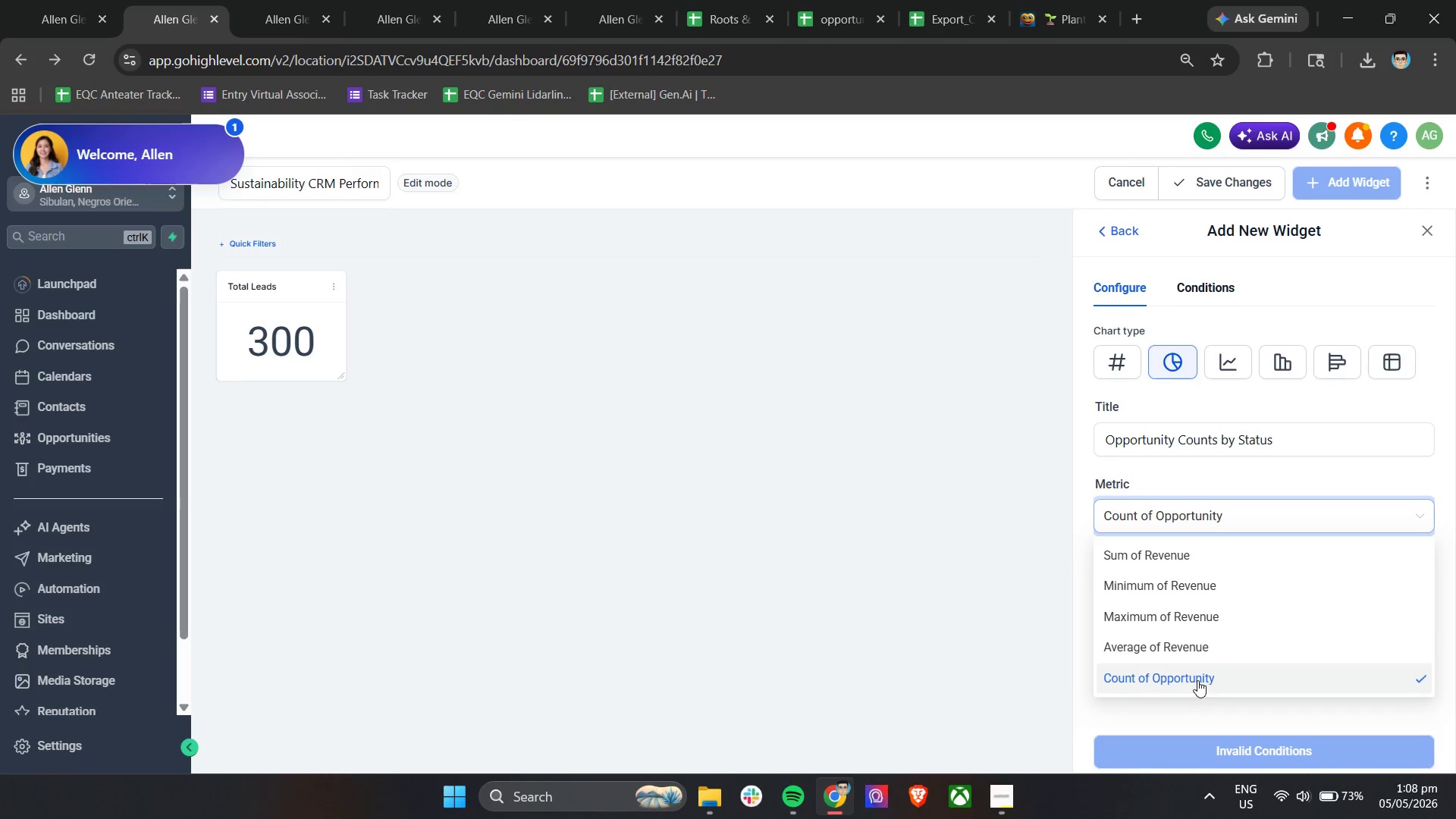 
wait(5.31)
 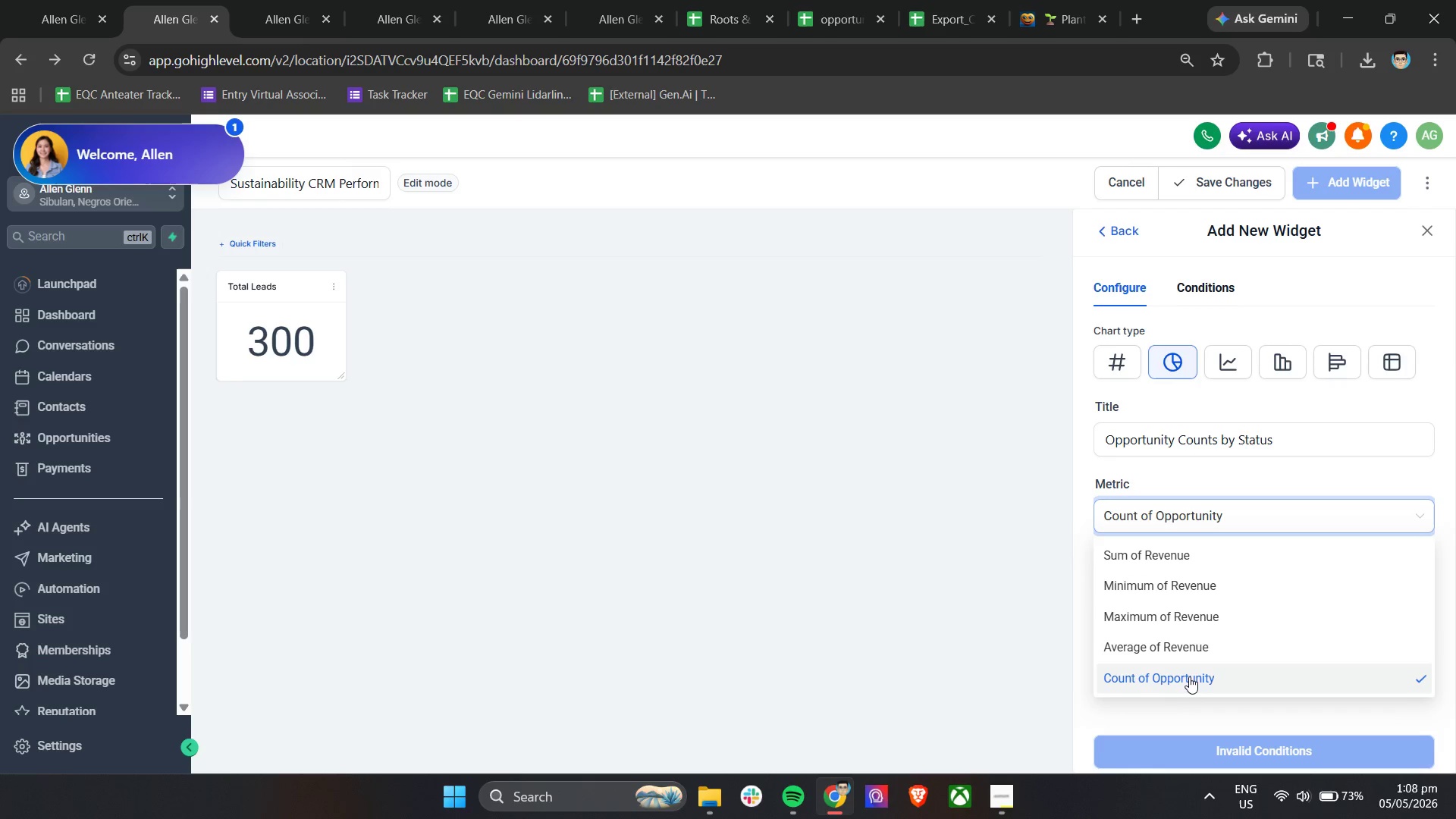 
left_click([1197, 680])
 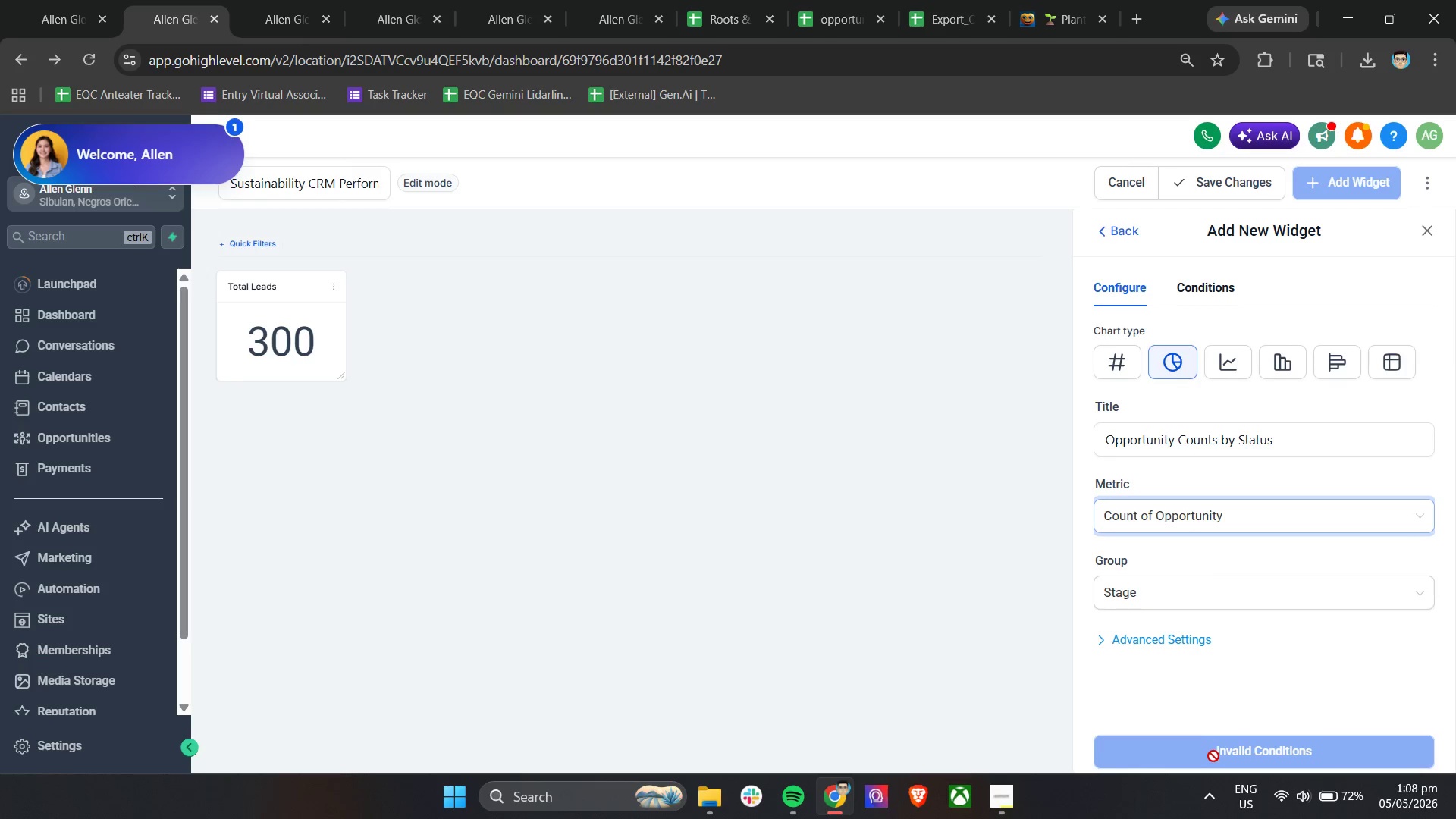 
left_click([1213, 756])
 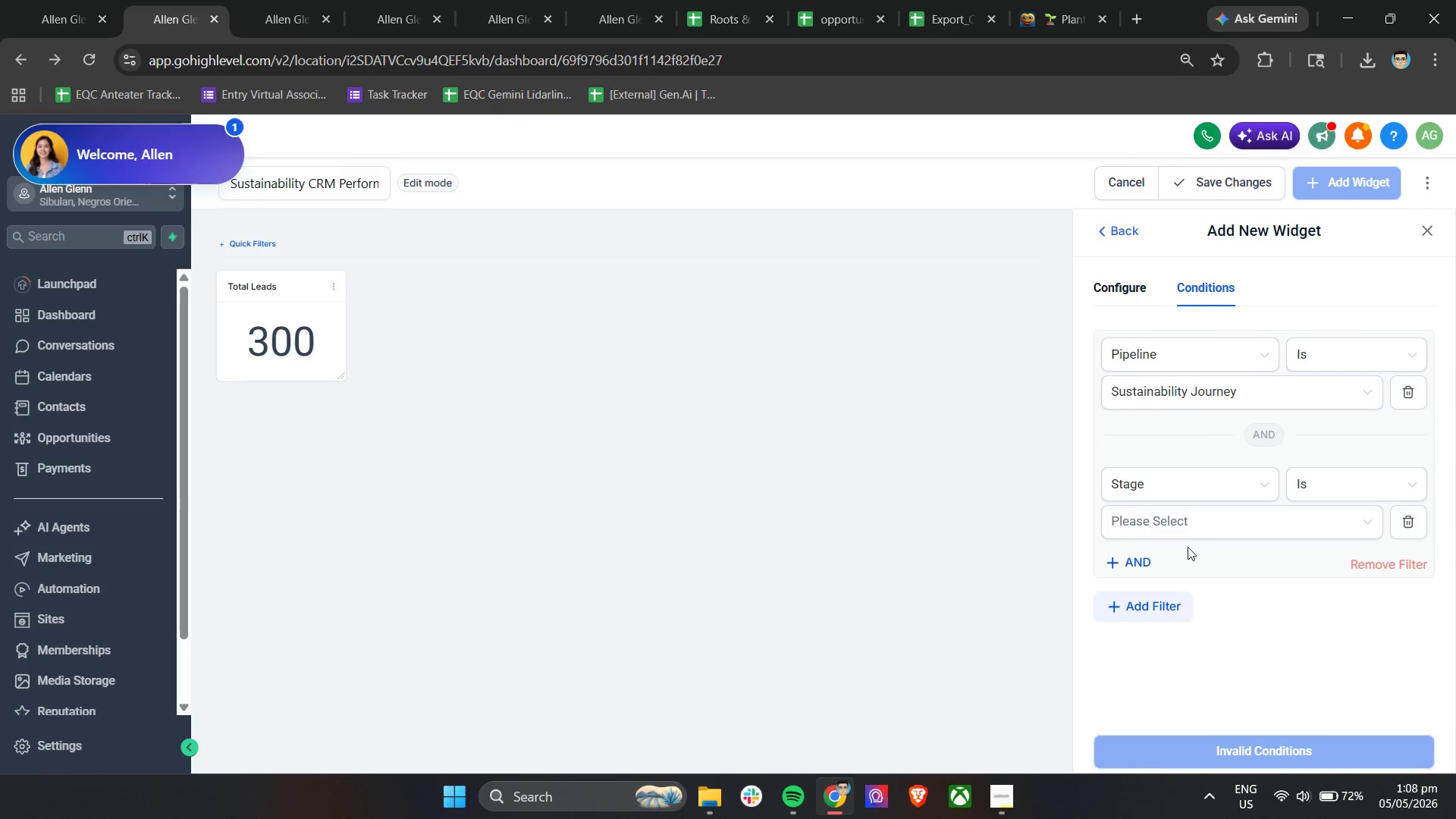 
left_click([1190, 511])
 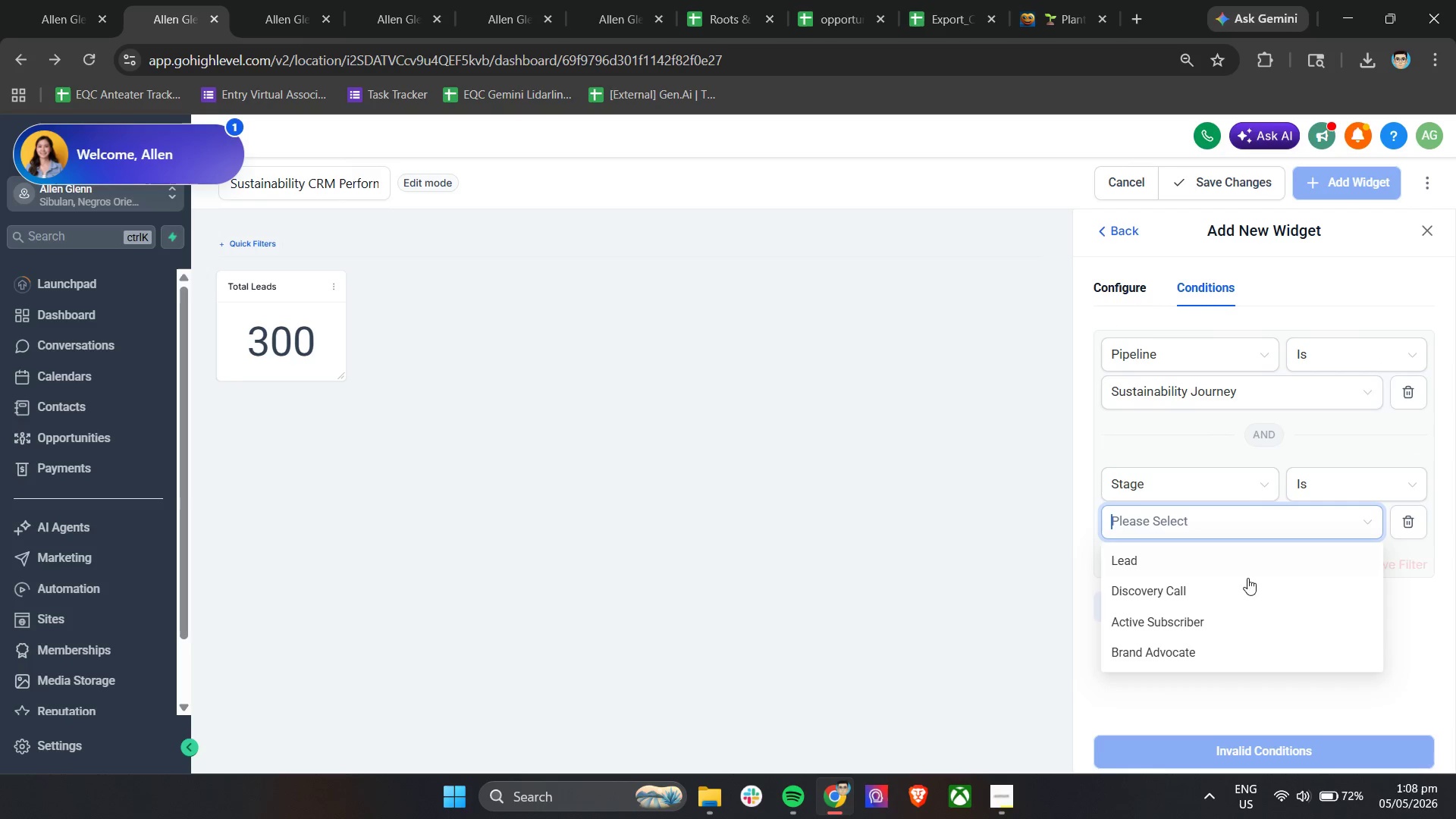 
scroll: coordinate [1298, 671], scroll_direction: down, amount: 1.0
 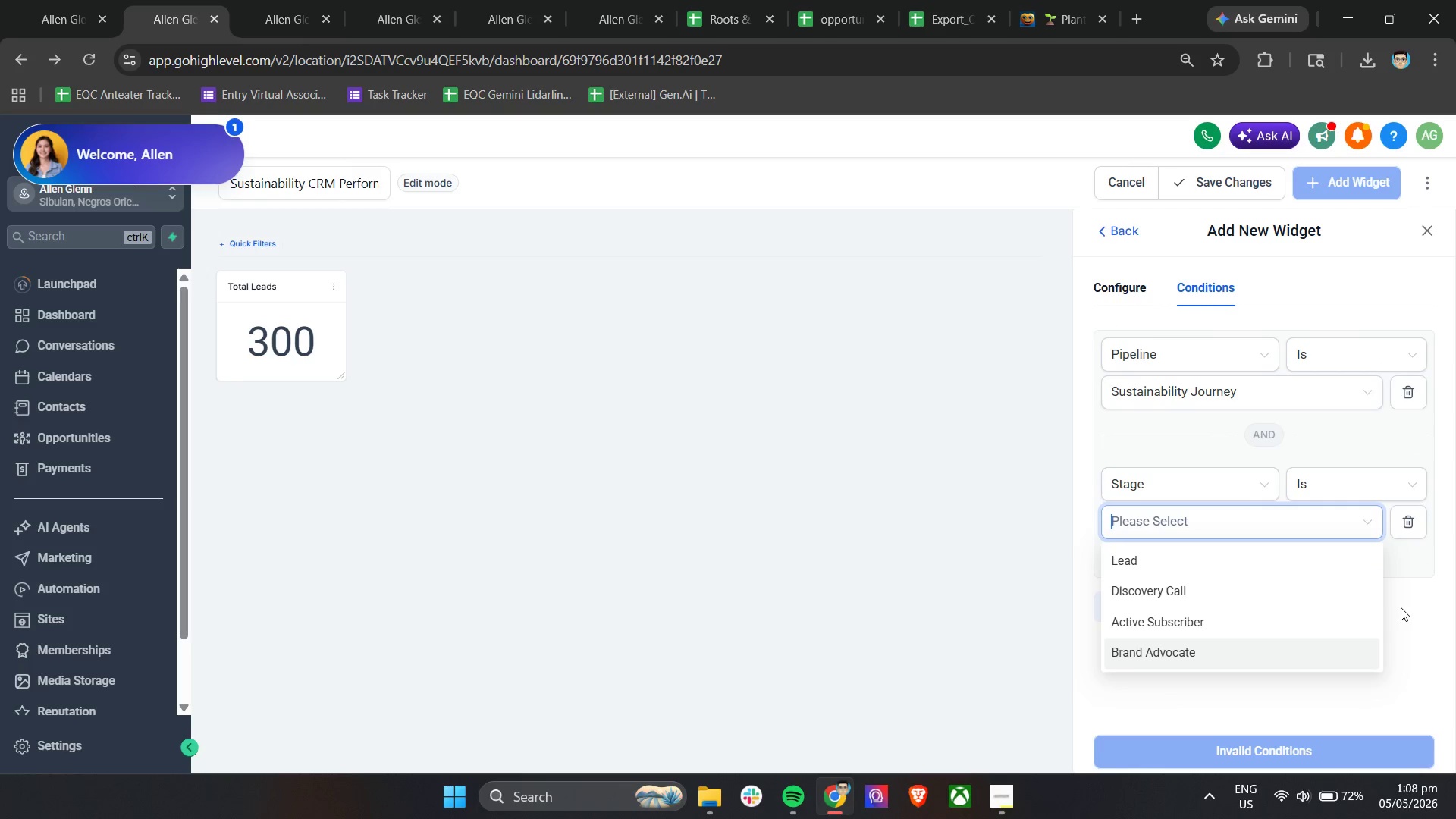 
left_click([1404, 607])
 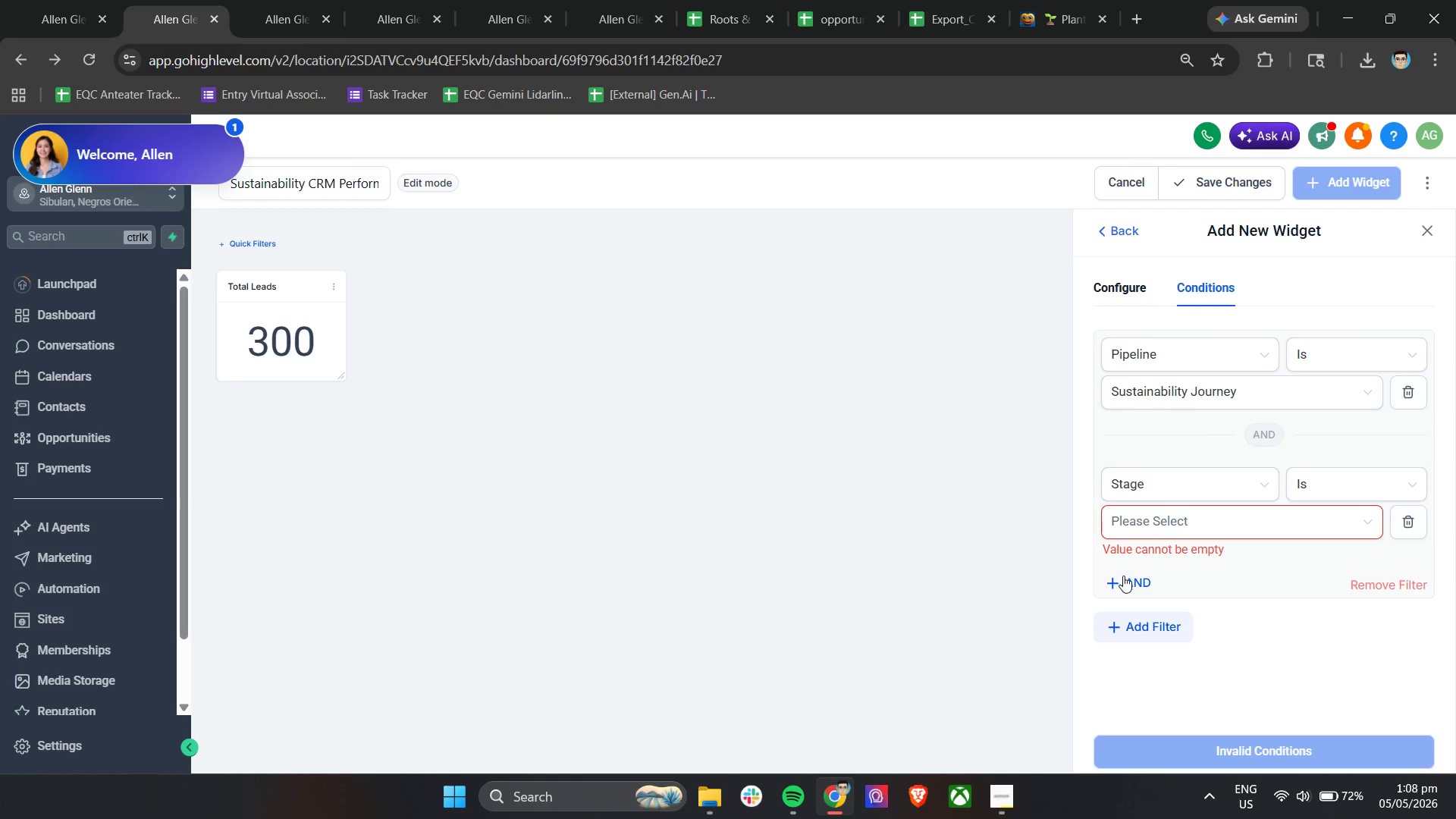 
left_click([1128, 576])
 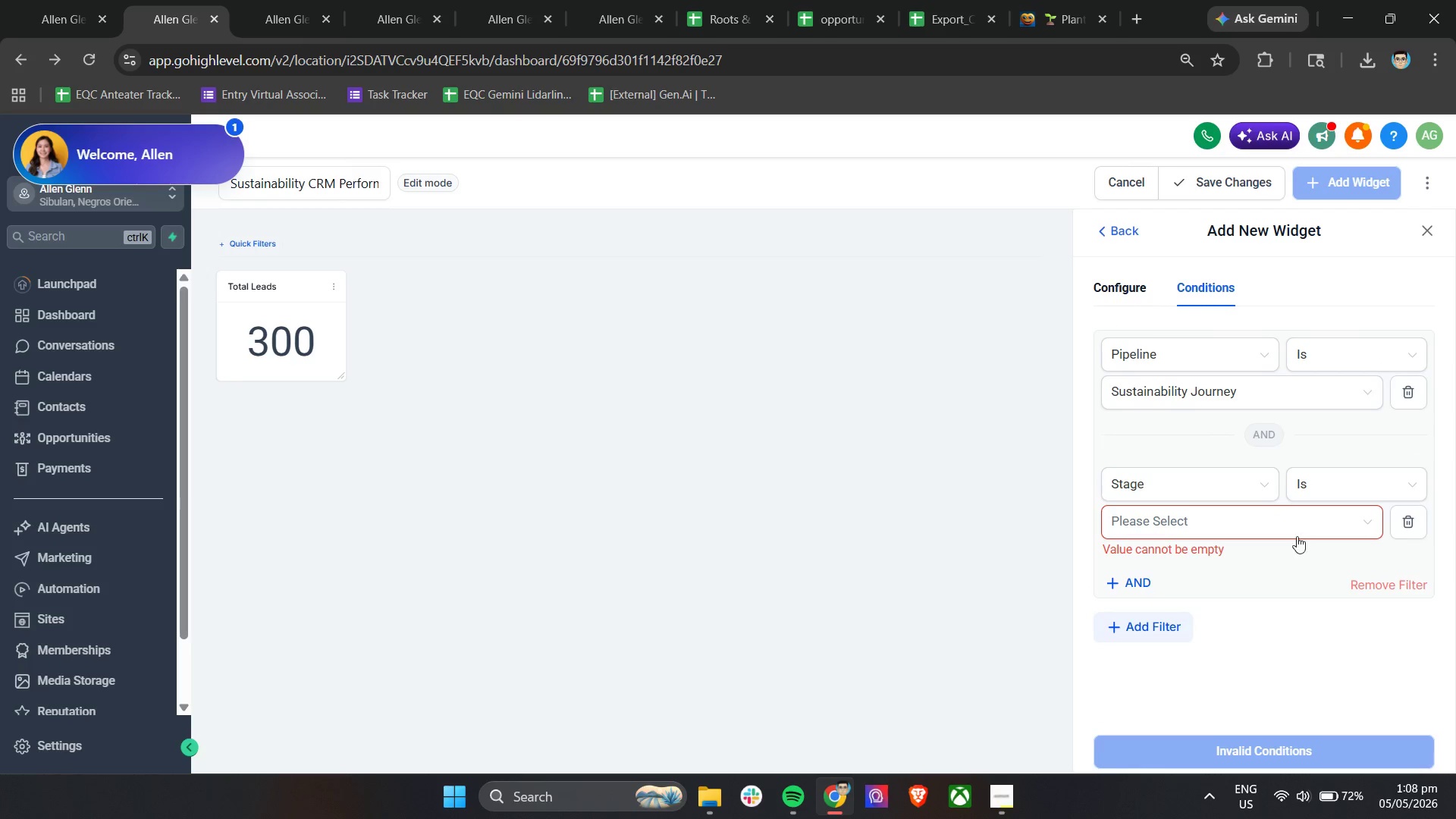 
left_click([1285, 528])
 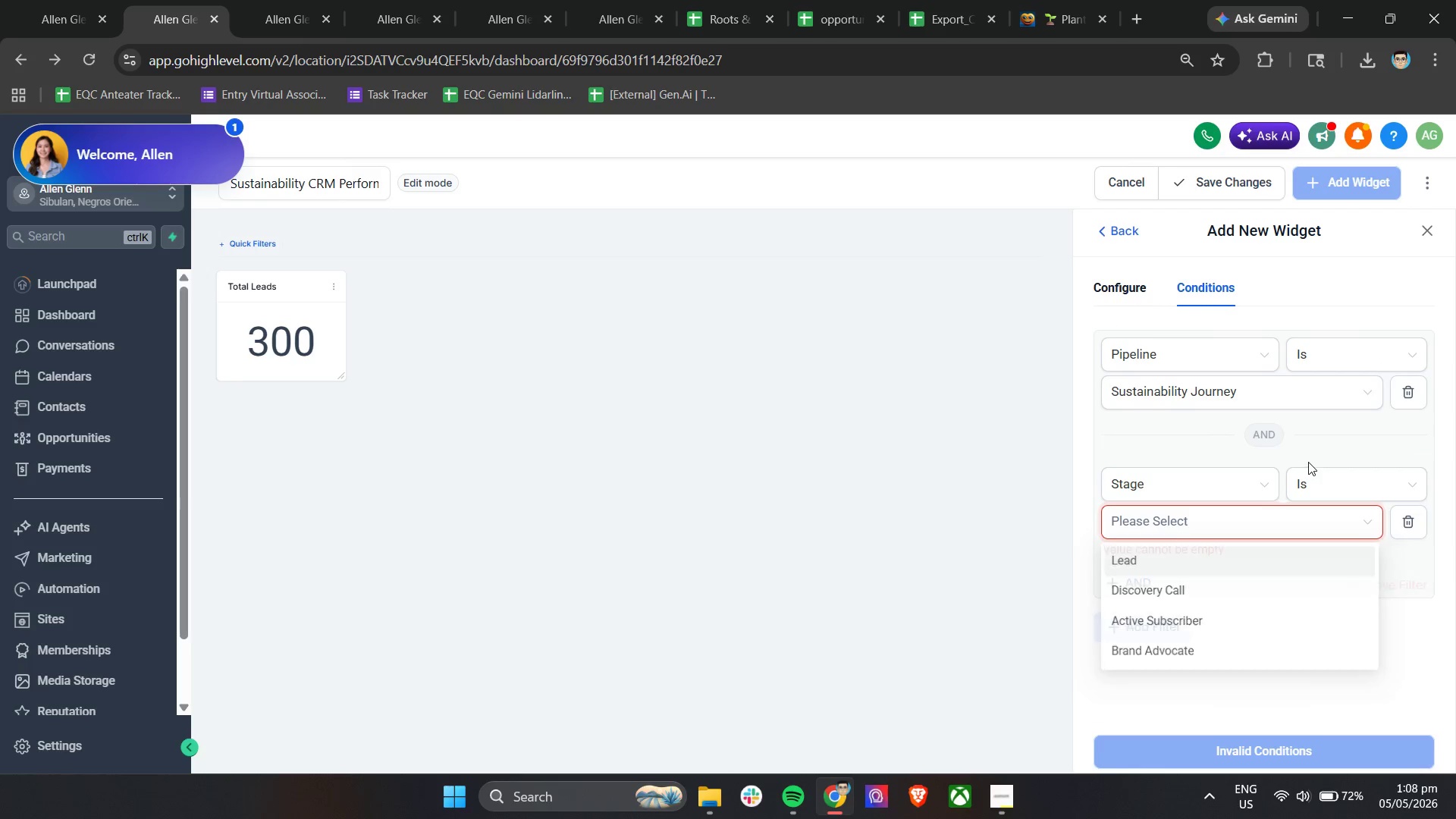 
double_click([1304, 484])
 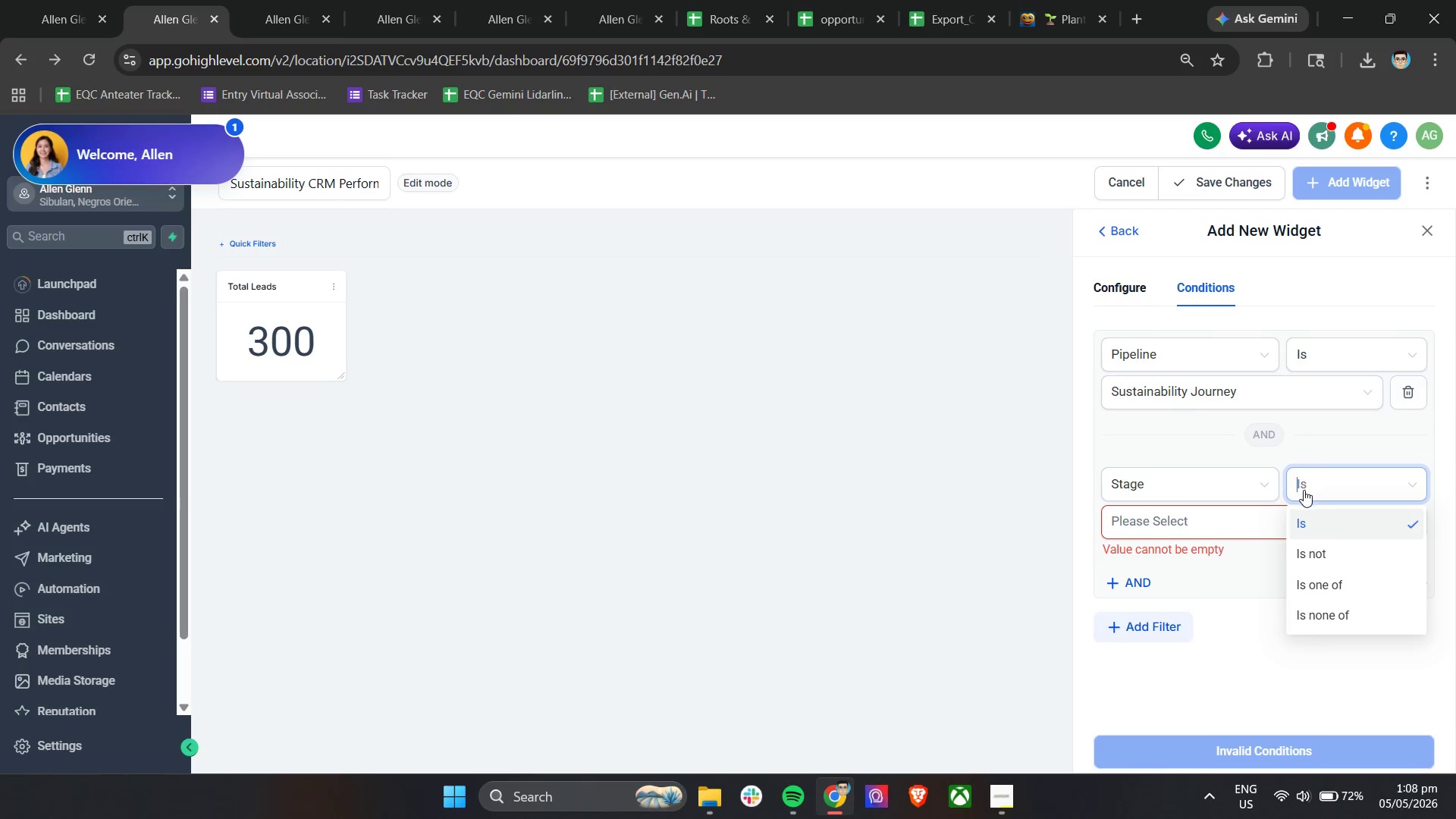 
left_click([1234, 582])
 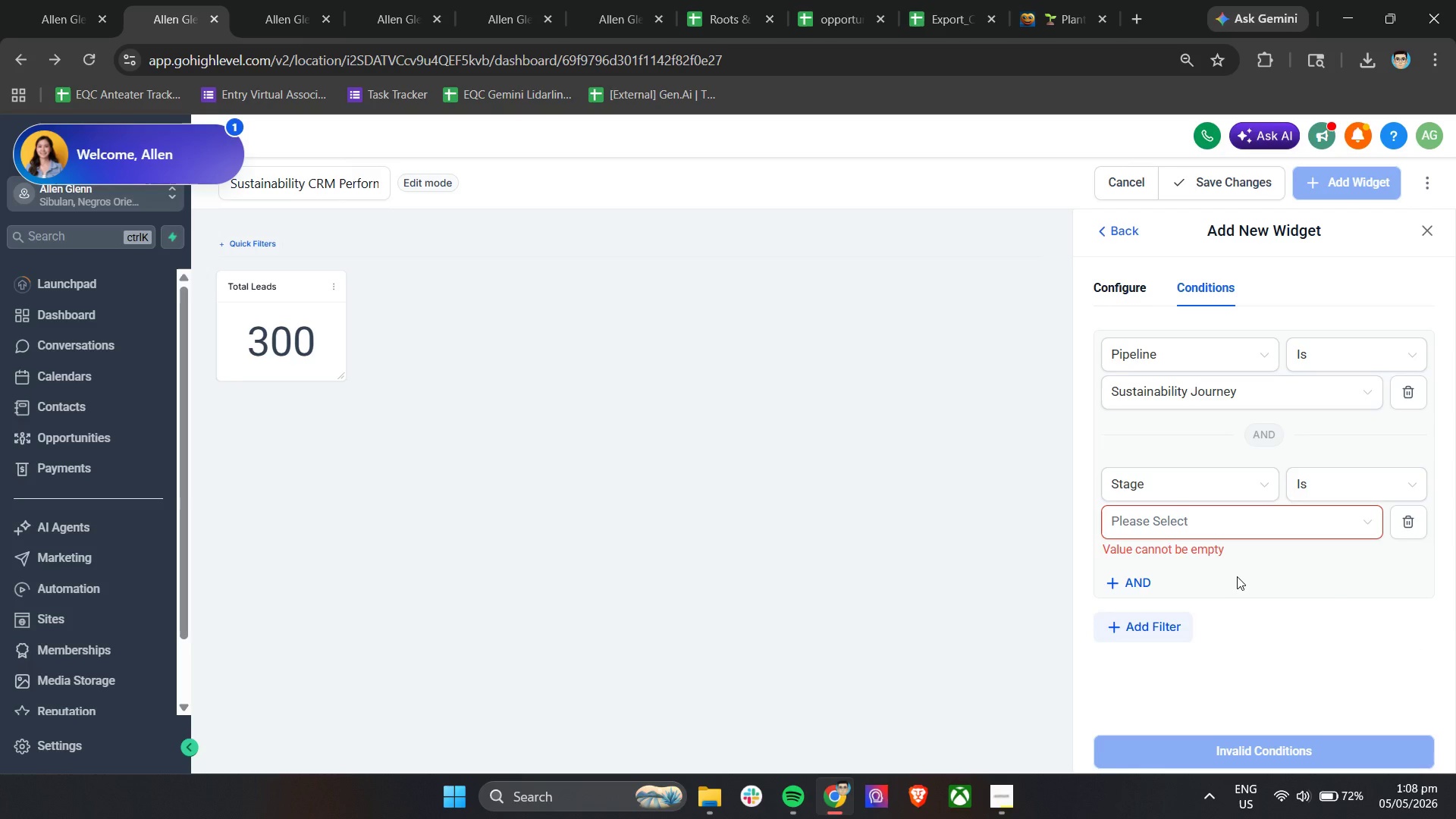 
left_click([1297, 520])
 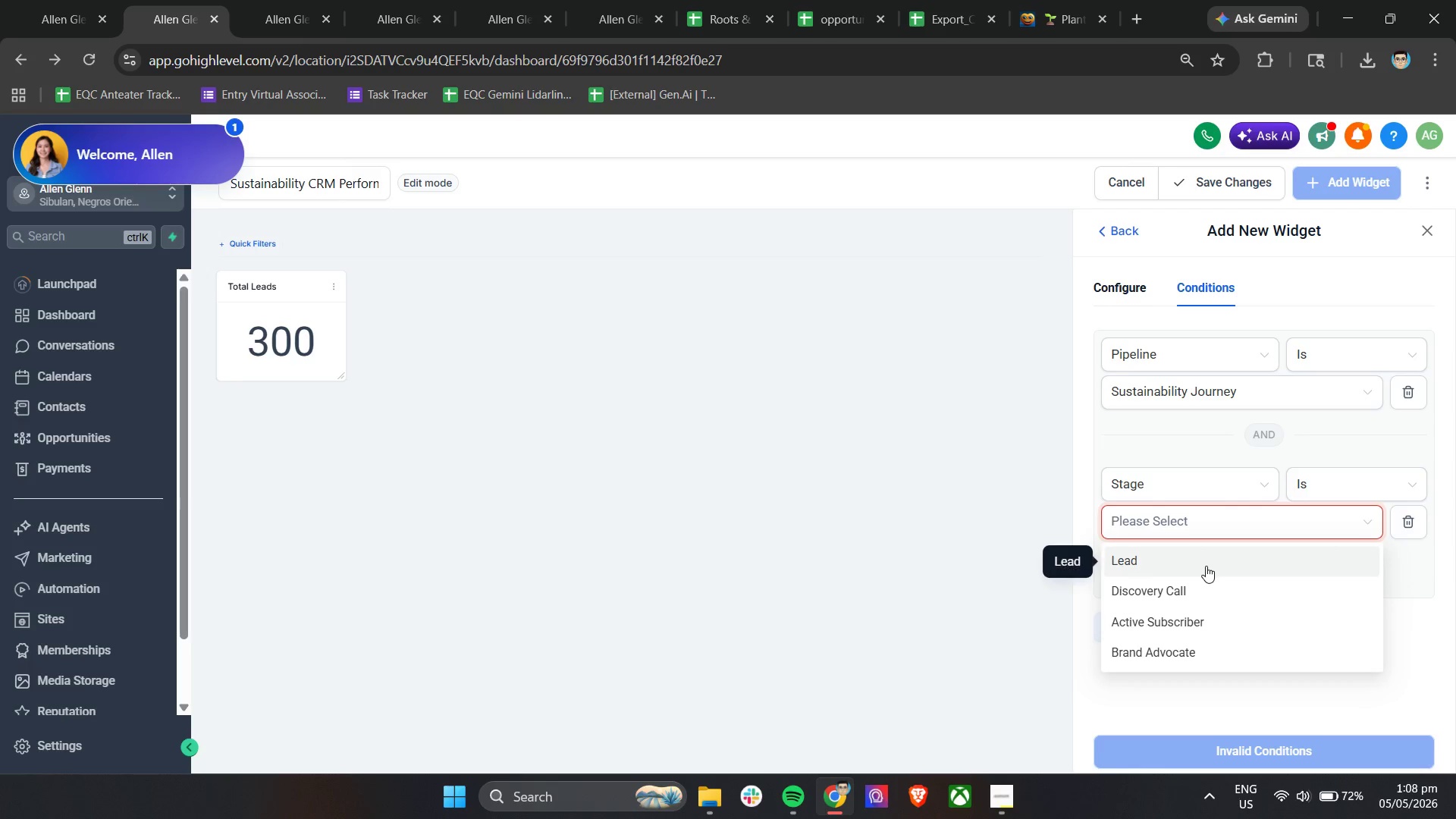 
left_click([1206, 566])
 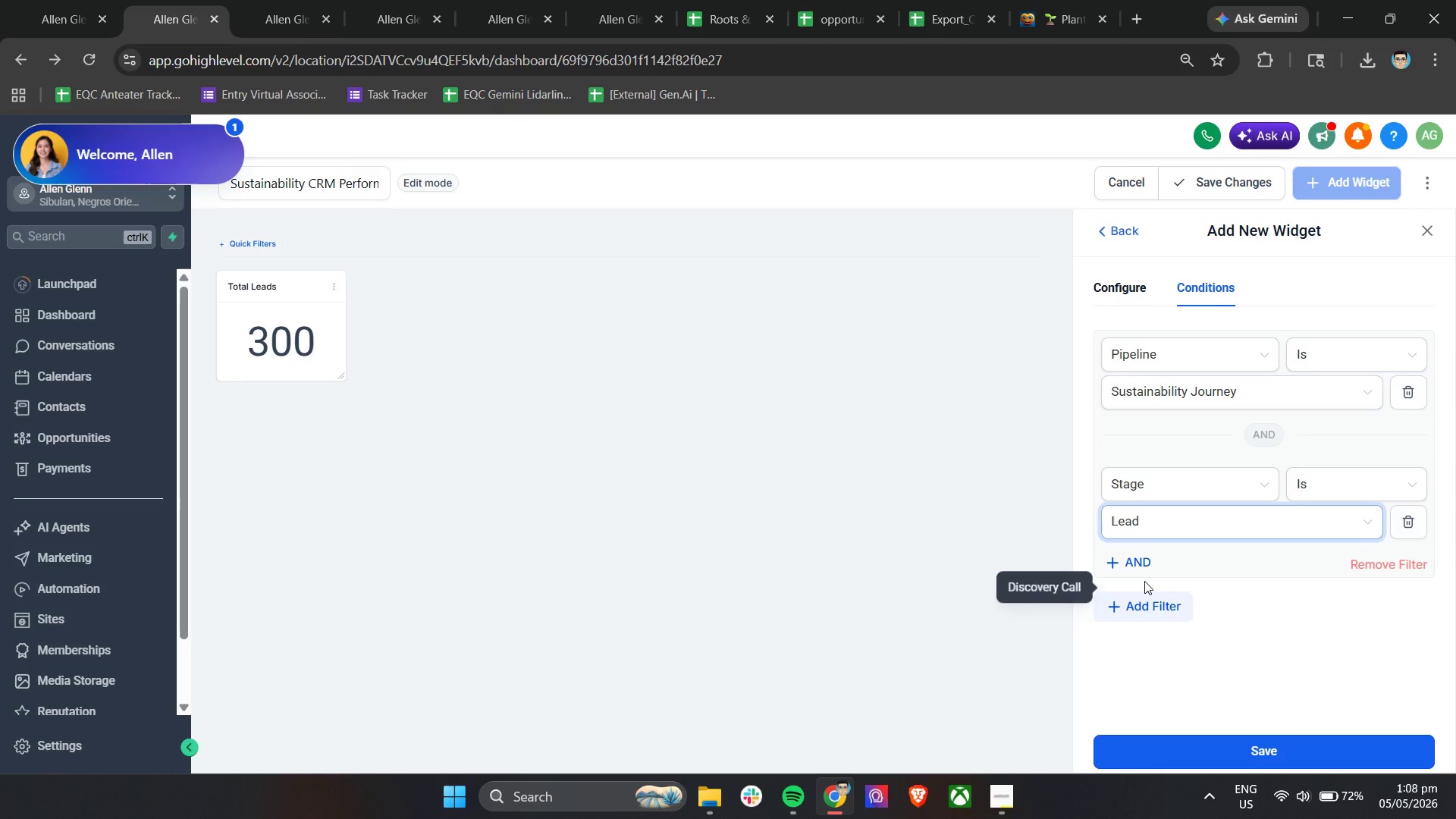 
left_click([1137, 560])
 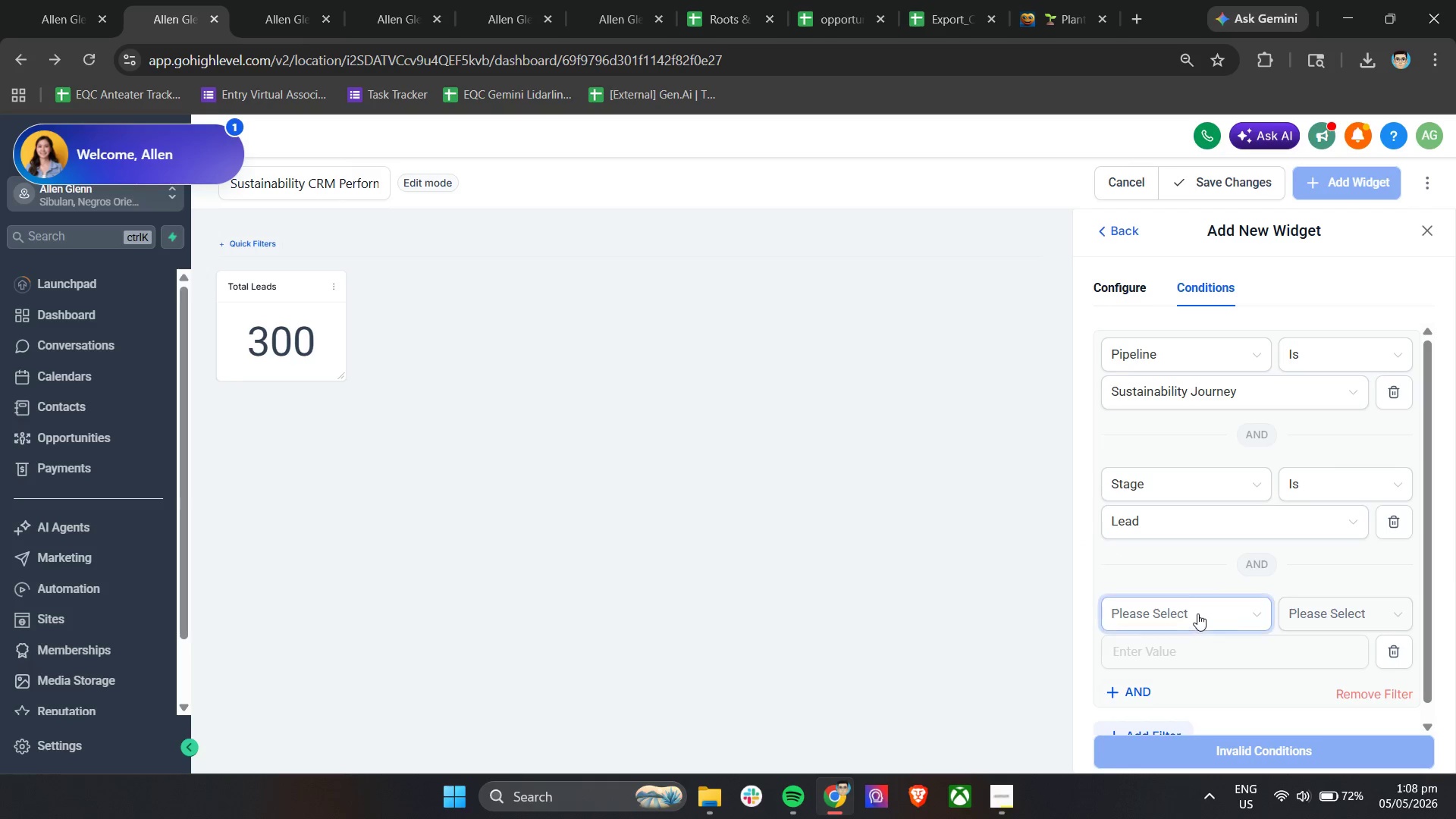 
left_click([1193, 620])
 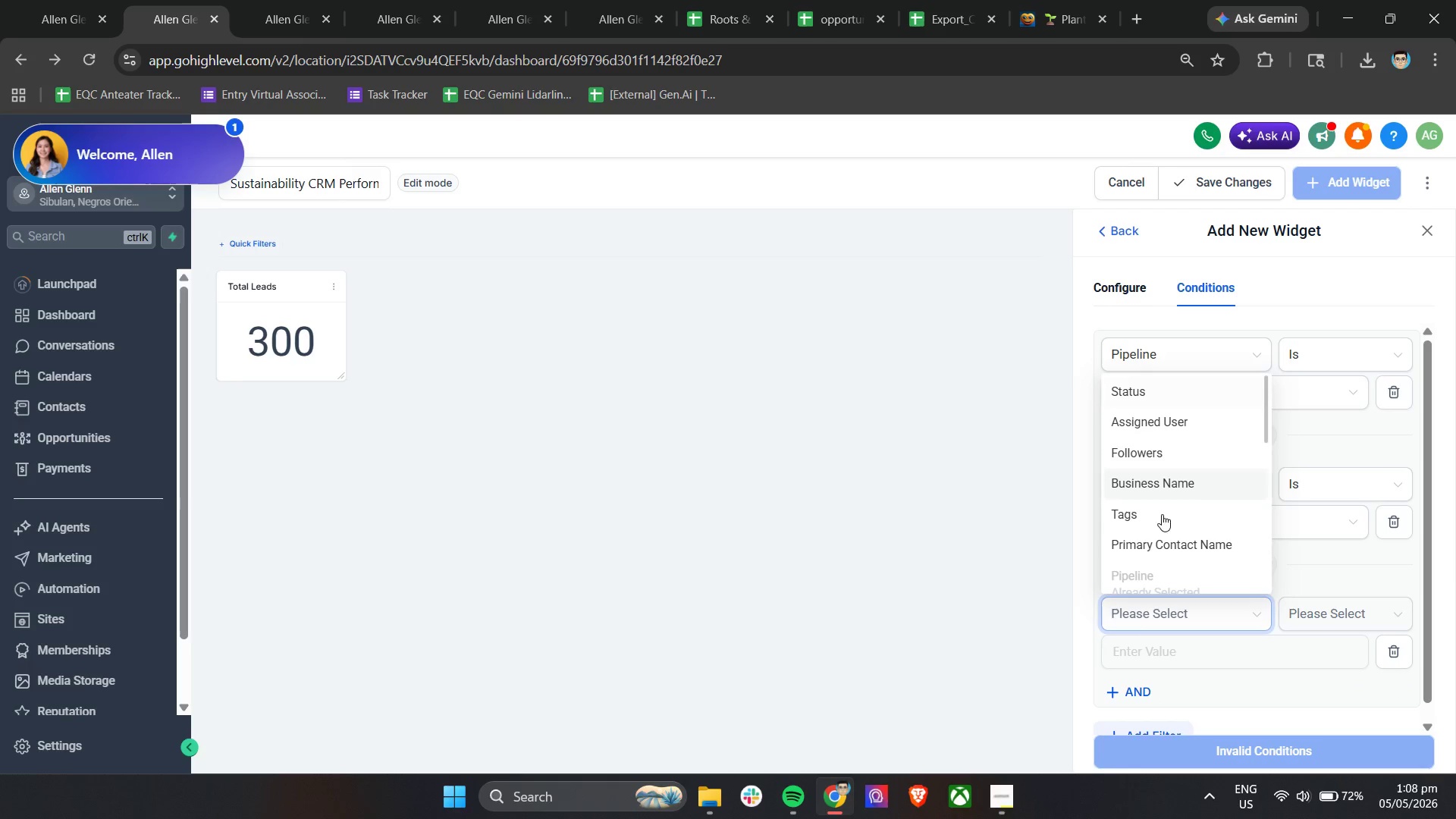 
scroll: coordinate [1166, 570], scroll_direction: down, amount: 2.0
 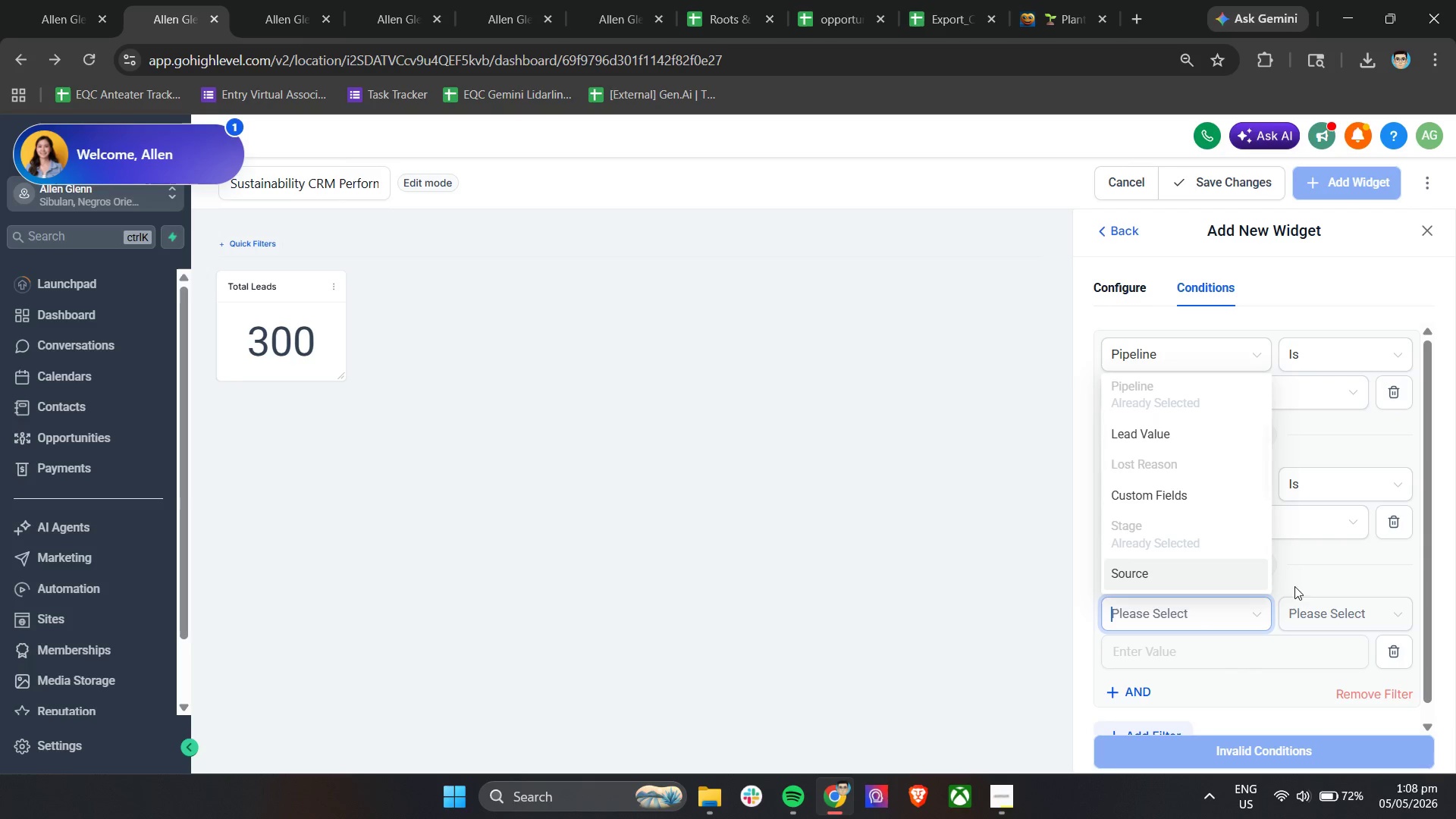 
left_click([1317, 559])
 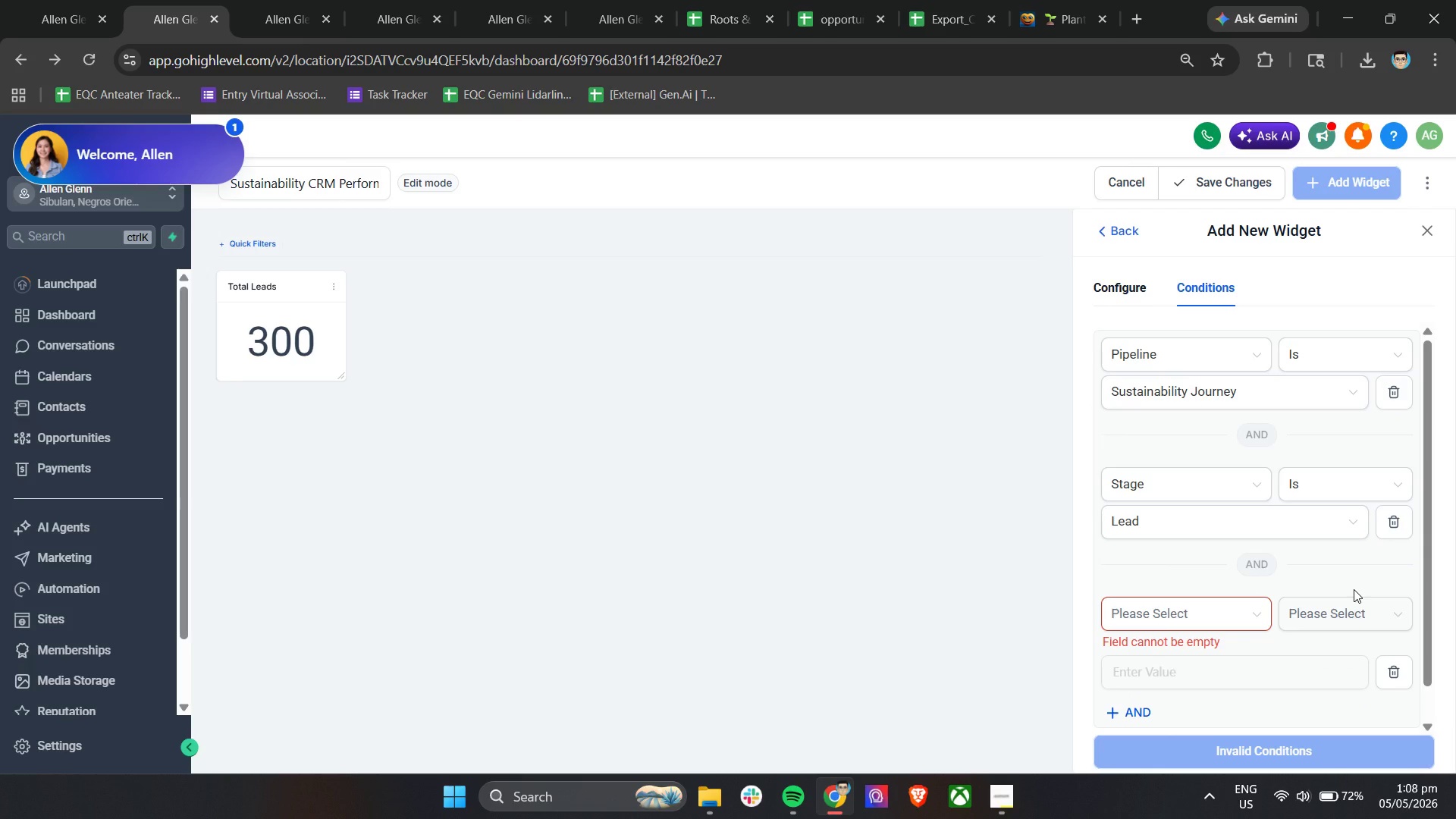 
wait(8.78)
 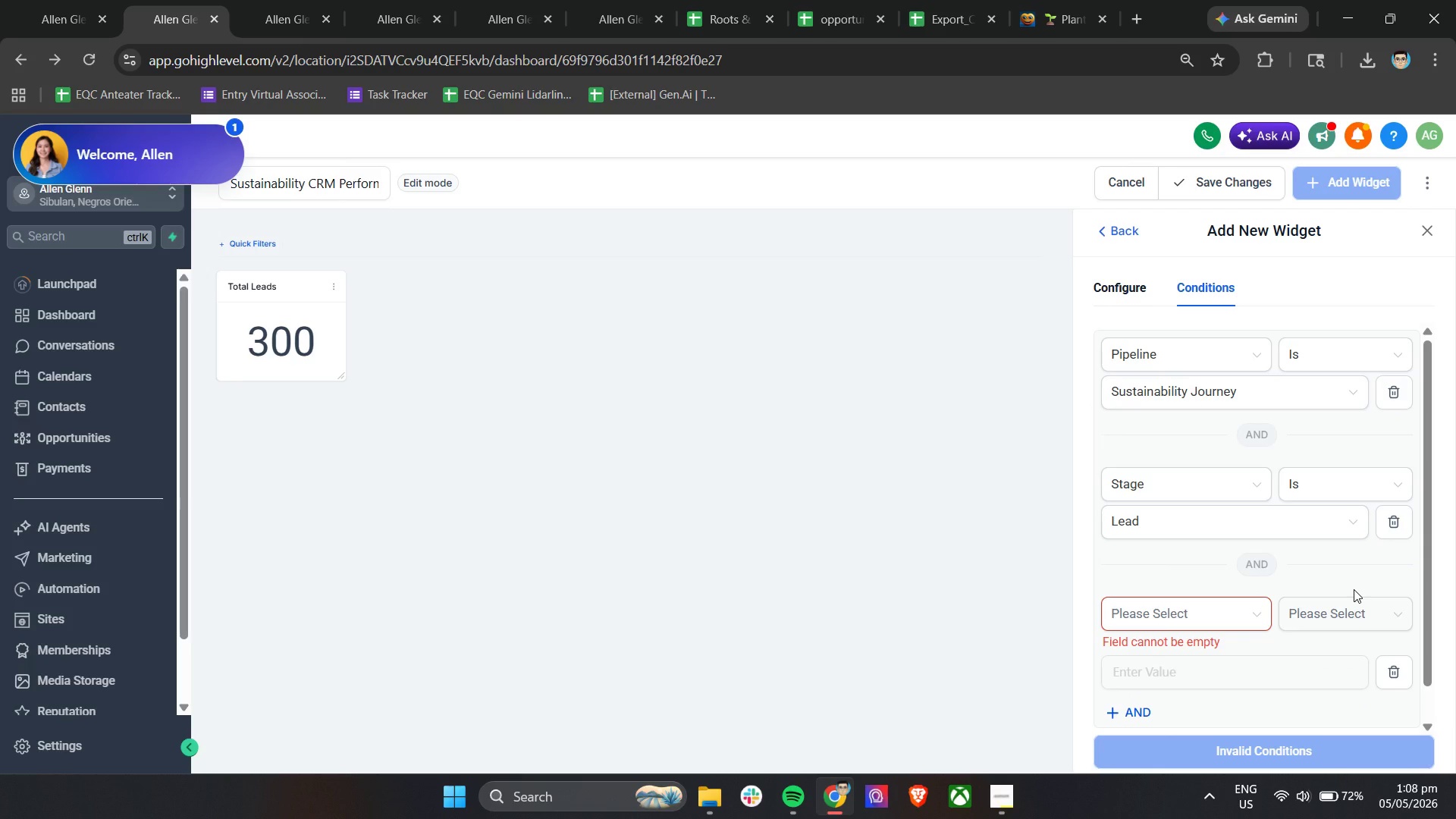 
left_click([1275, 751])
 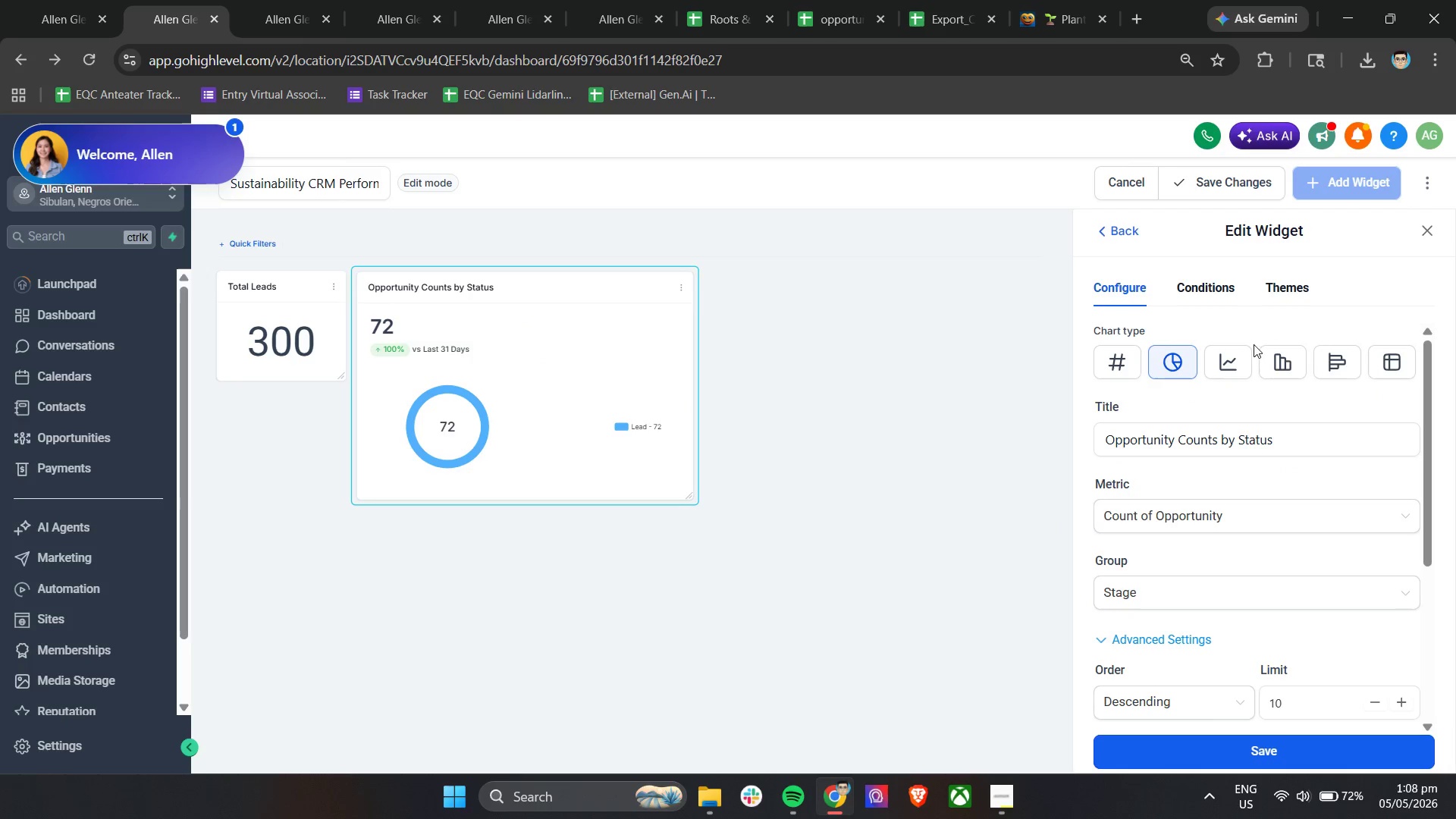 
left_click([1349, 369])
 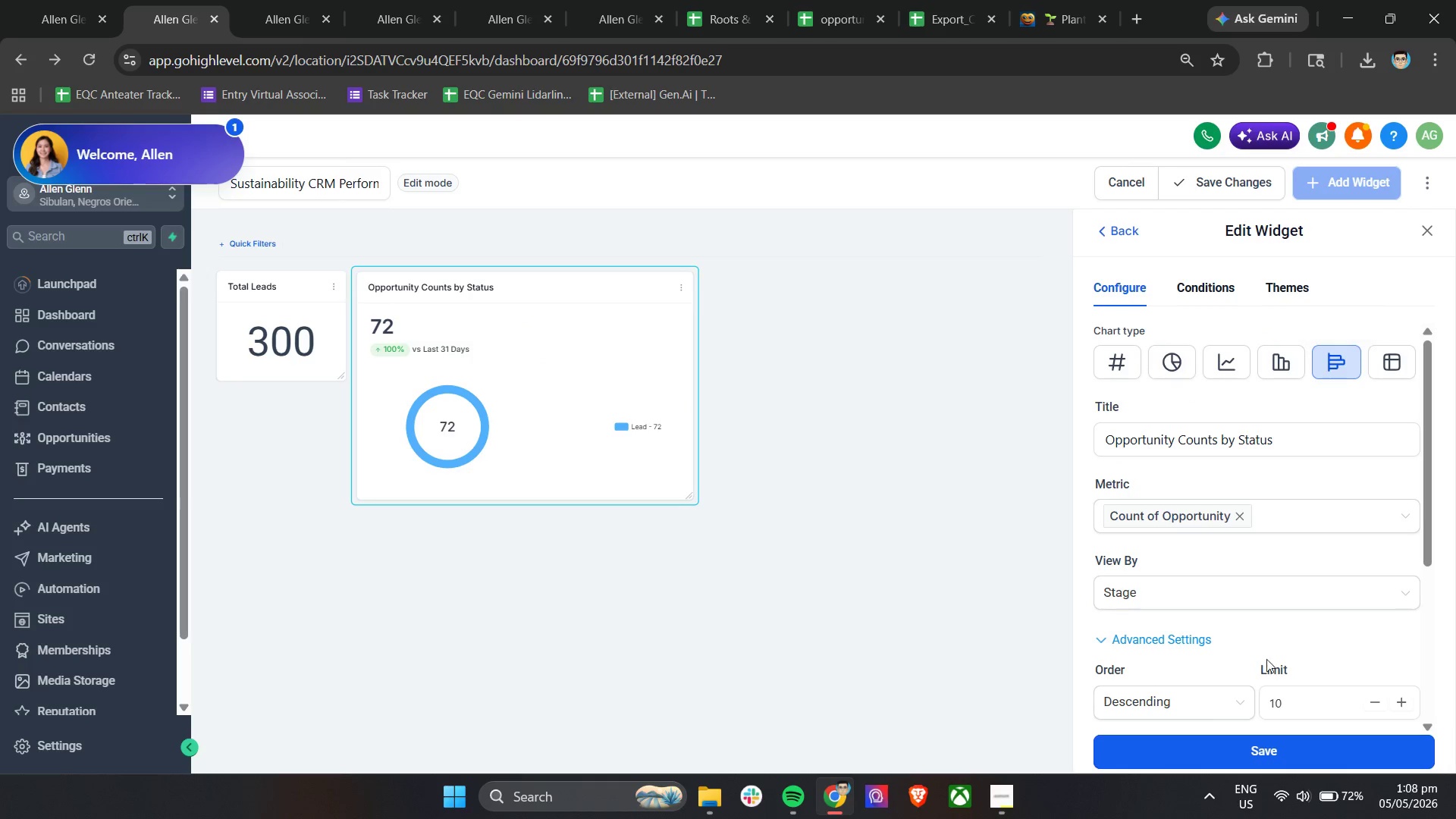 
left_click([1229, 745])
 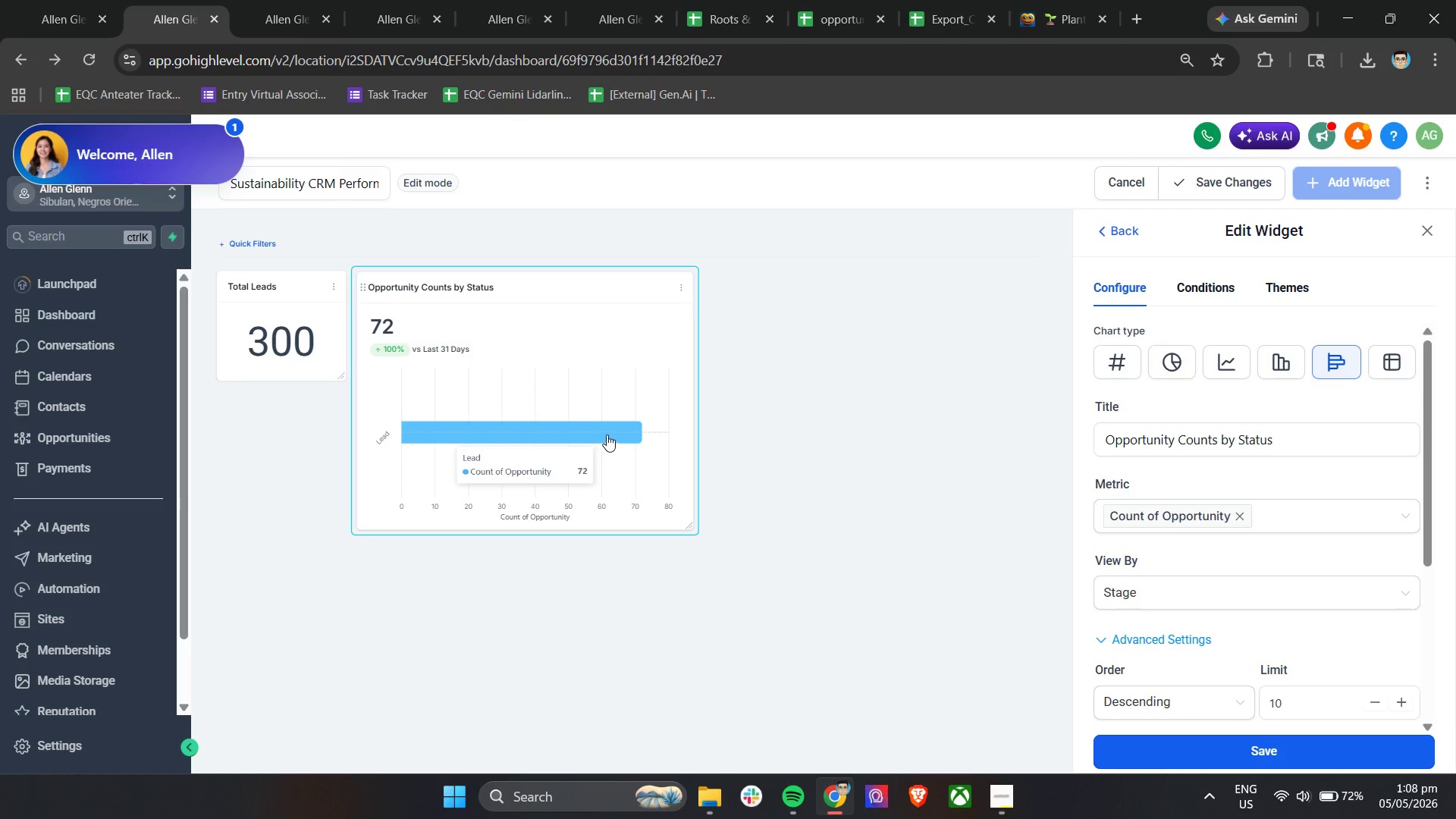 
left_click([1225, 360])
 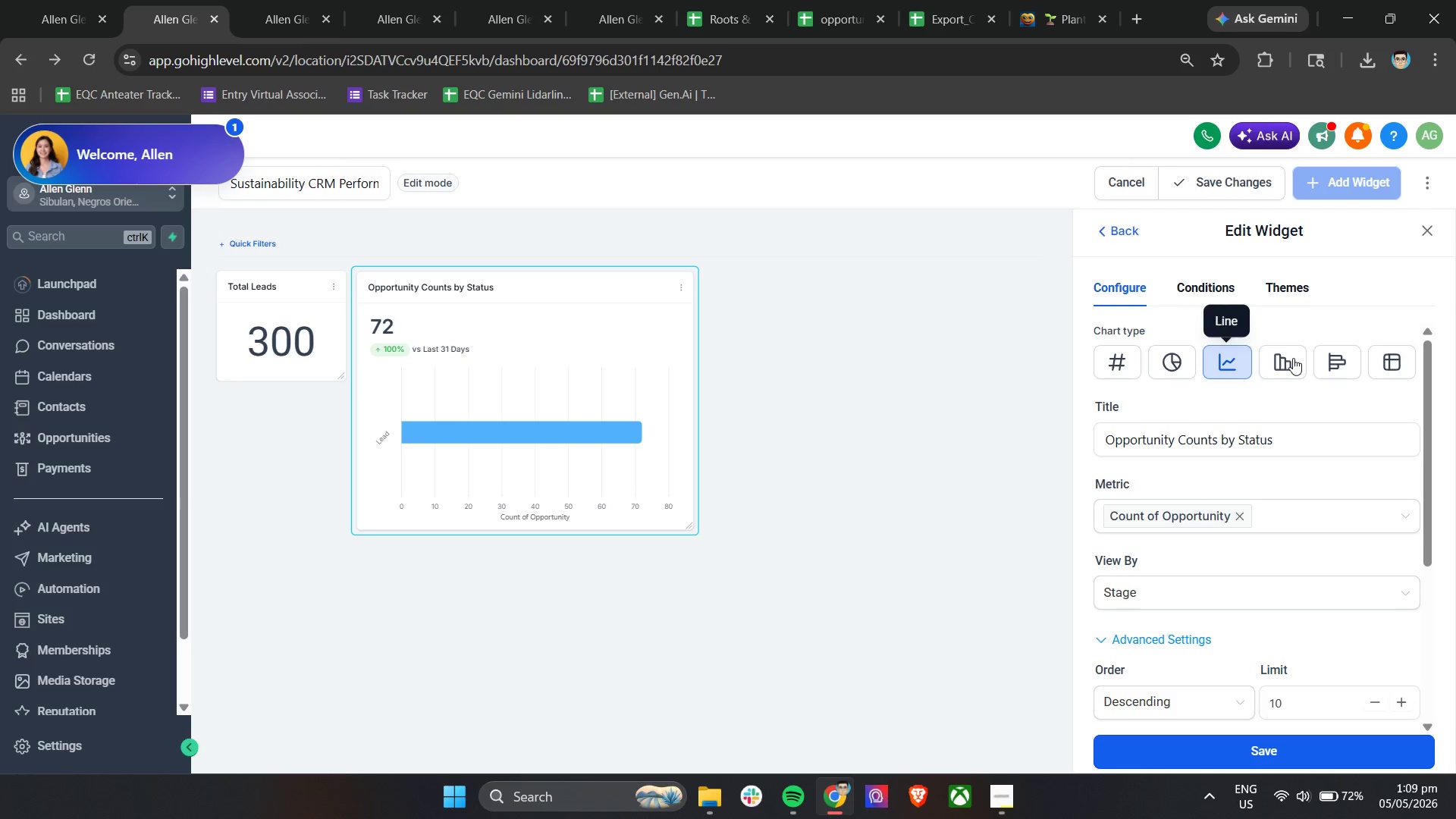 
left_click([1293, 358])
 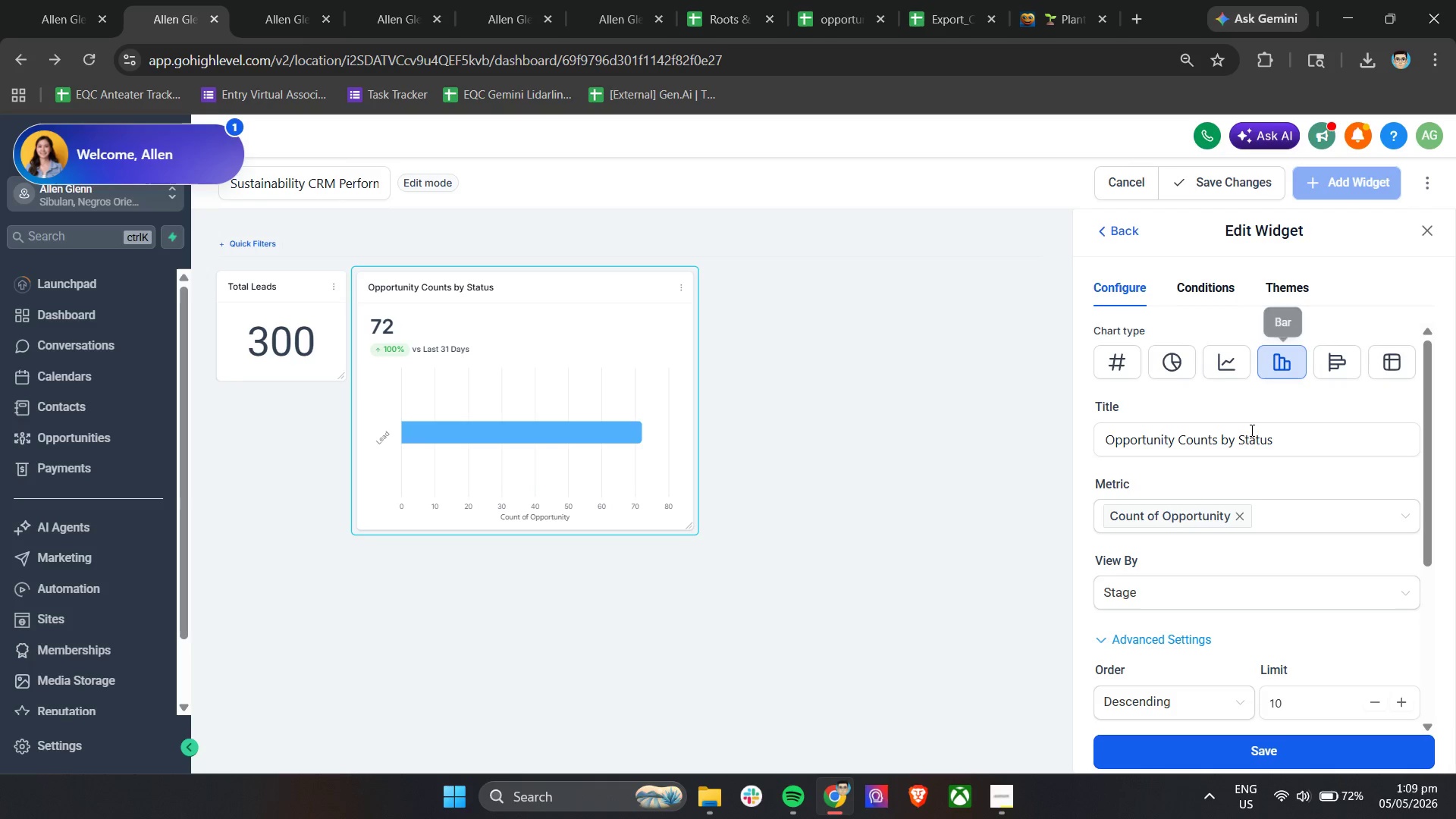 
scroll: coordinate [1236, 483], scroll_direction: down, amount: 2.0
 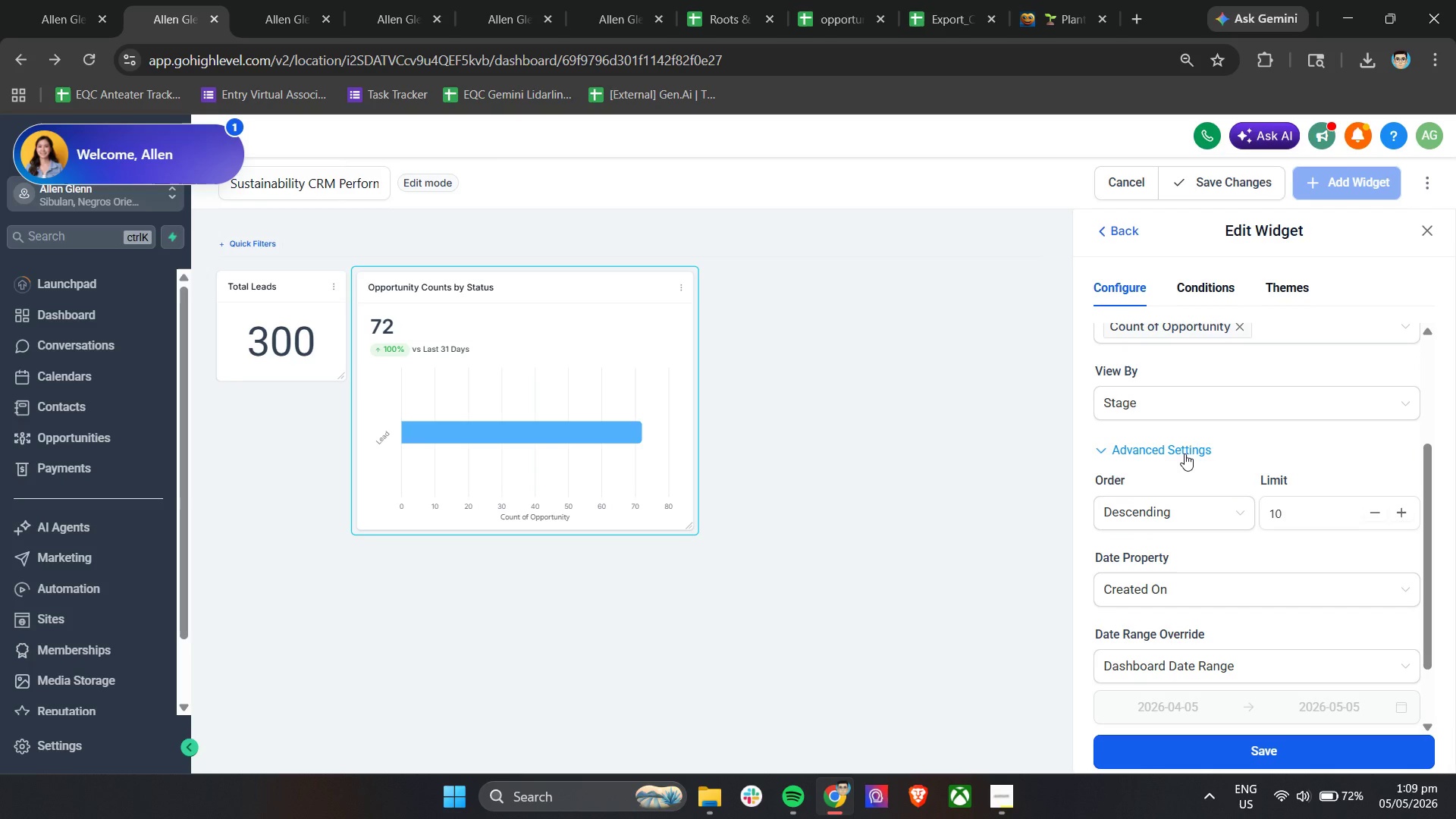 
left_click([1185, 453])
 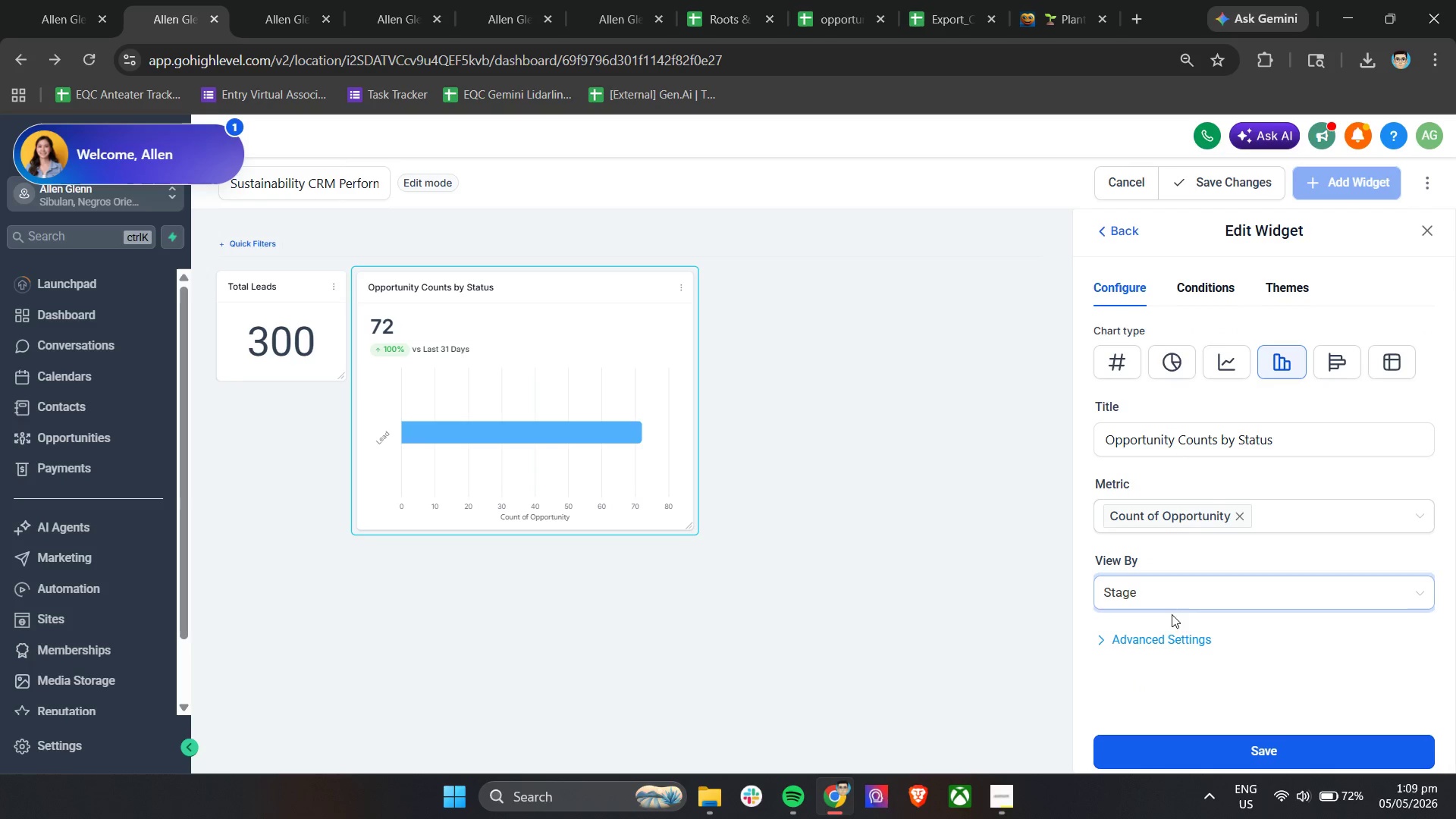 
left_click([1170, 625])
 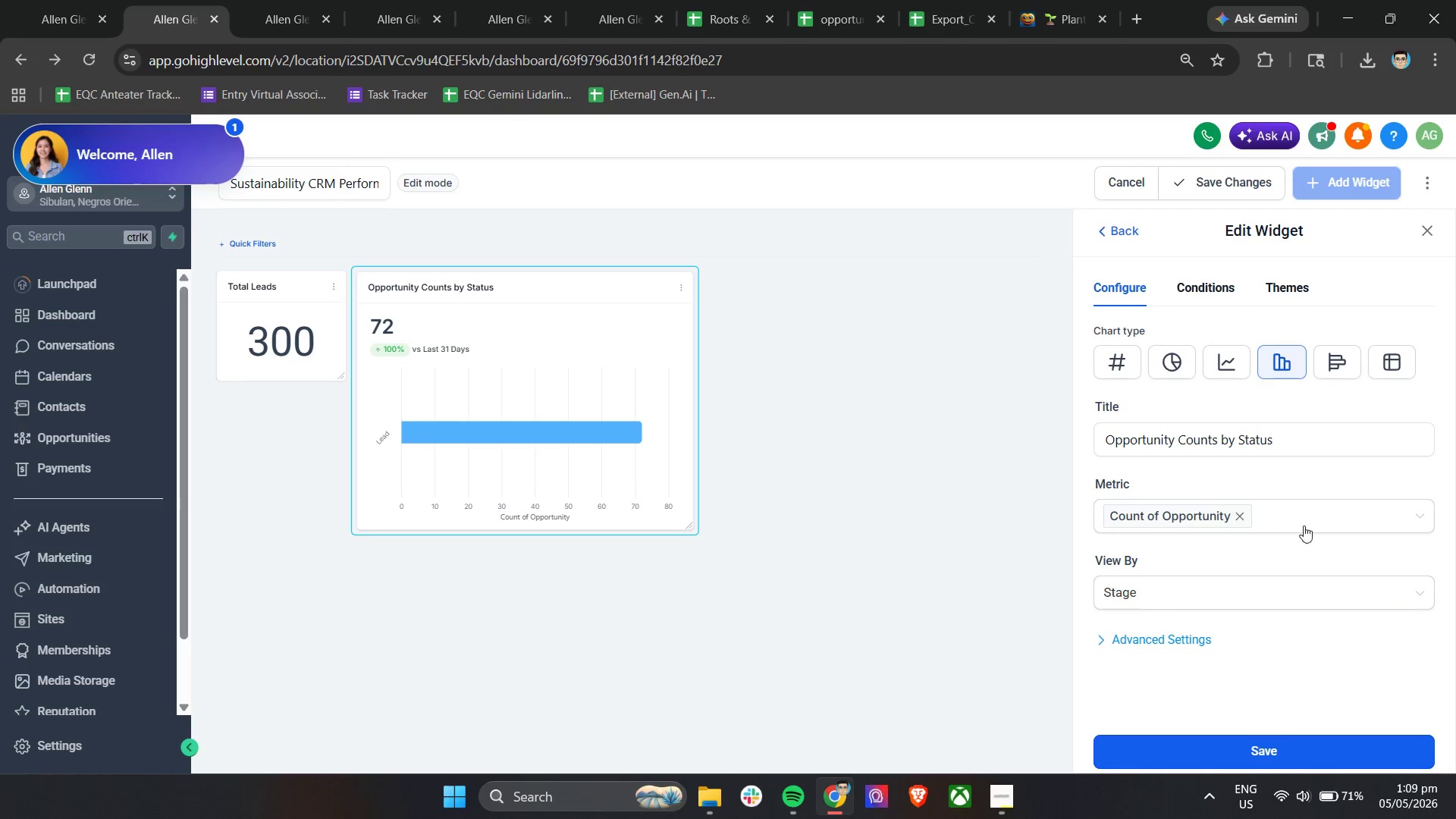 
left_click([1335, 510])
 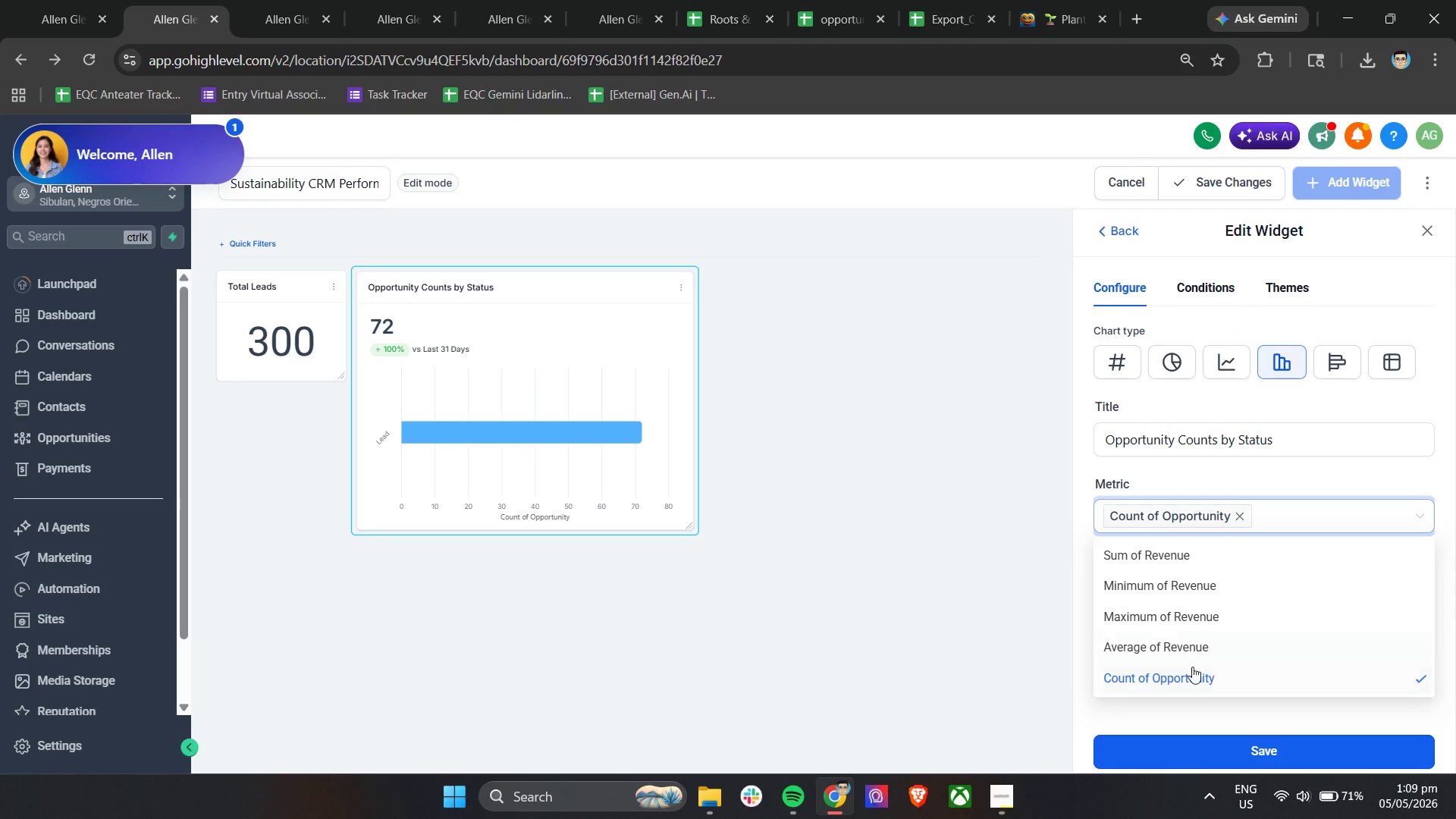 
left_click([1185, 679])
 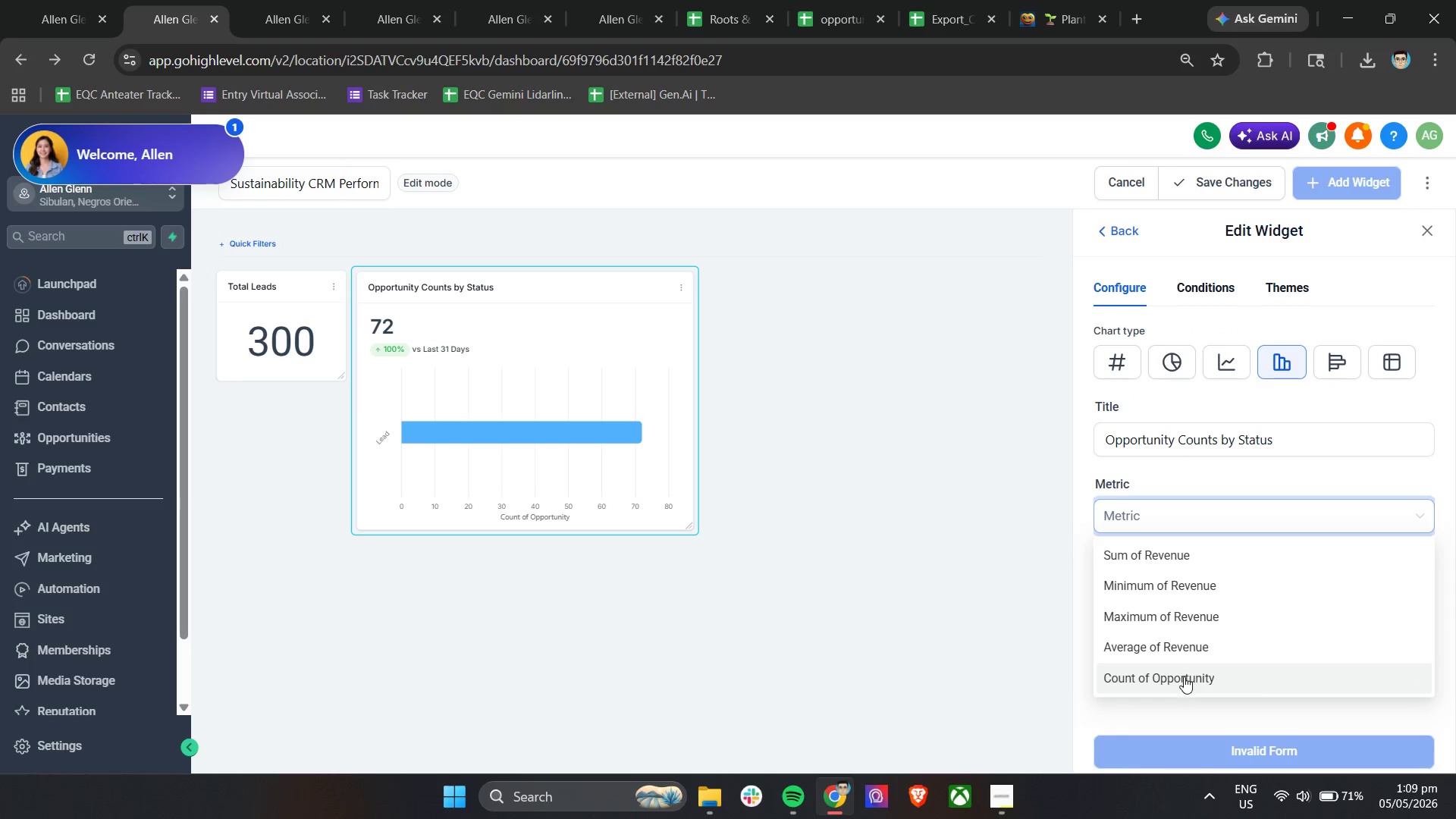 
left_click([1182, 678])
 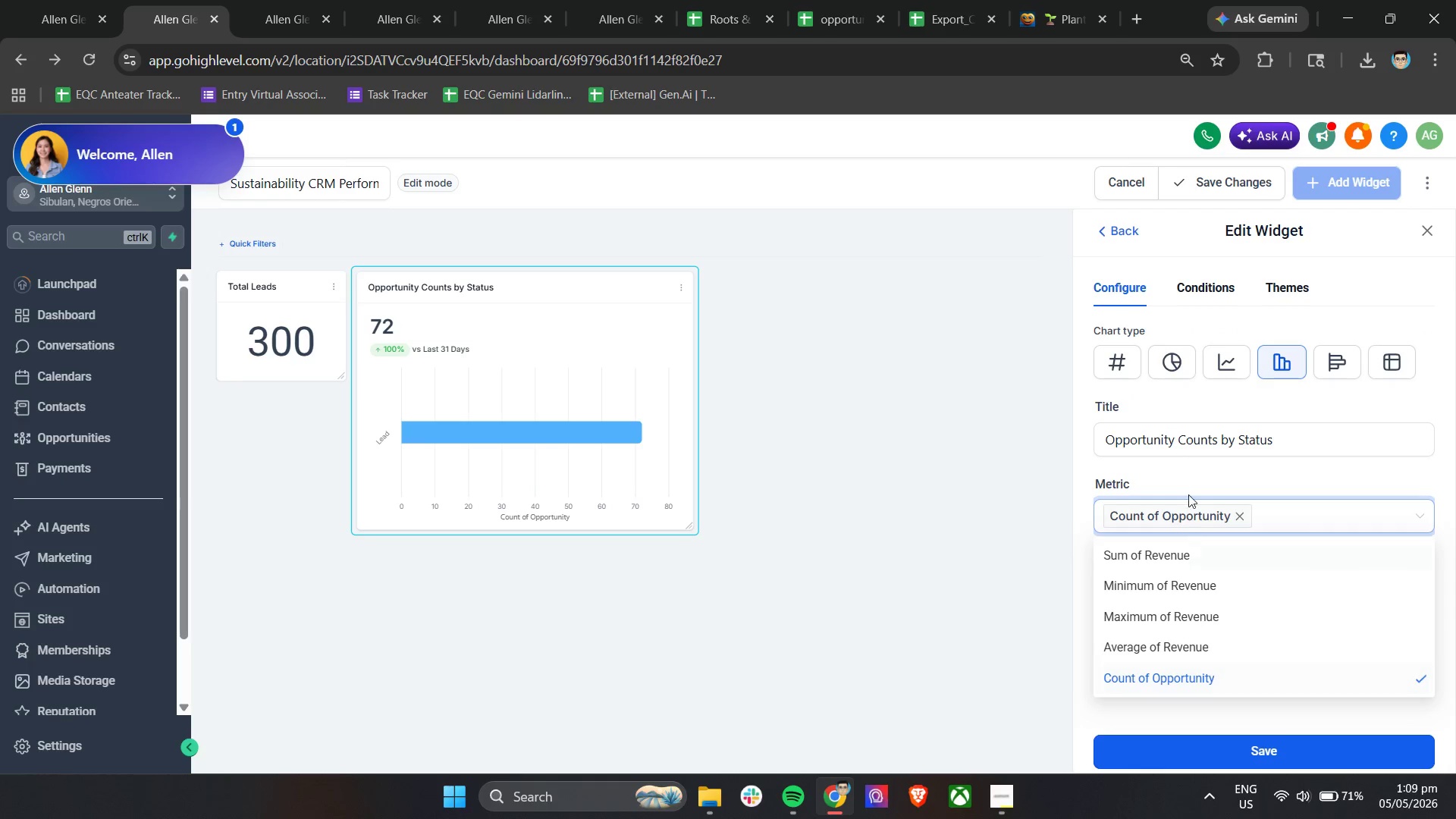 
left_click([1187, 475])
 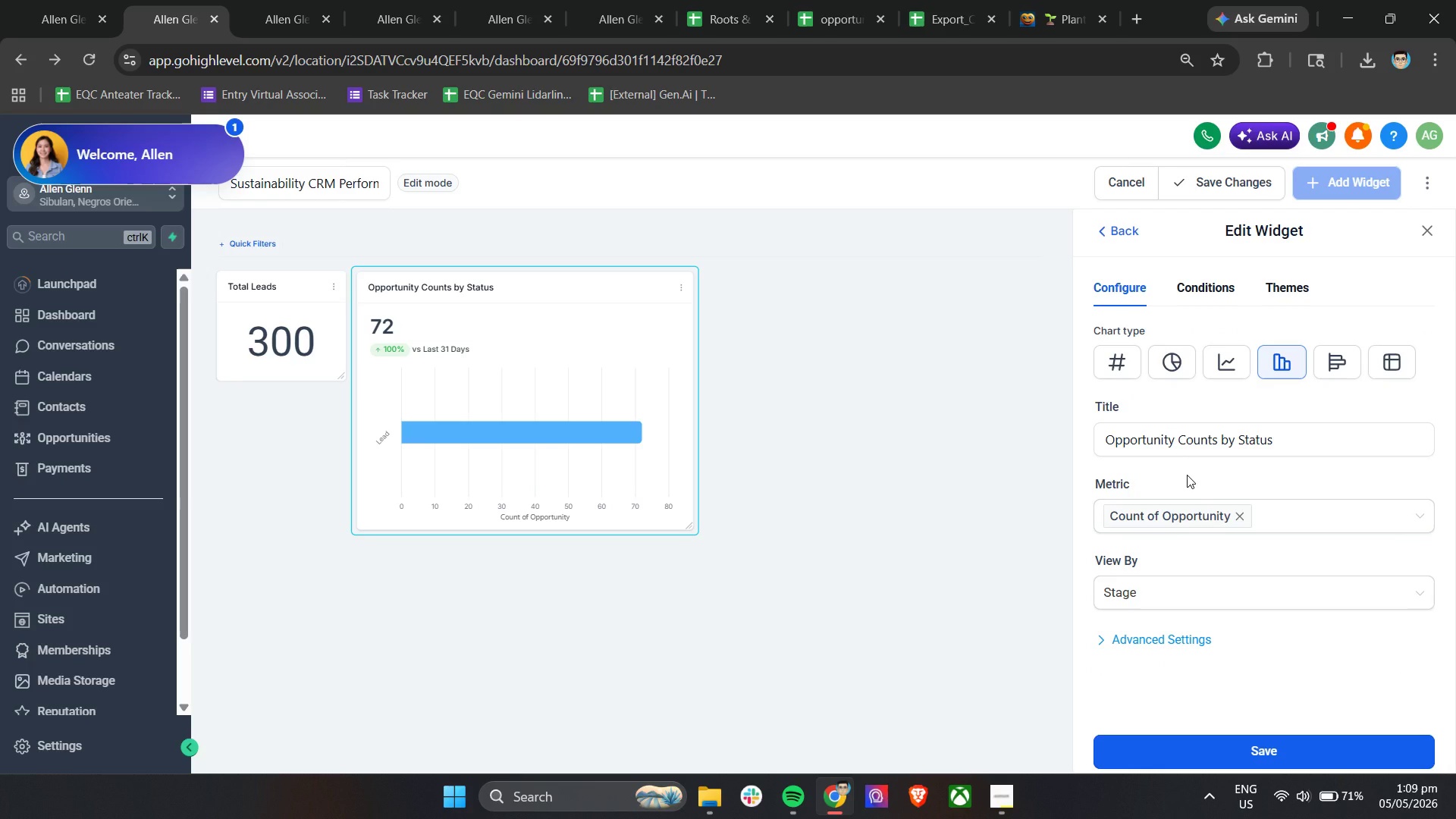 
left_click([1152, 636])
 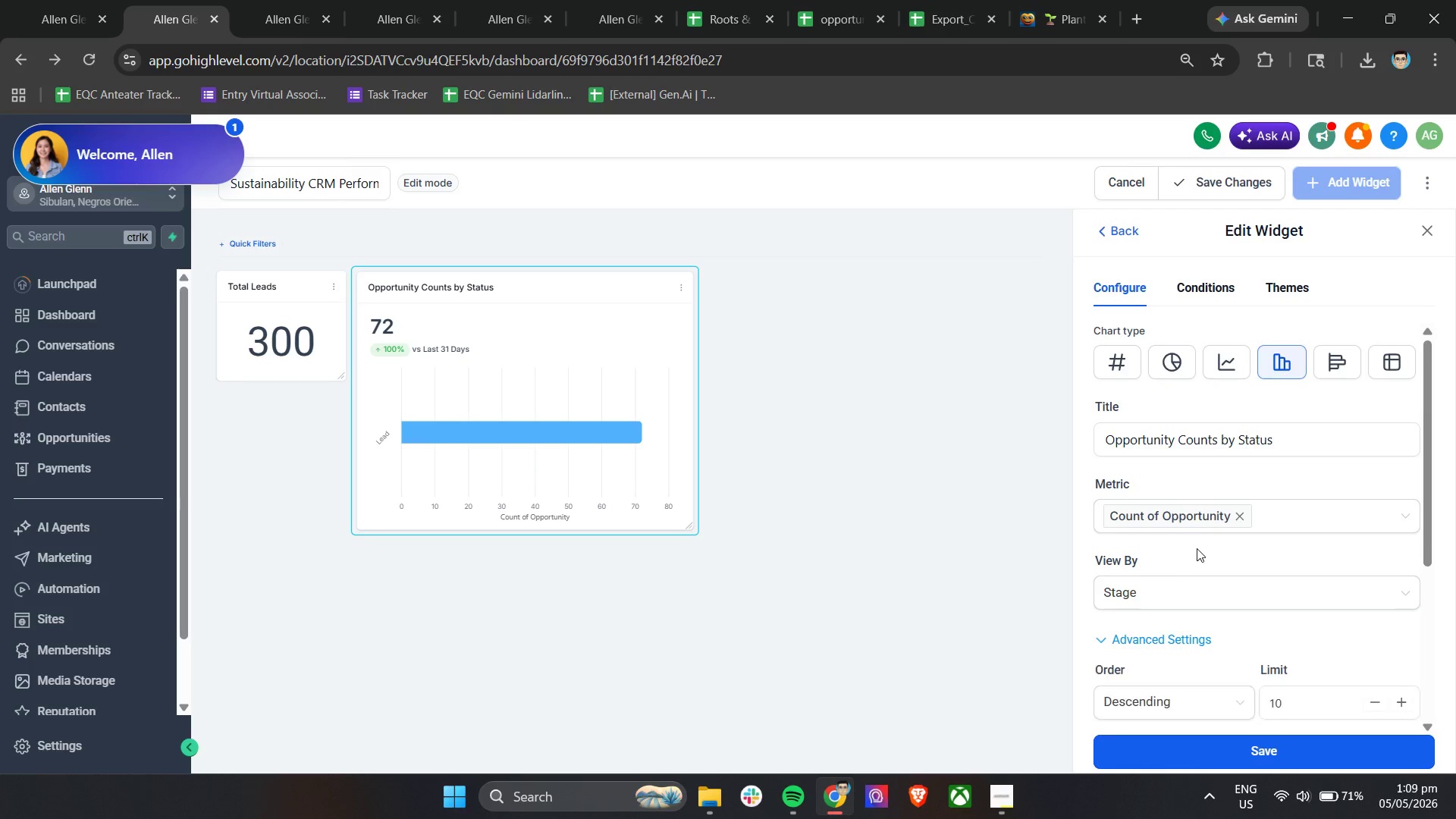 
scroll: coordinate [1197, 548], scroll_direction: down, amount: 8.0
 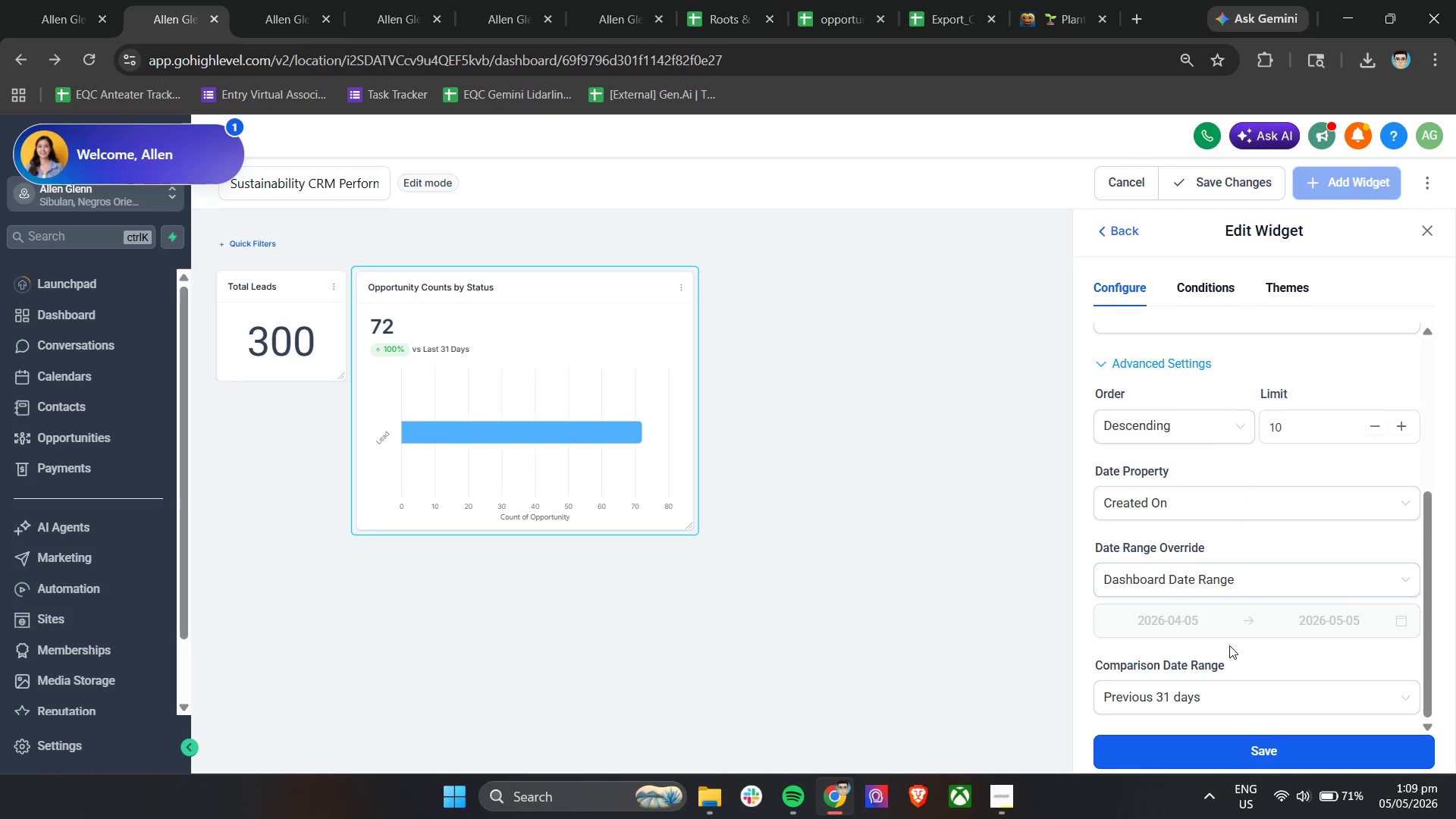 
scroll: coordinate [1213, 651], scroll_direction: up, amount: 1.0
 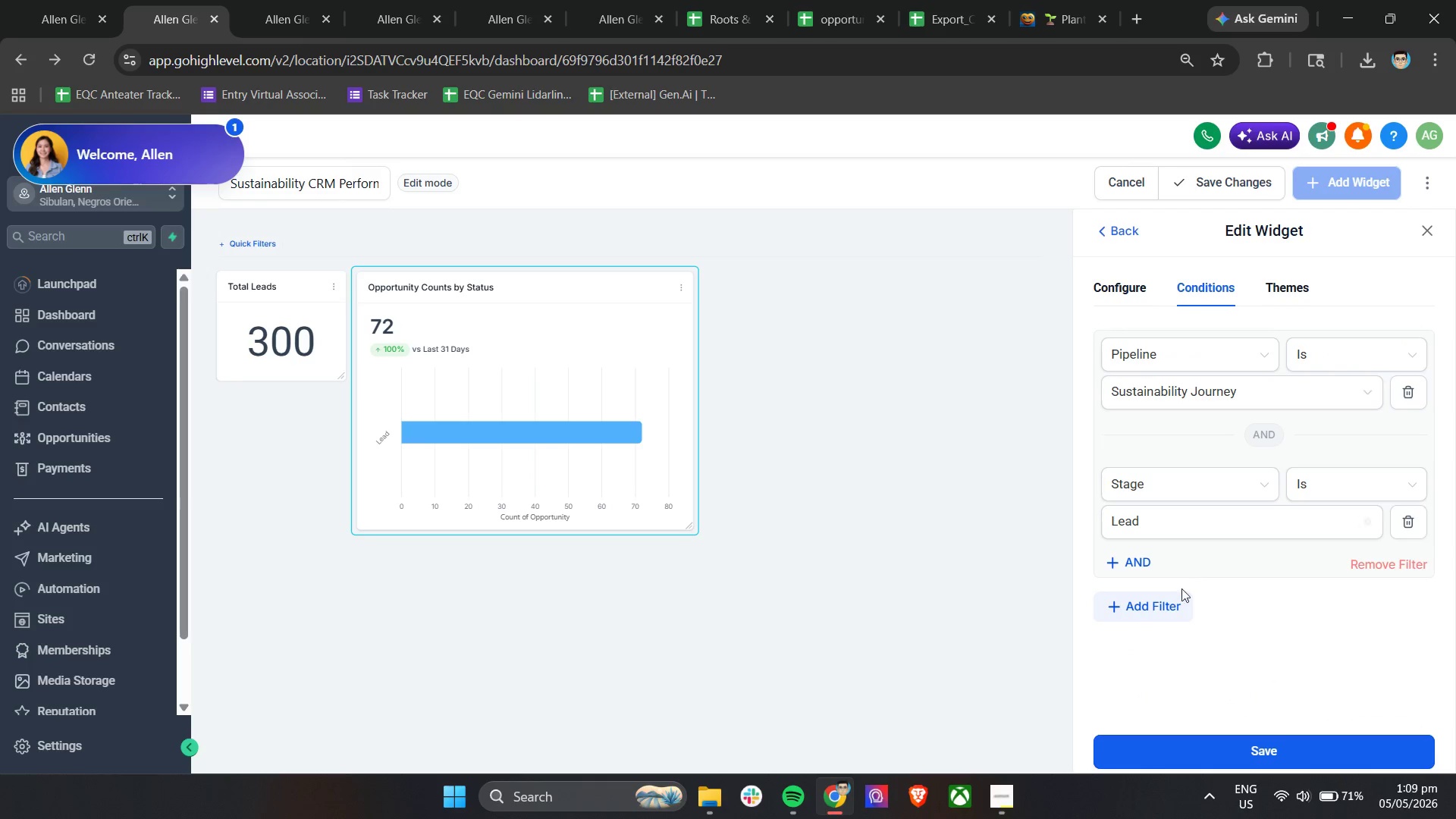 
left_click([1141, 563])
 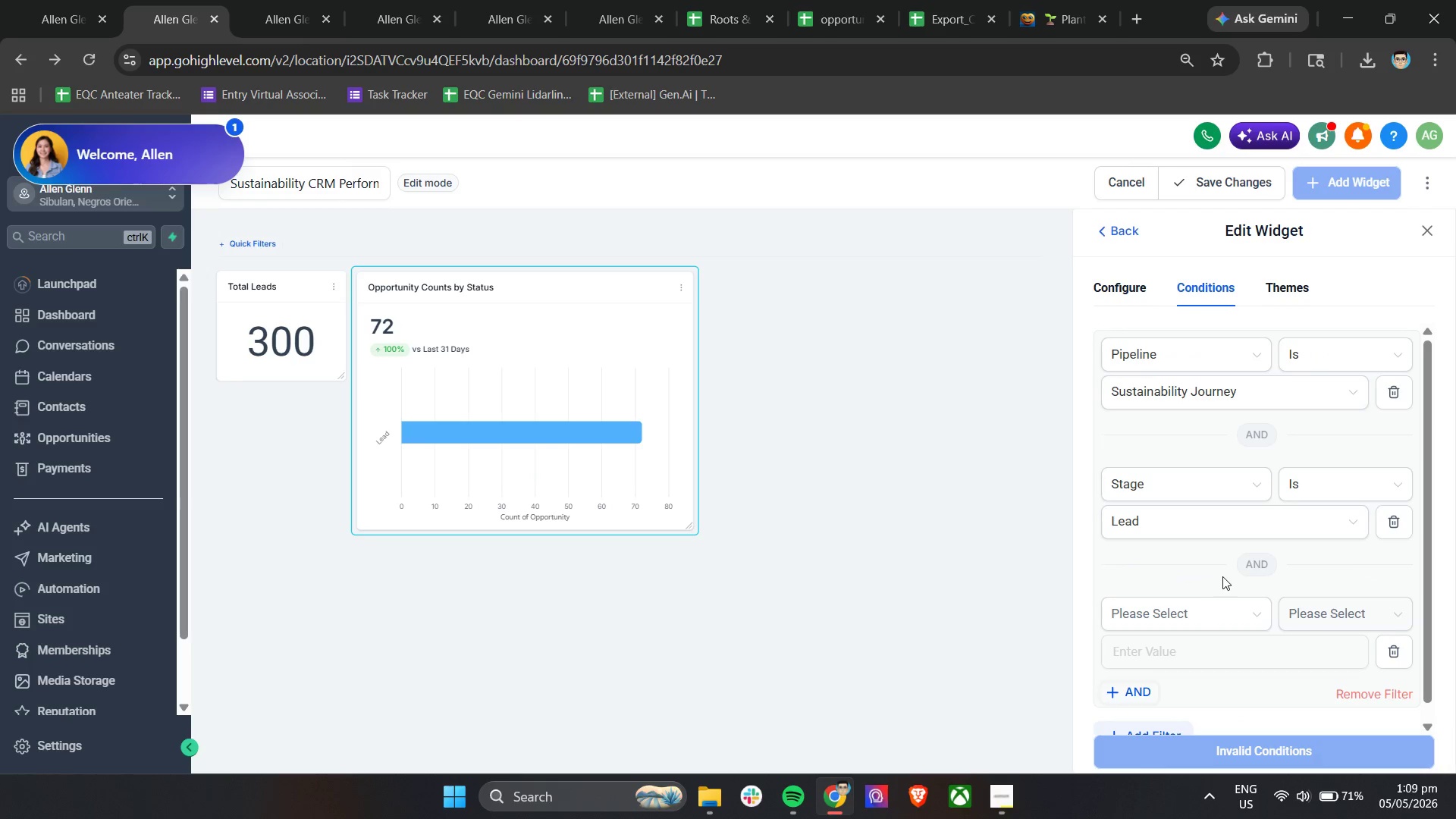 
scroll: coordinate [1222, 576], scroll_direction: down, amount: 2.0
 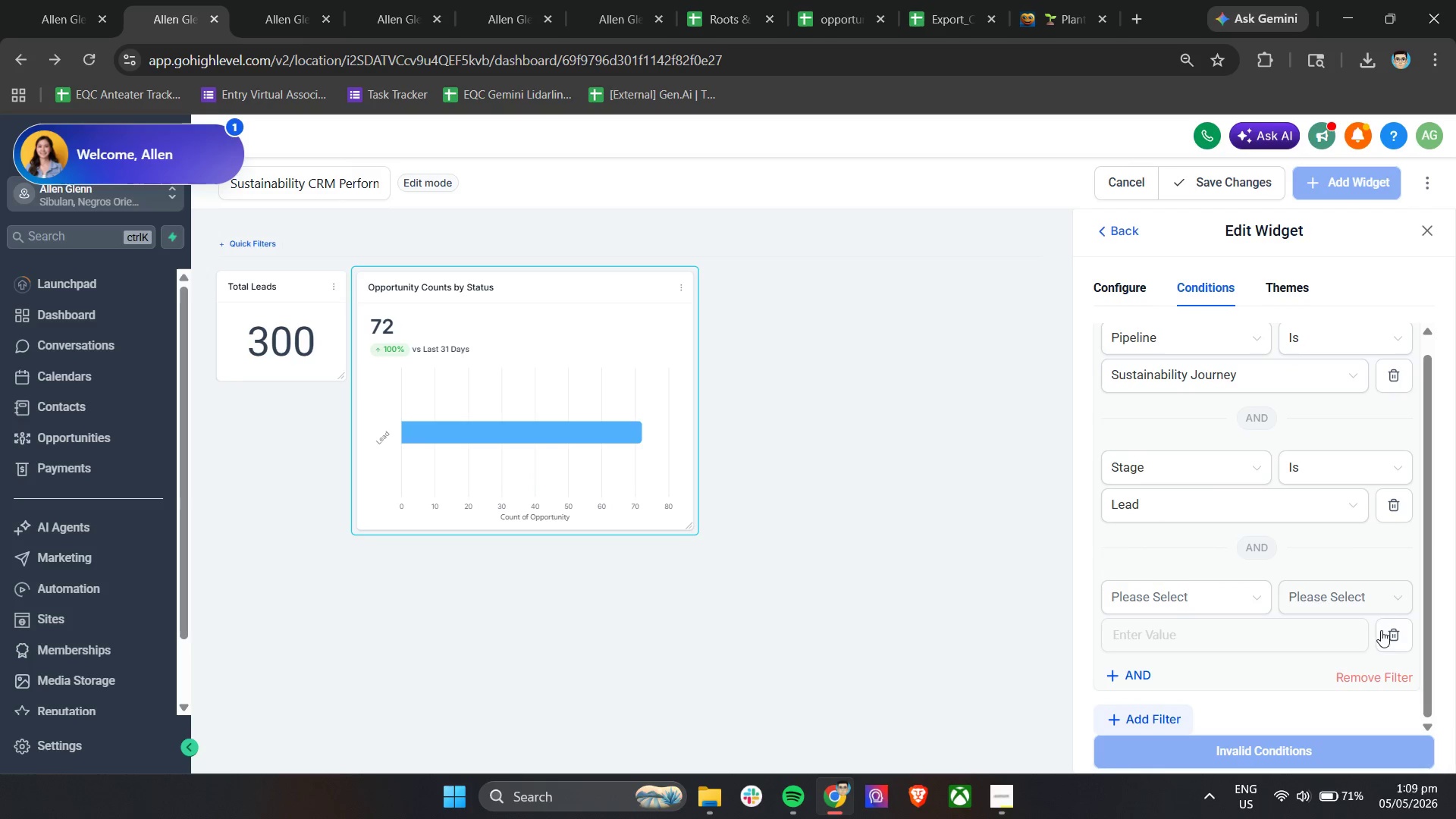 
left_click([1389, 636])
 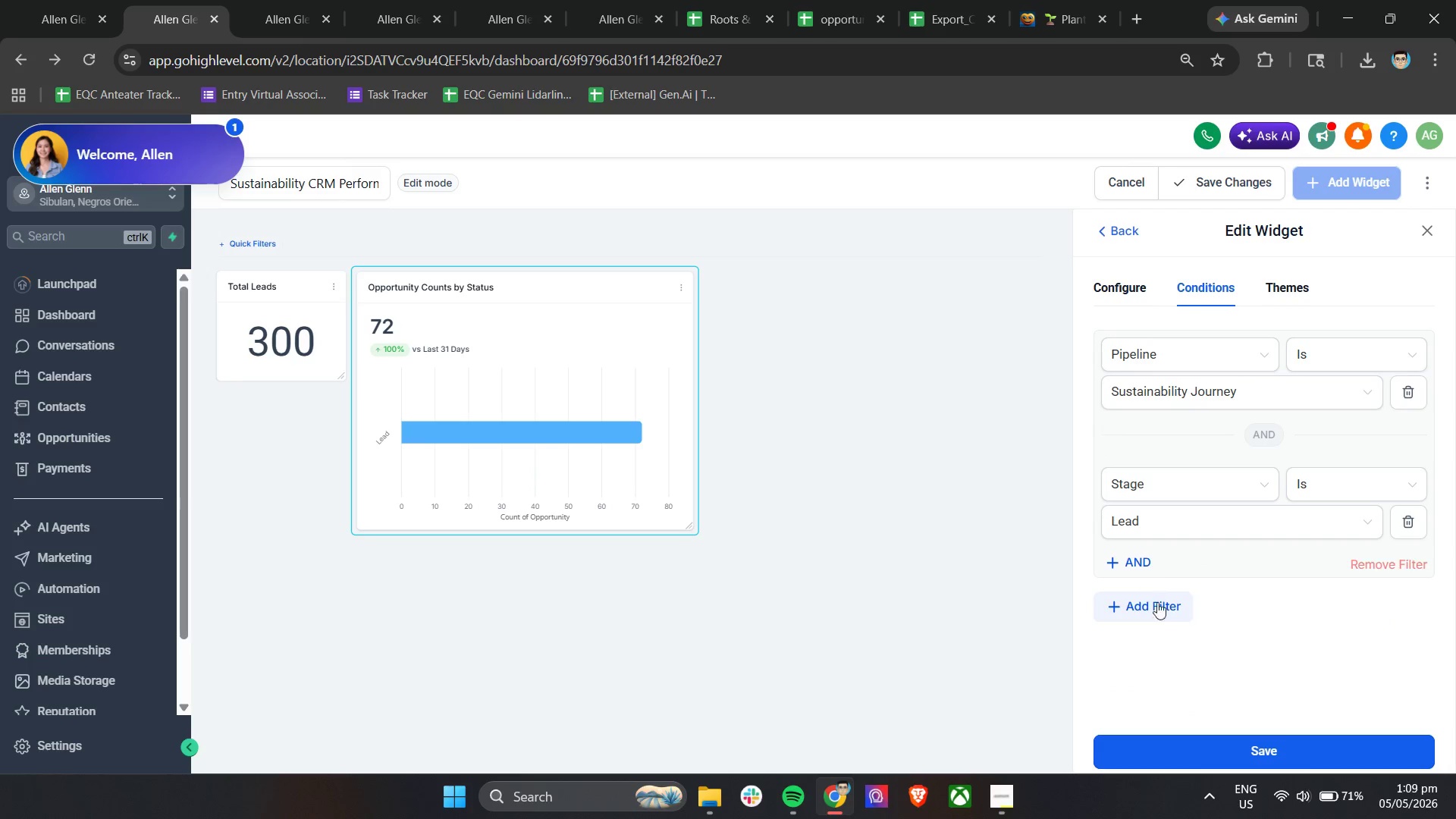 
left_click([1159, 610])
 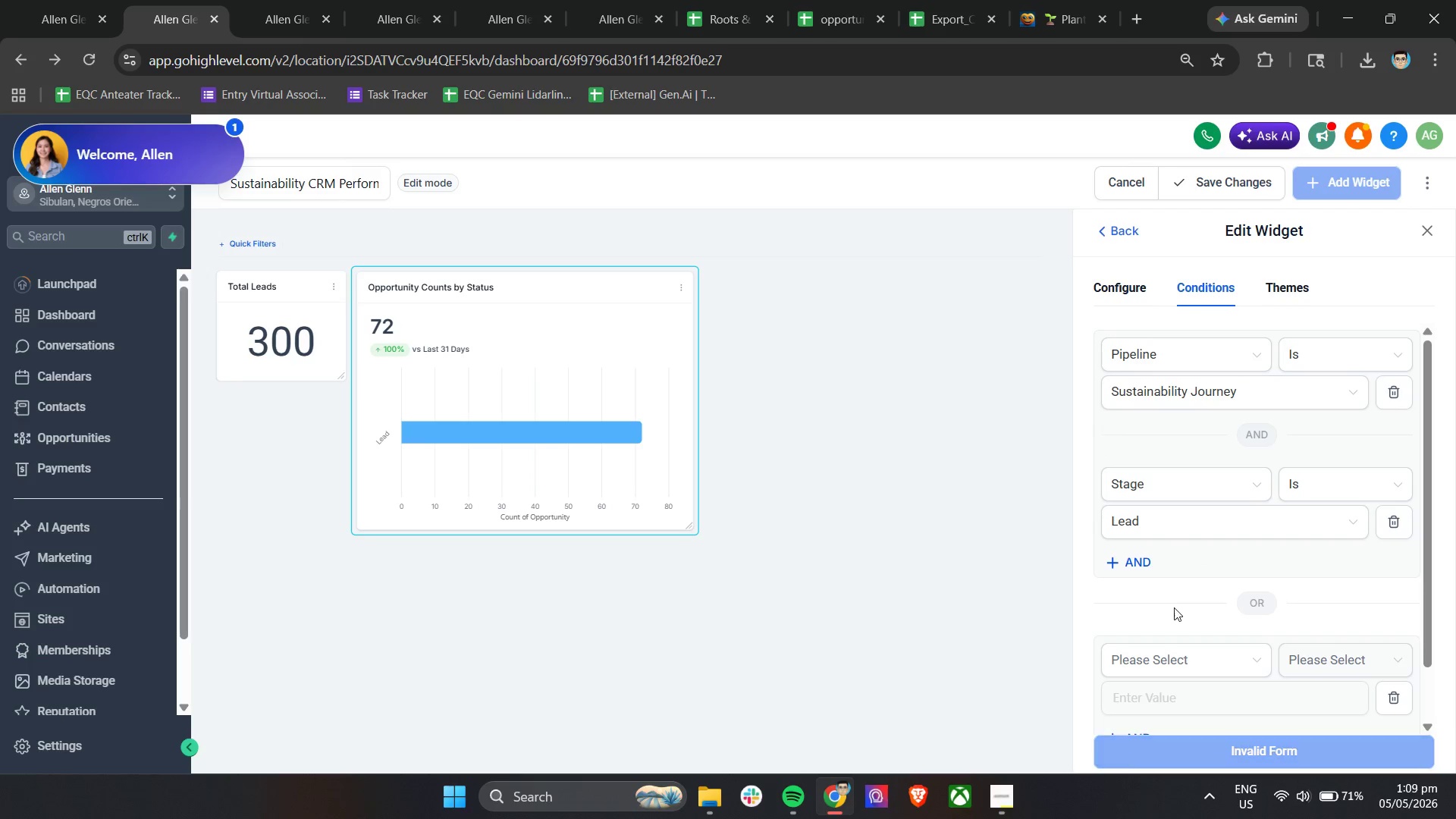 
scroll: coordinate [1175, 607], scroll_direction: down, amount: 1.0
 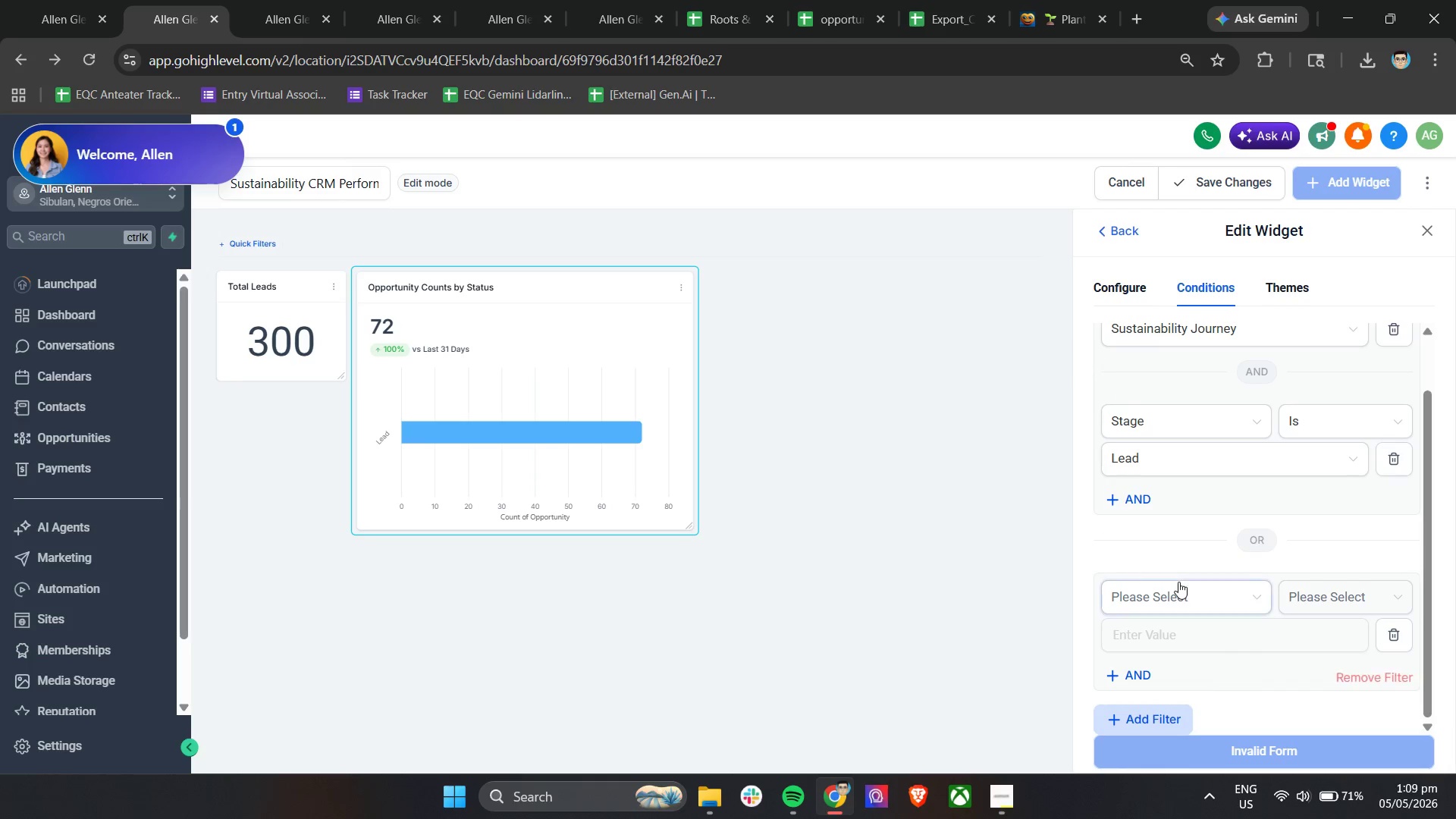 
left_click([1175, 601])
 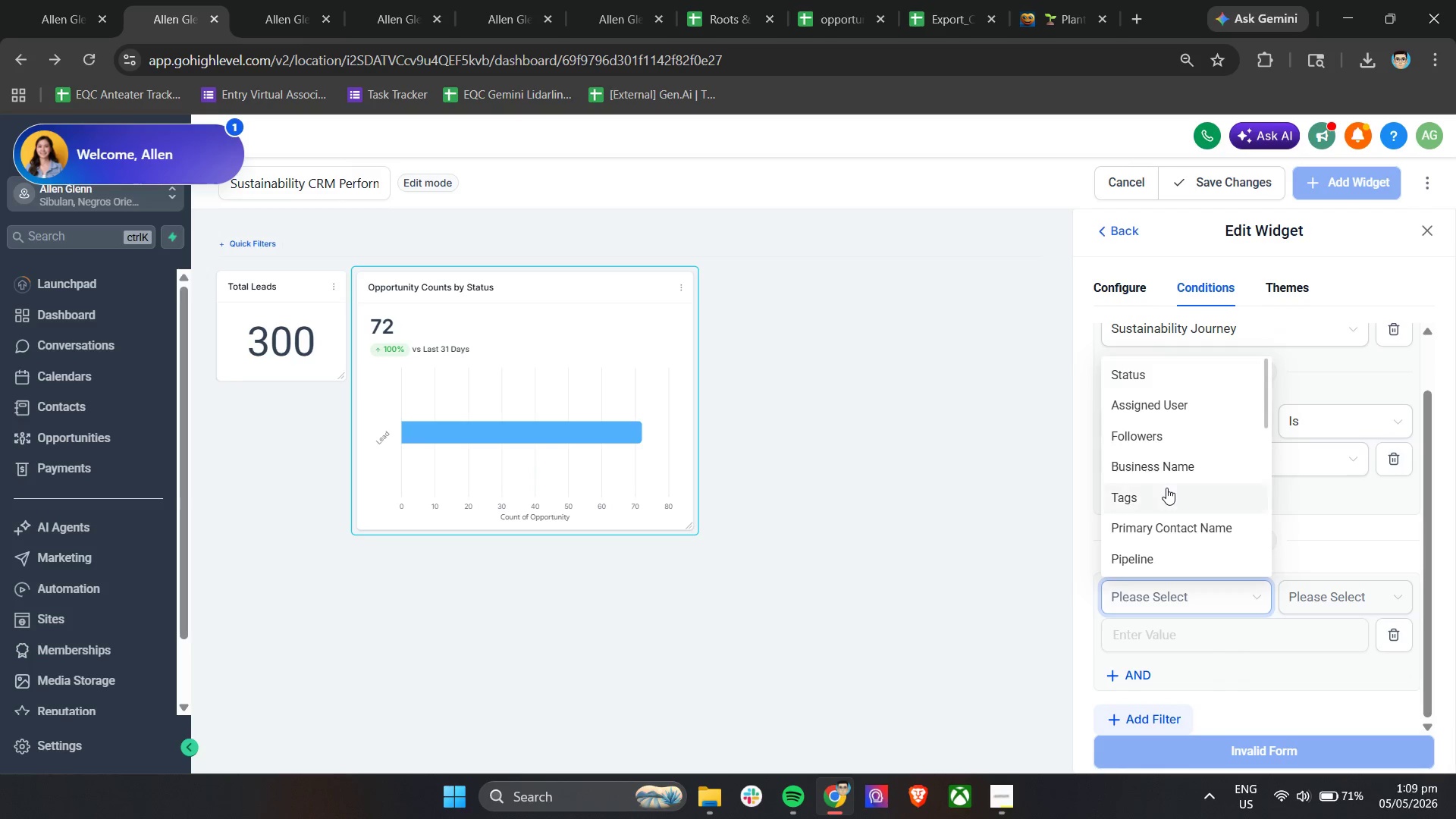 
scroll: coordinate [1164, 523], scroll_direction: down, amount: 2.0
 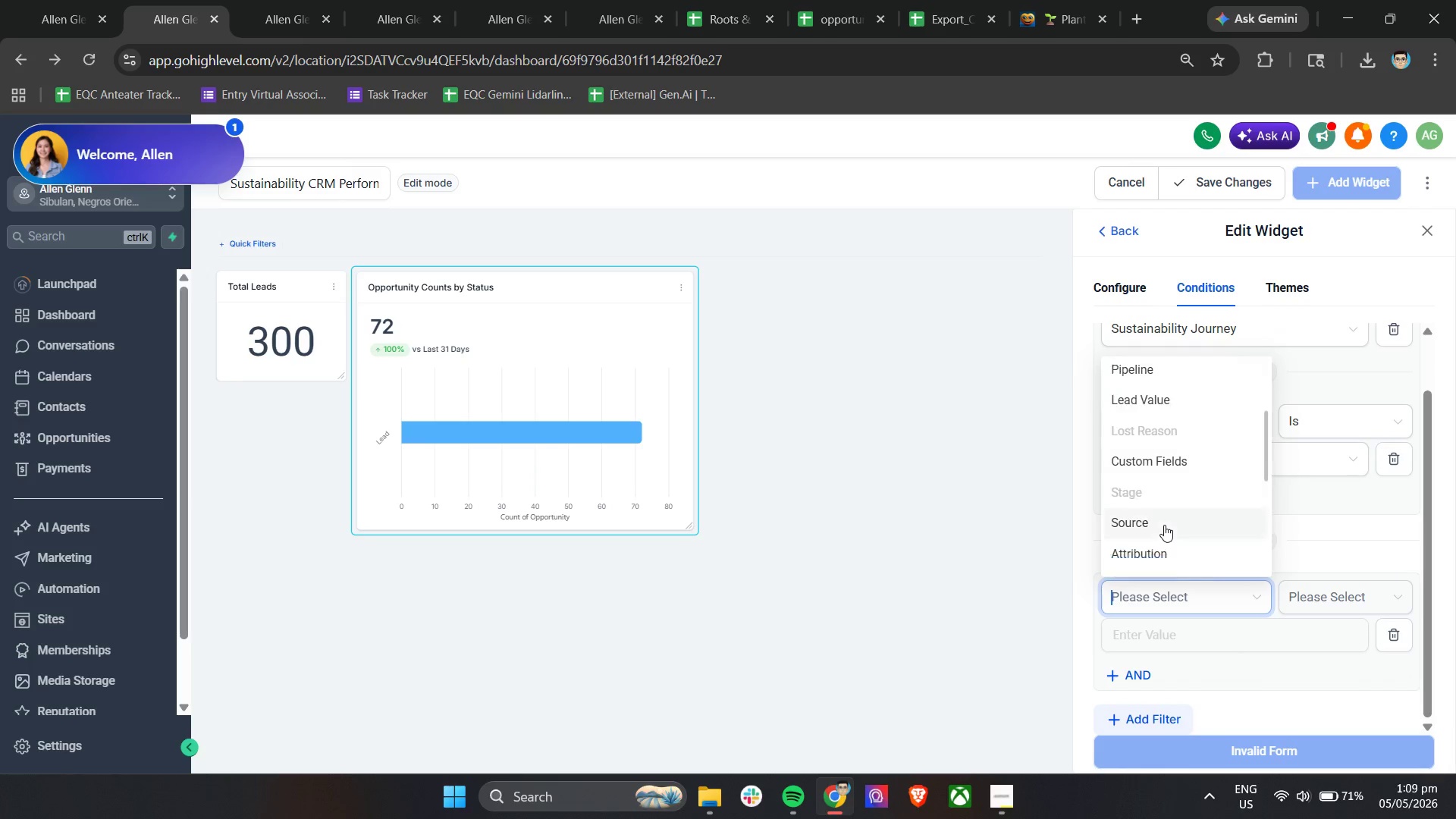 
mouse_move([1159, 518])
 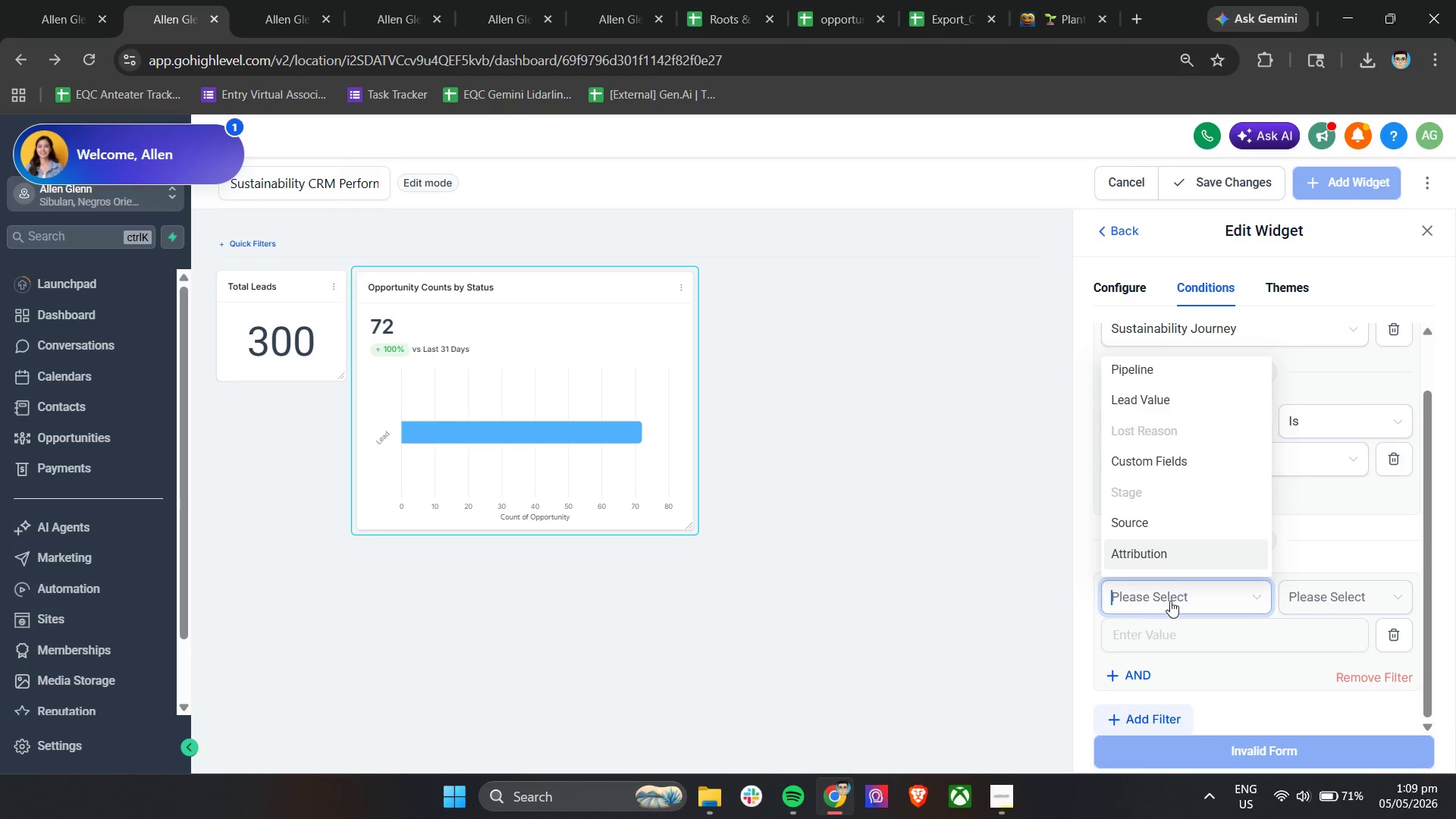 
scroll: coordinate [1175, 536], scroll_direction: down, amount: 3.0
 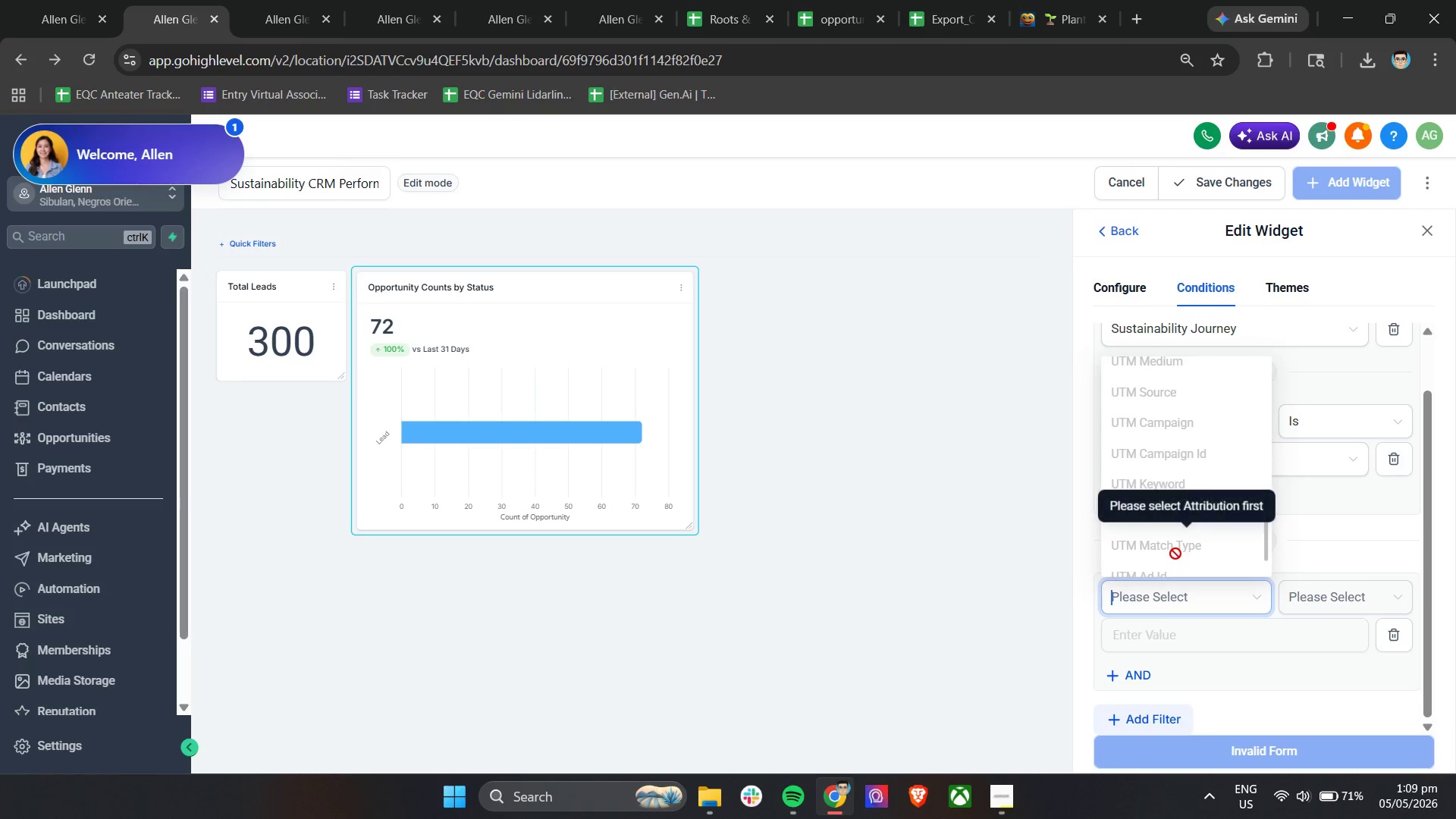 
scroll: coordinate [1177, 551], scroll_direction: up, amount: 6.0
 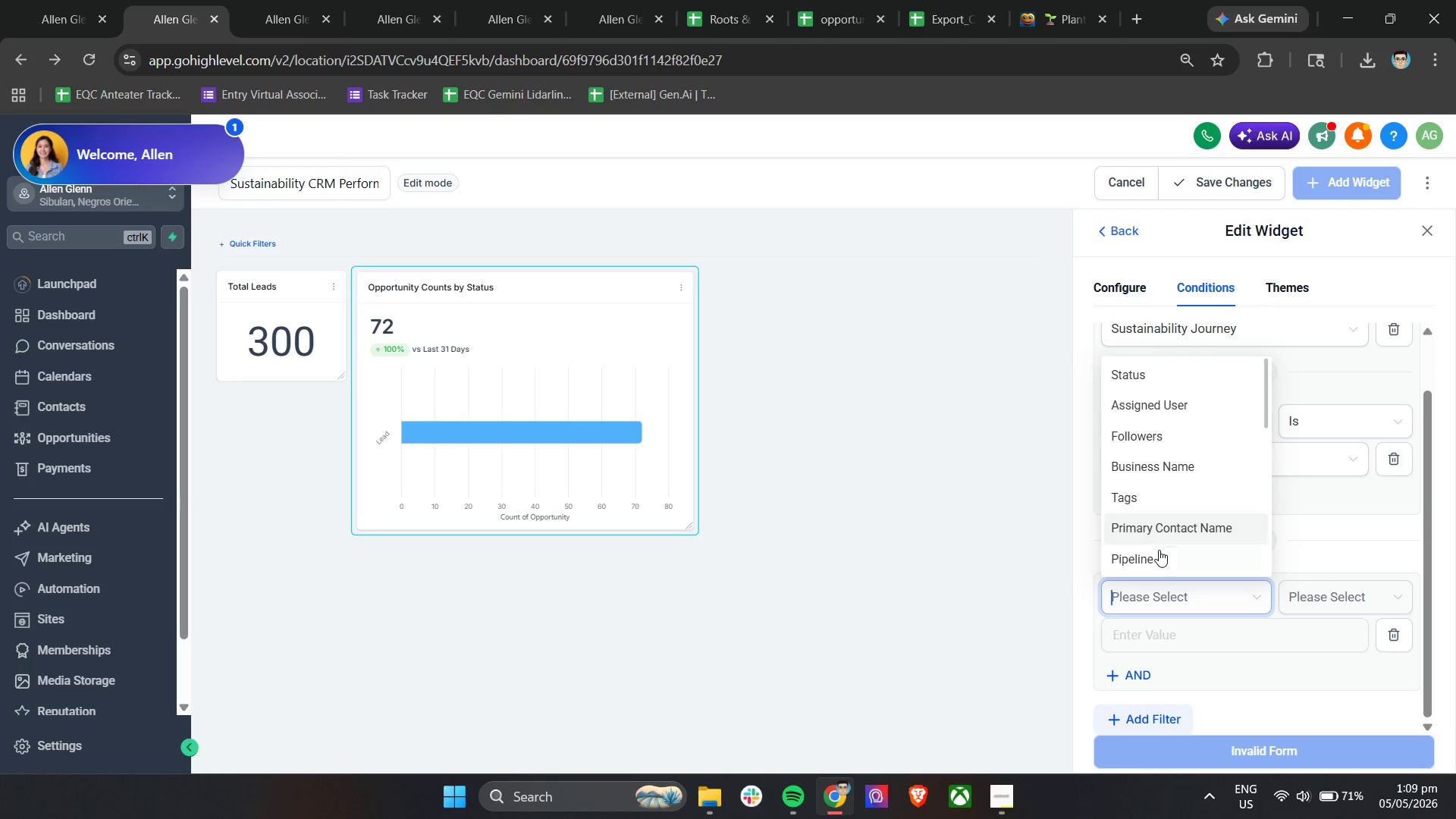 
left_click([1161, 560])
 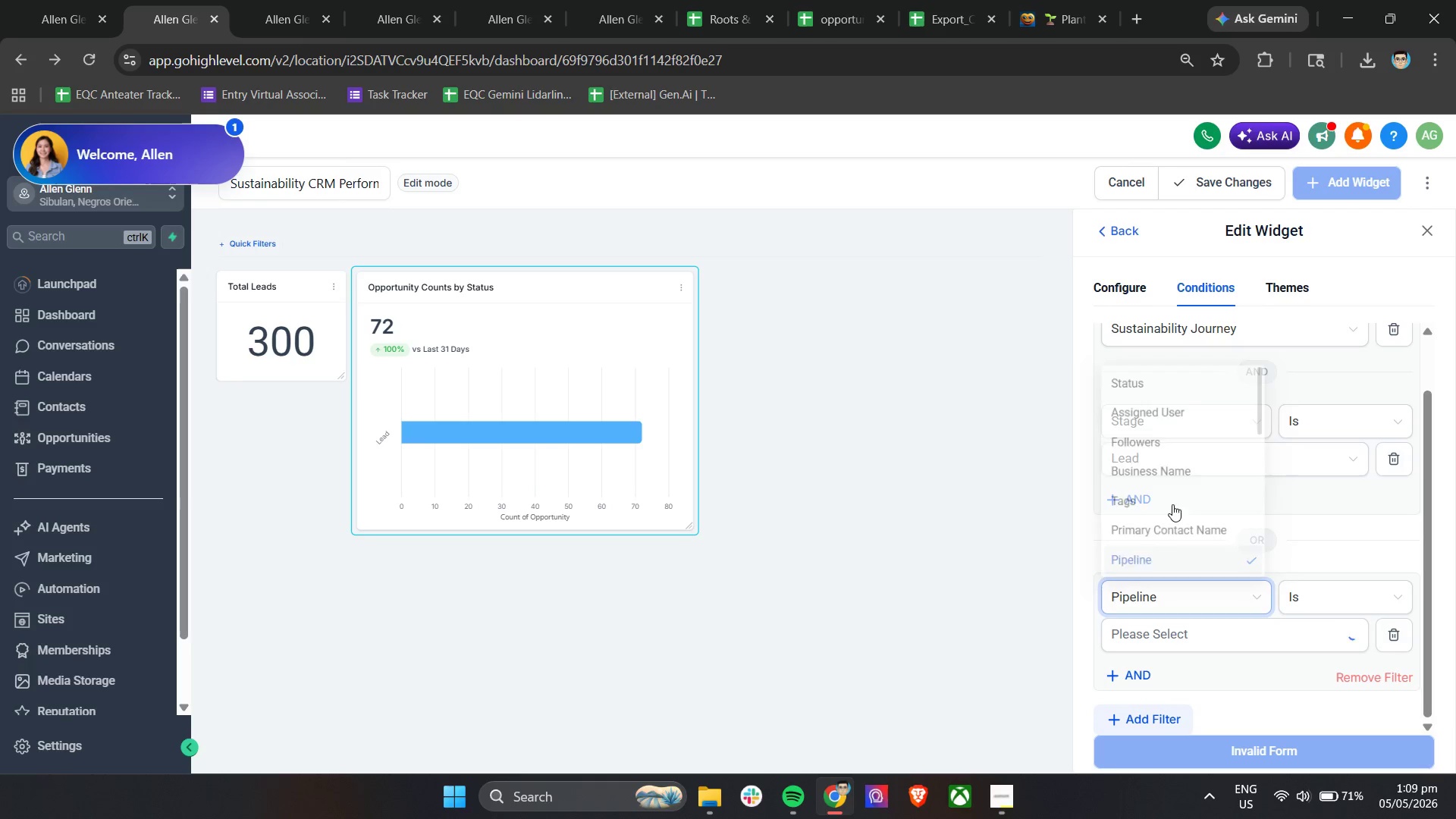 
scroll: coordinate [1175, 500], scroll_direction: down, amount: 3.0
 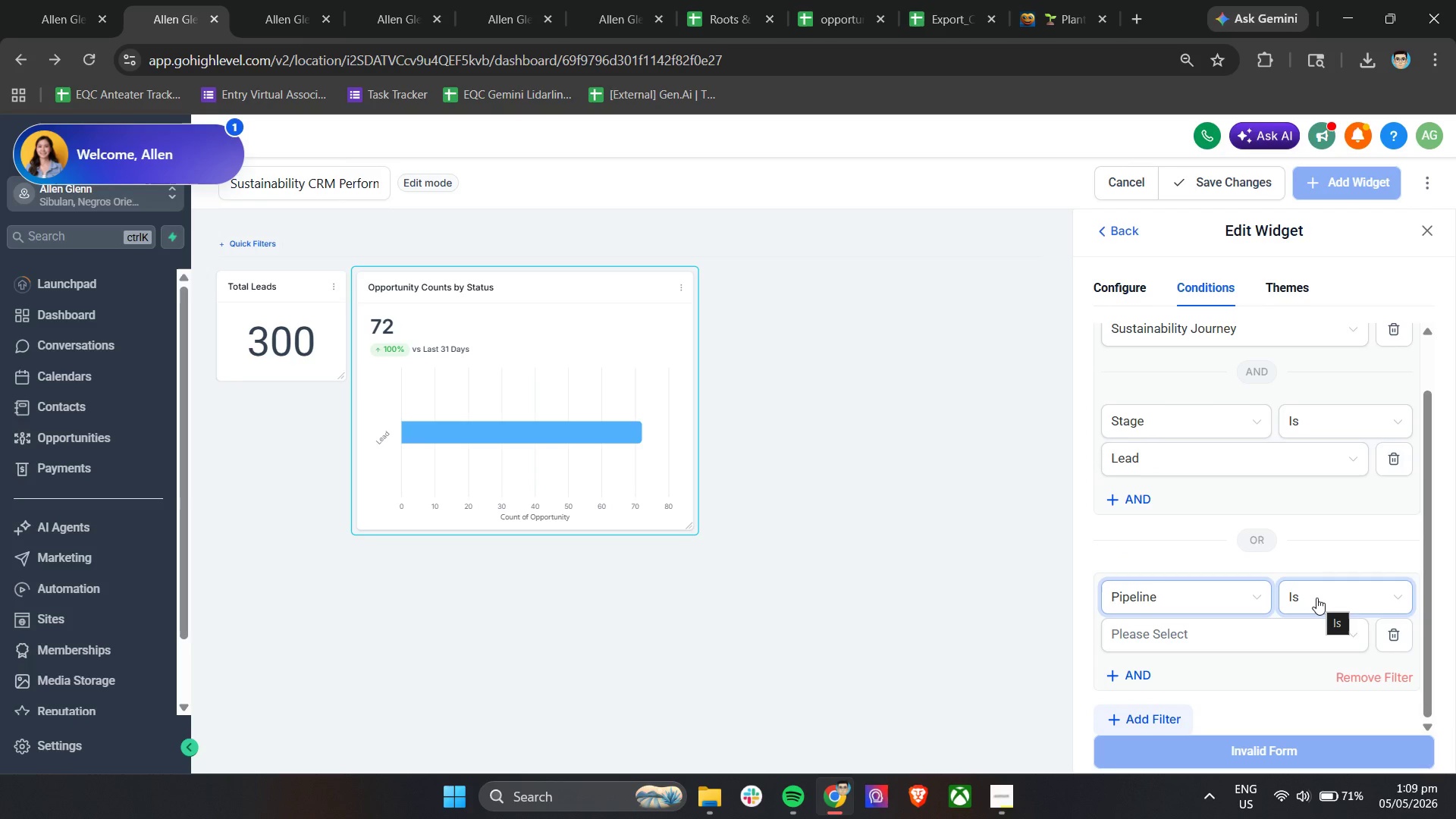 
left_click([1316, 598])
 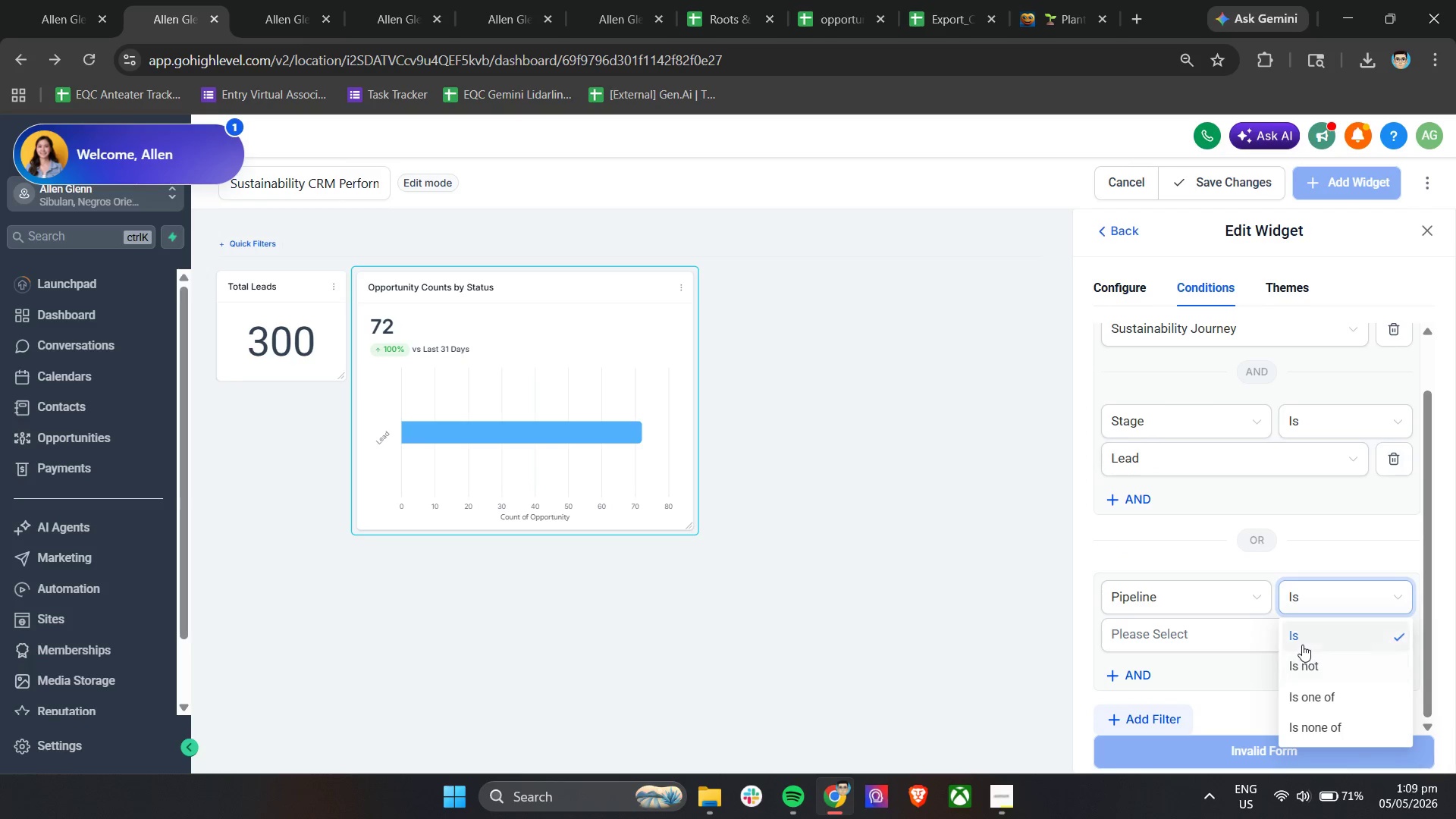 
double_click([1166, 638])
 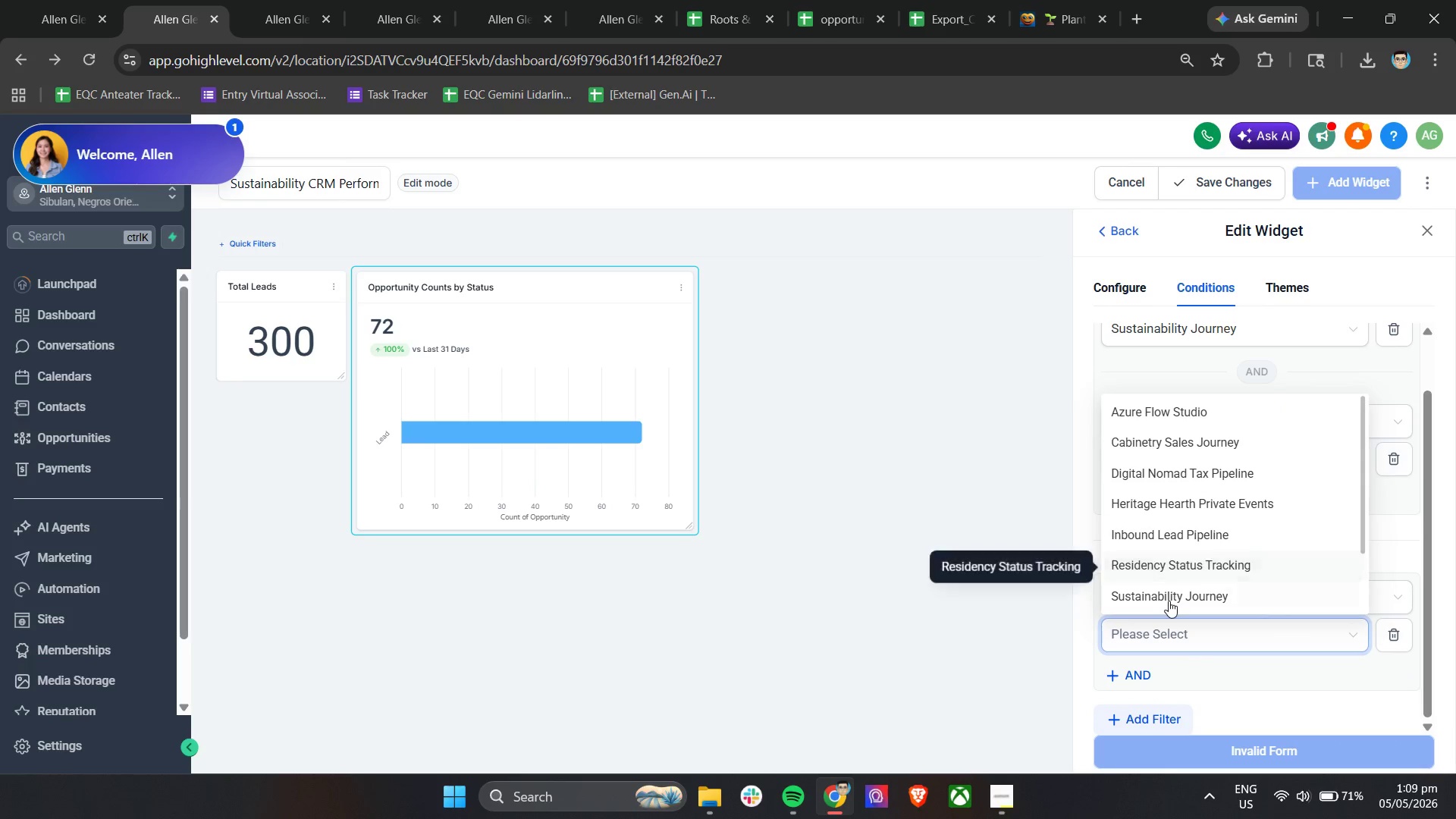 
left_click([1169, 598])
 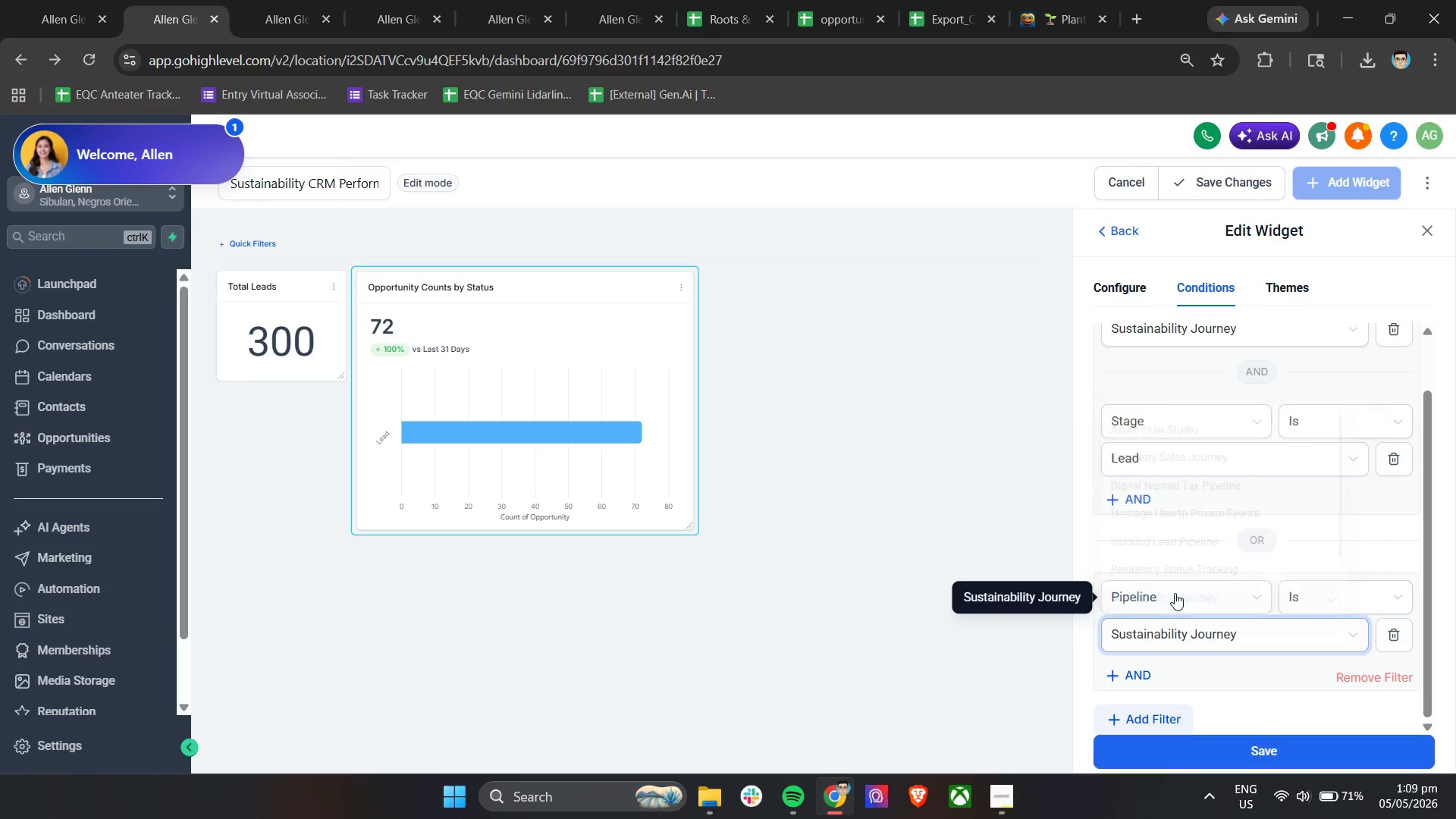 
left_click([1138, 672])
 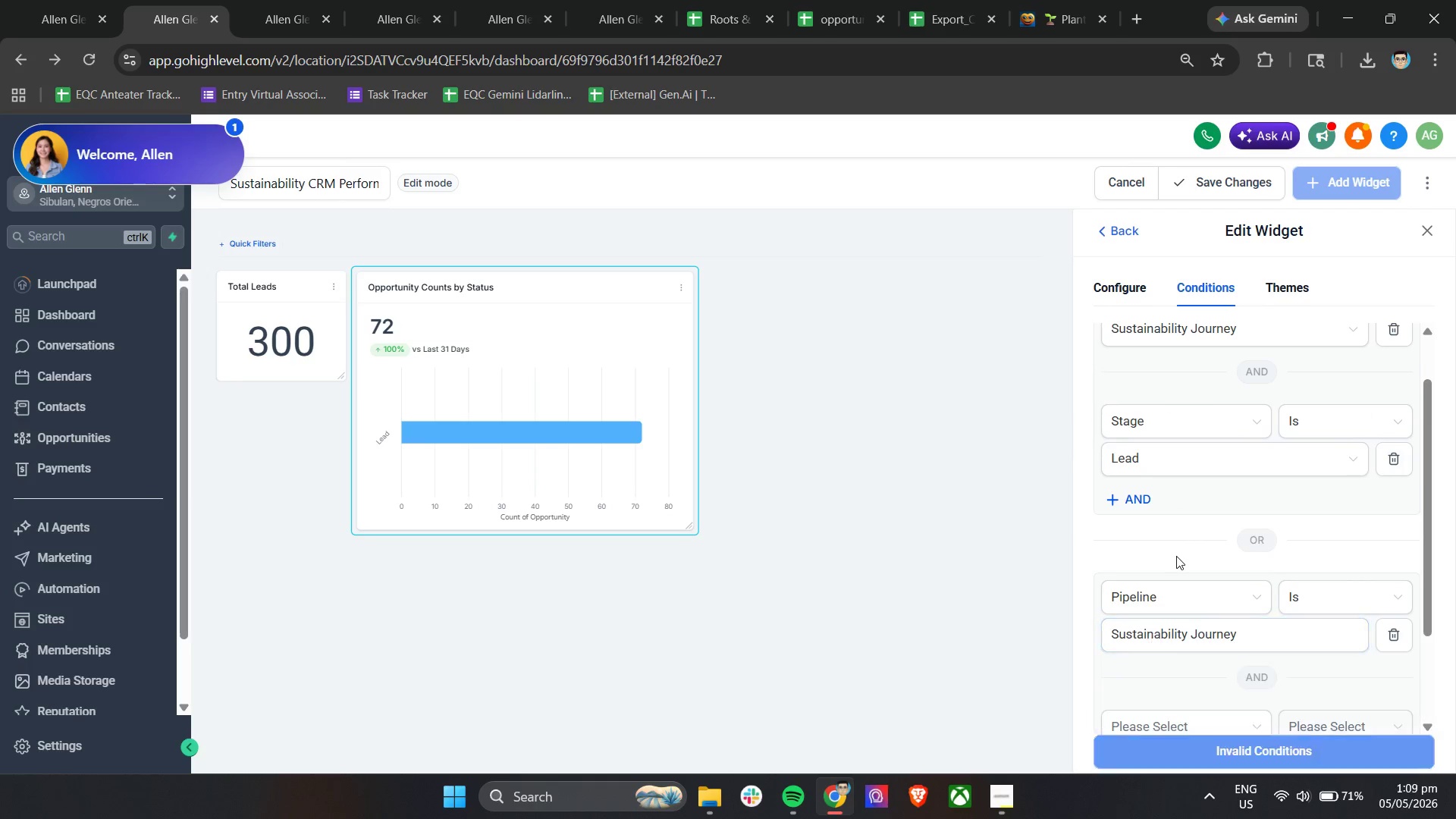 
scroll: coordinate [1176, 556], scroll_direction: down, amount: 4.0
 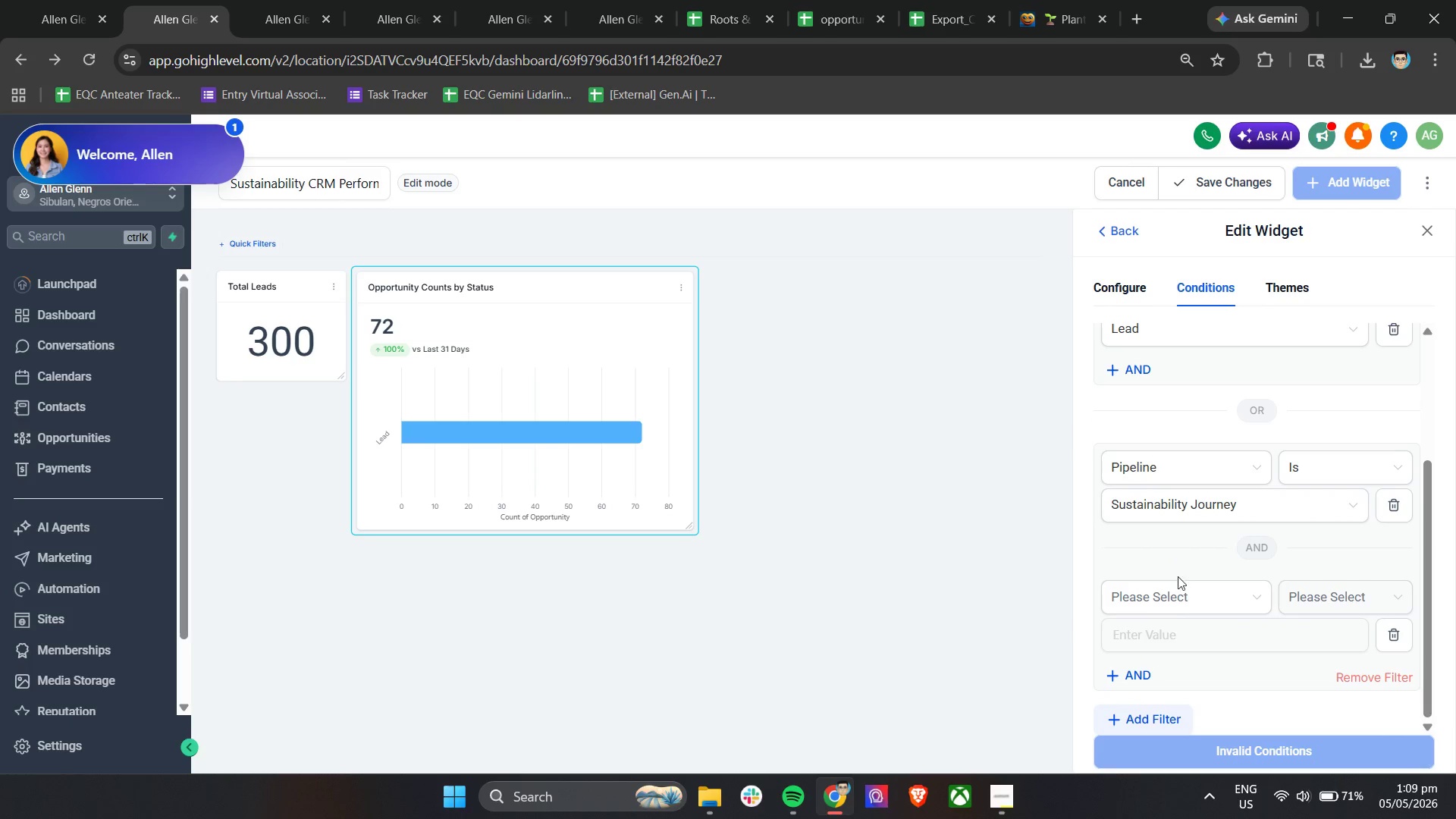 
left_click([1170, 604])
 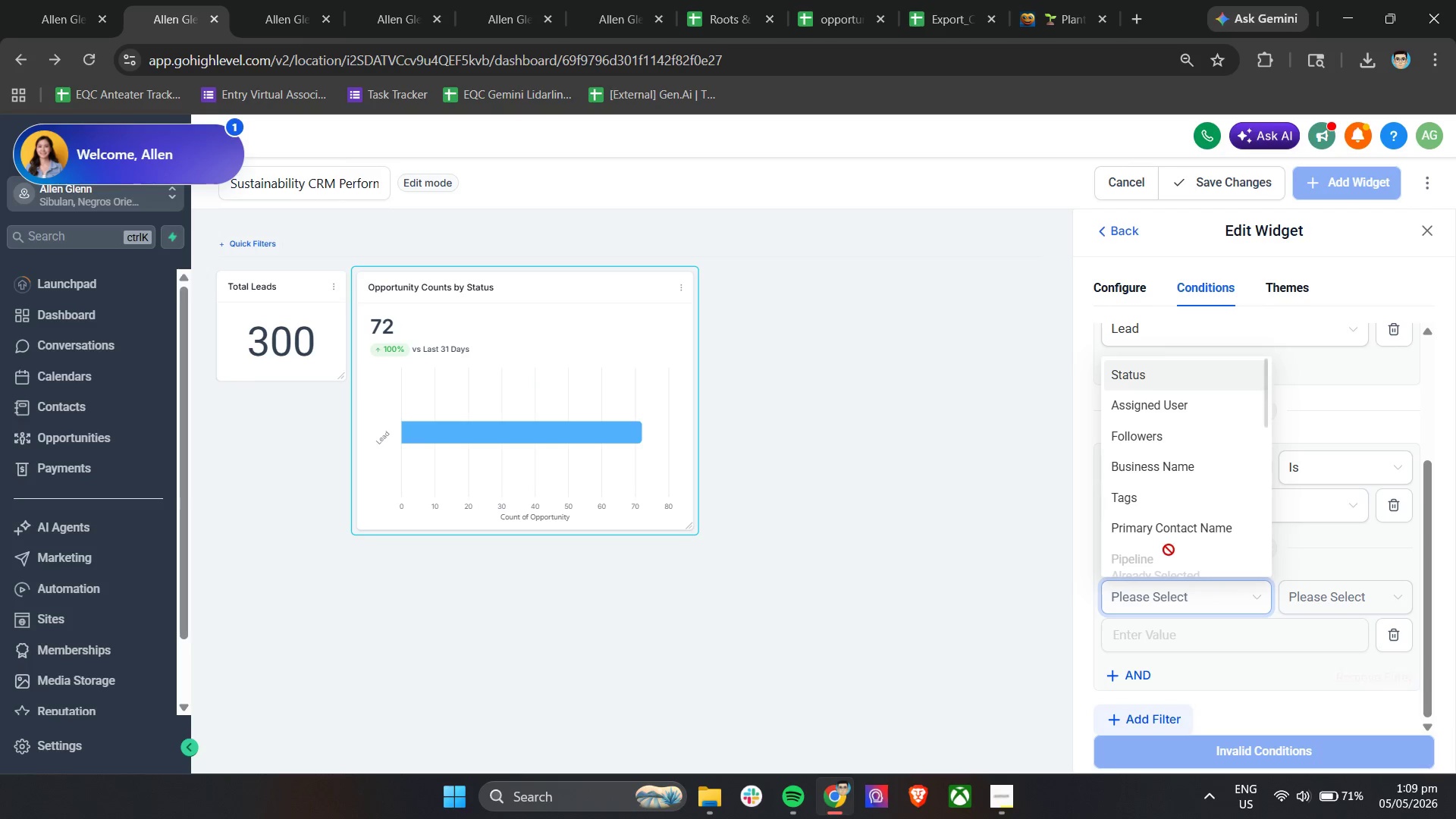 
scroll: coordinate [1160, 535], scroll_direction: down, amount: 2.0
 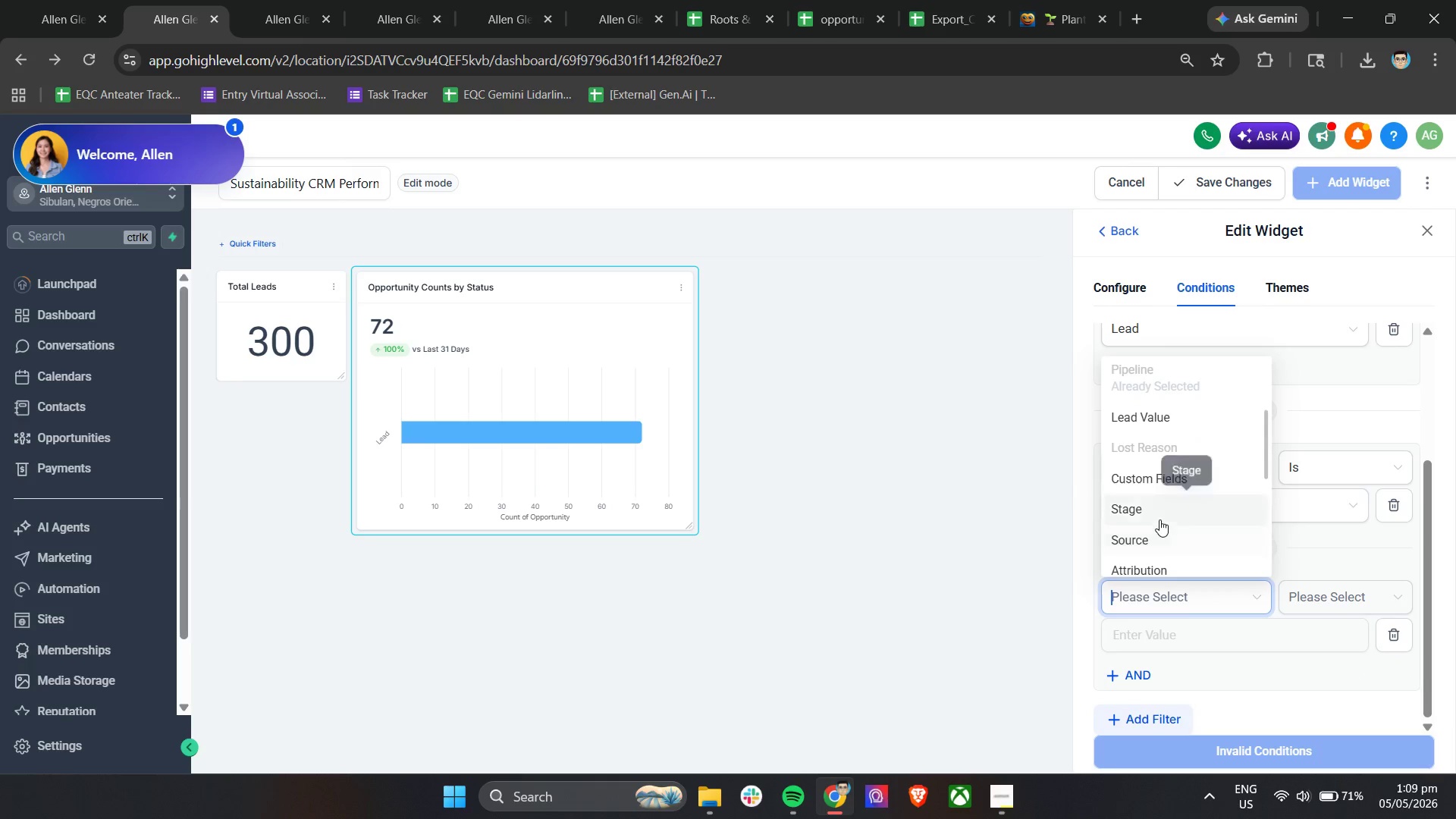 
left_click([1159, 509])
 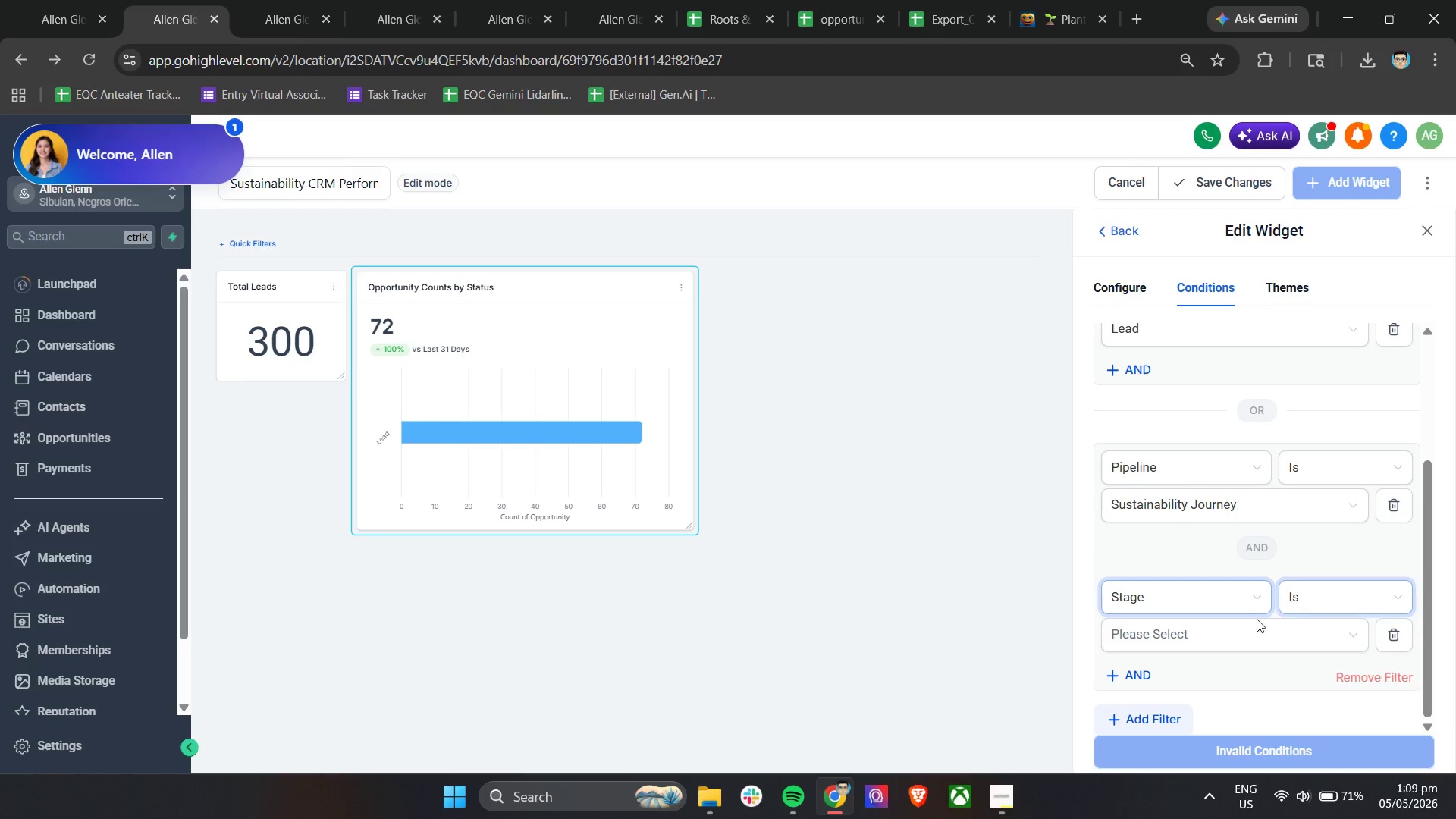 
left_click([1252, 625])
 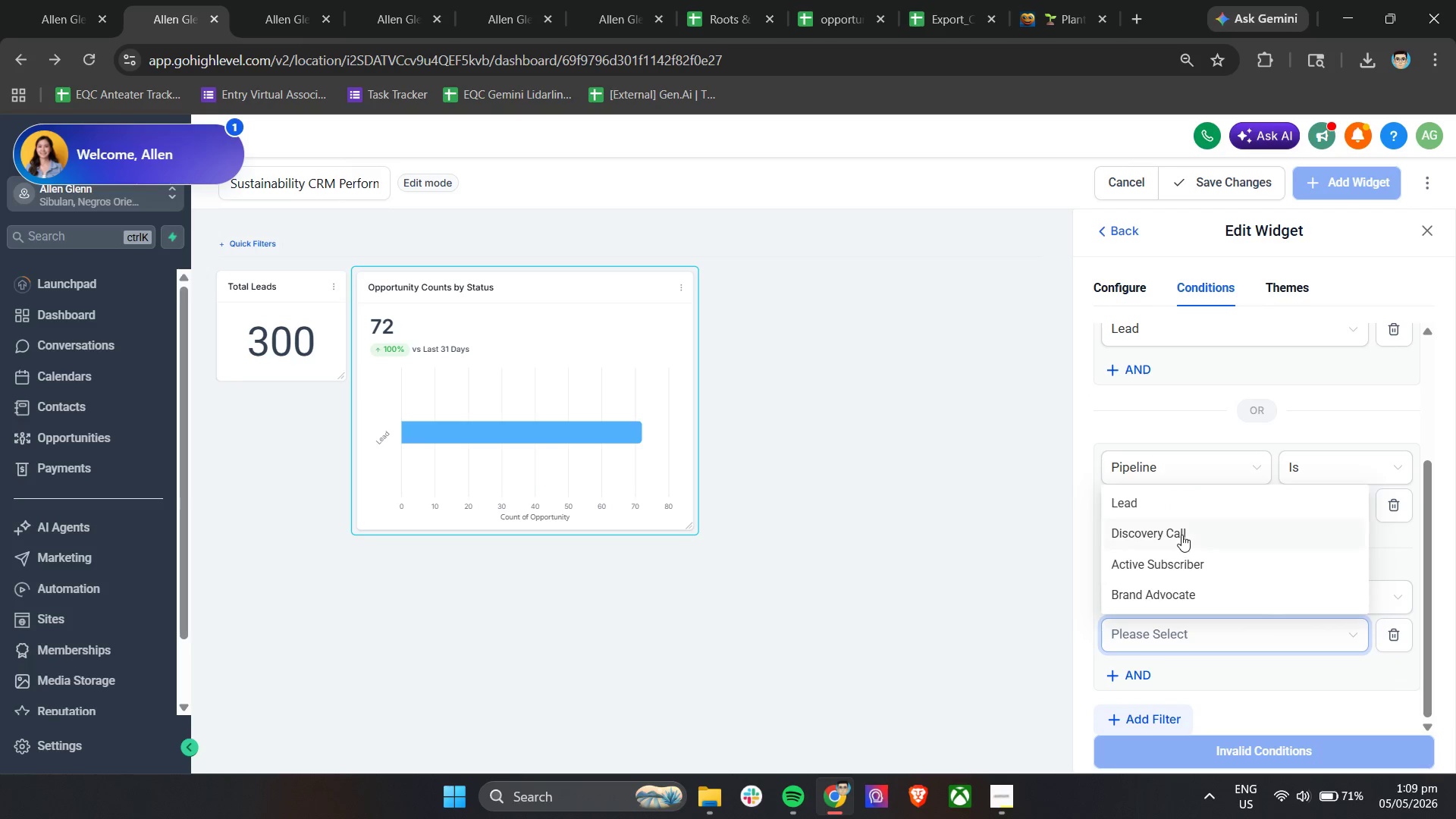 
left_click([1181, 533])
 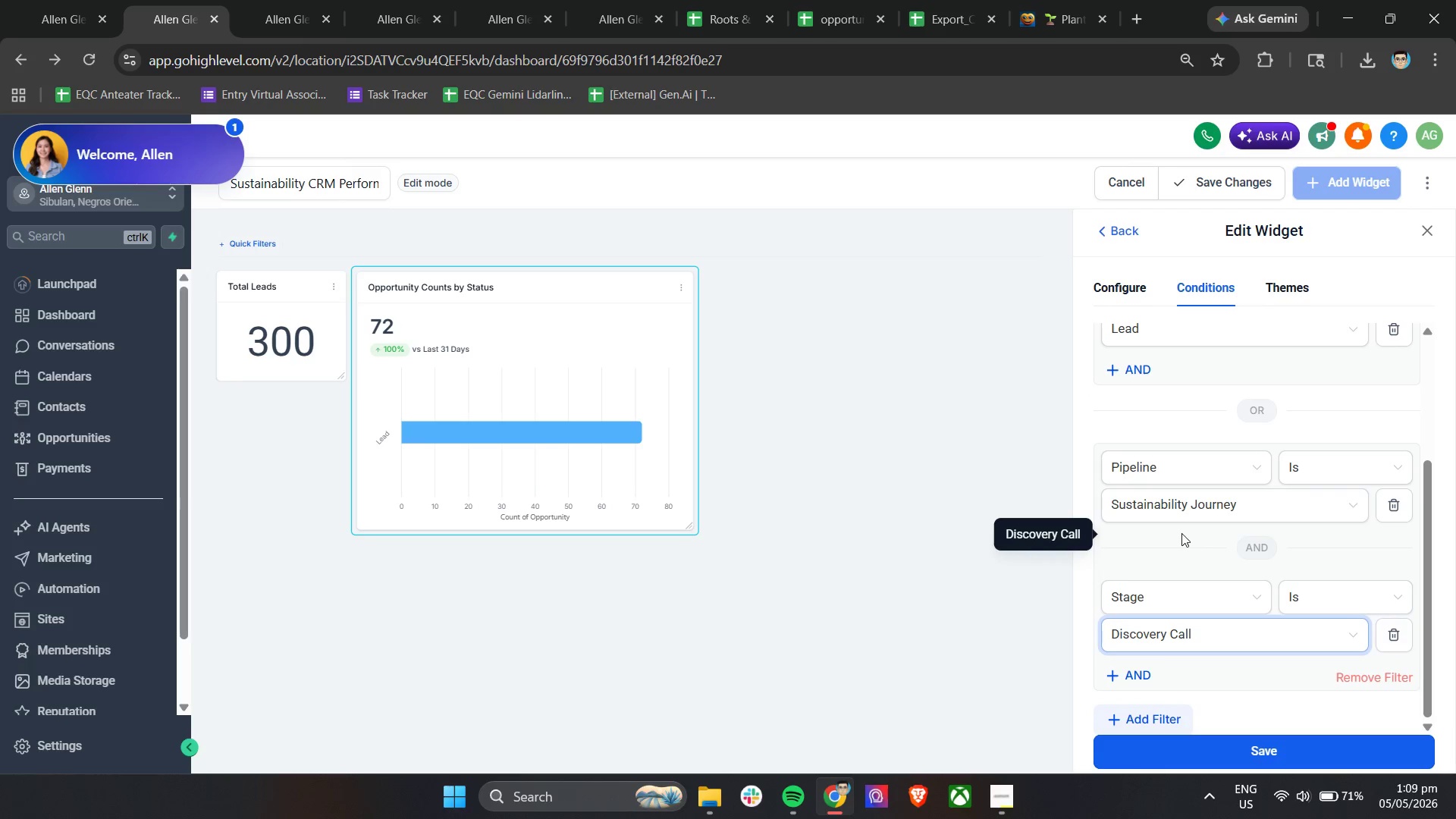 
scroll: coordinate [1222, 657], scroll_direction: down, amount: 8.0
 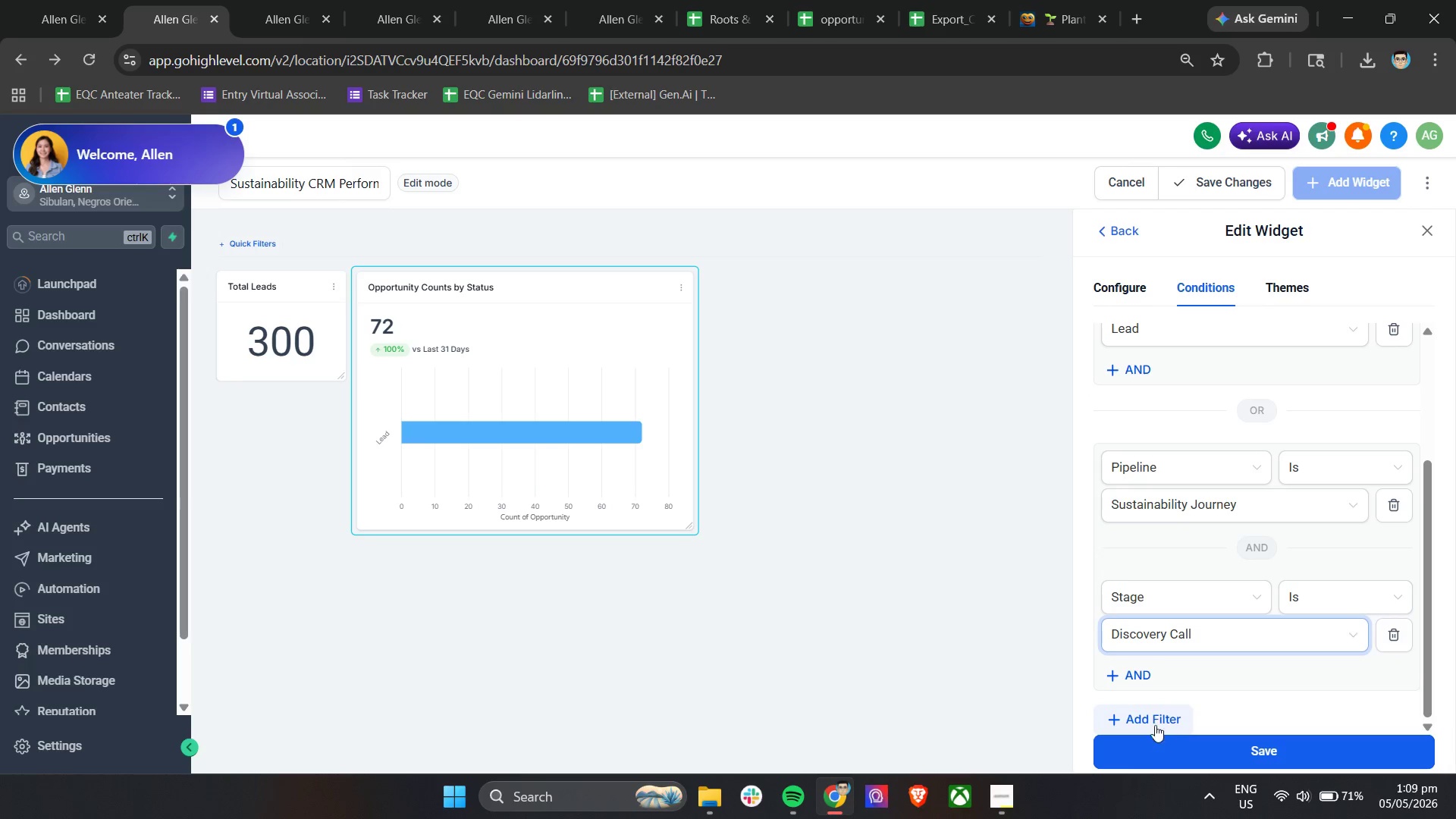 
left_click([1155, 715])
 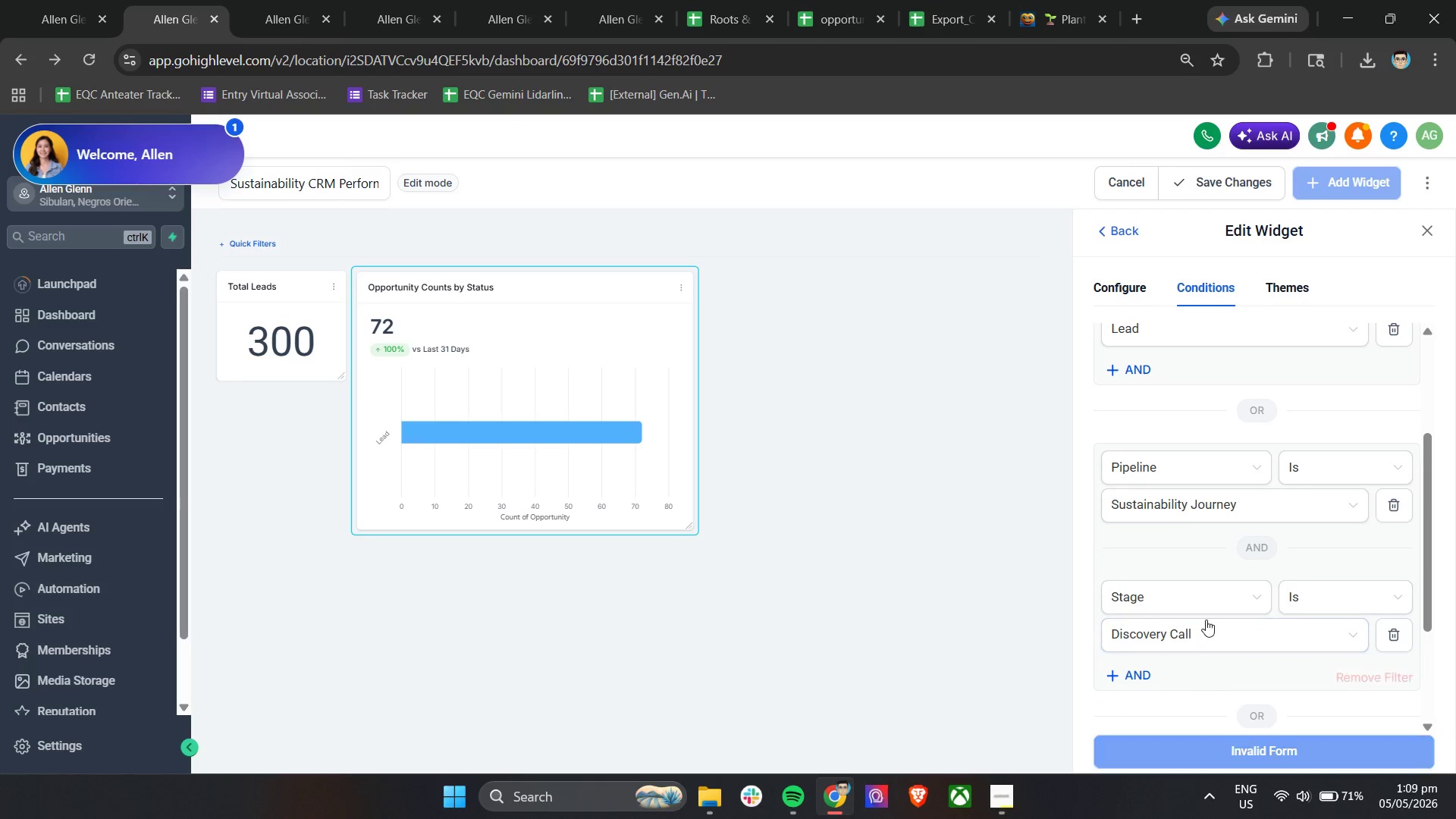 
scroll: coordinate [1206, 619], scroll_direction: down, amount: 3.0
 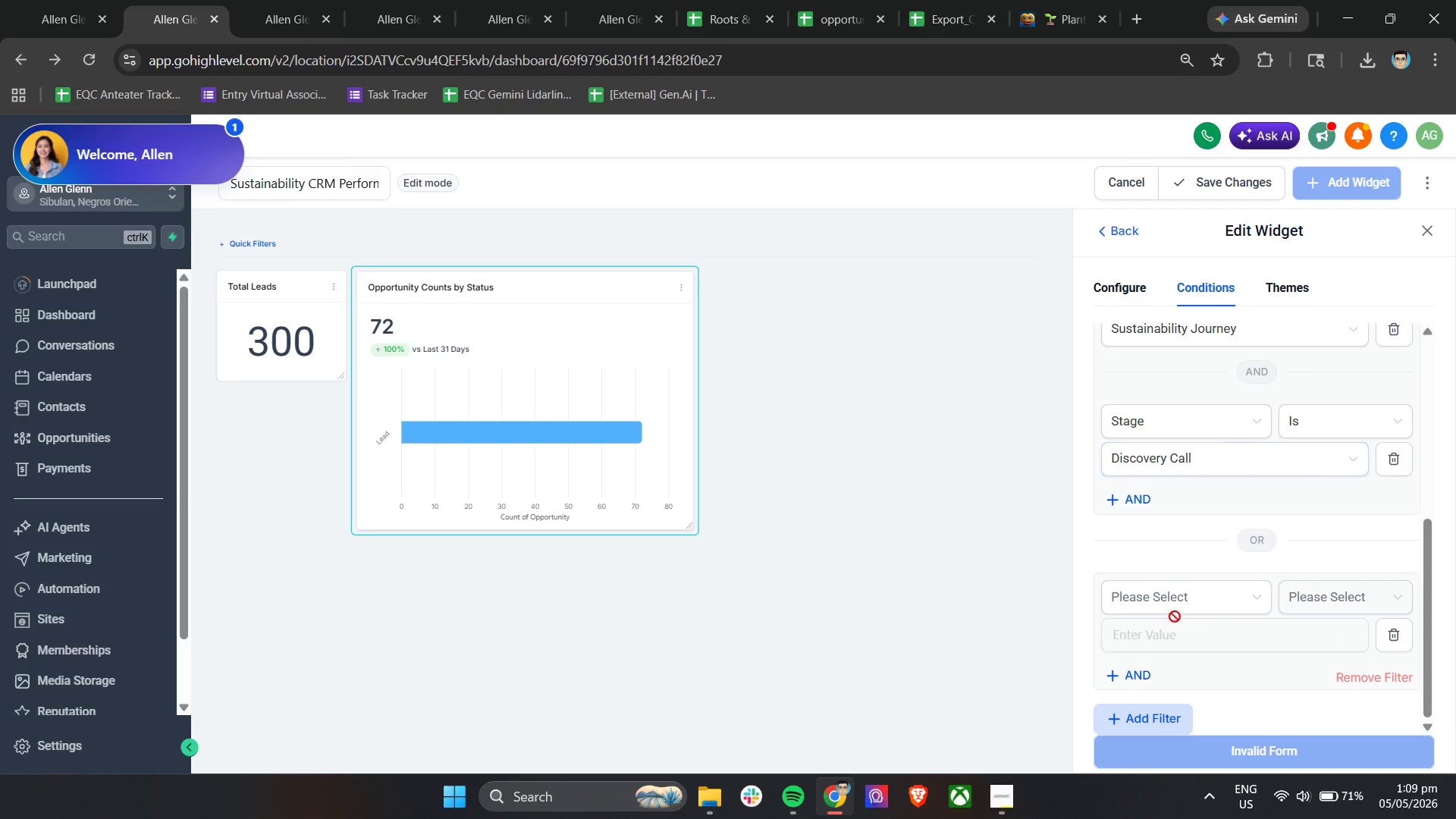 
left_click([1169, 601])
 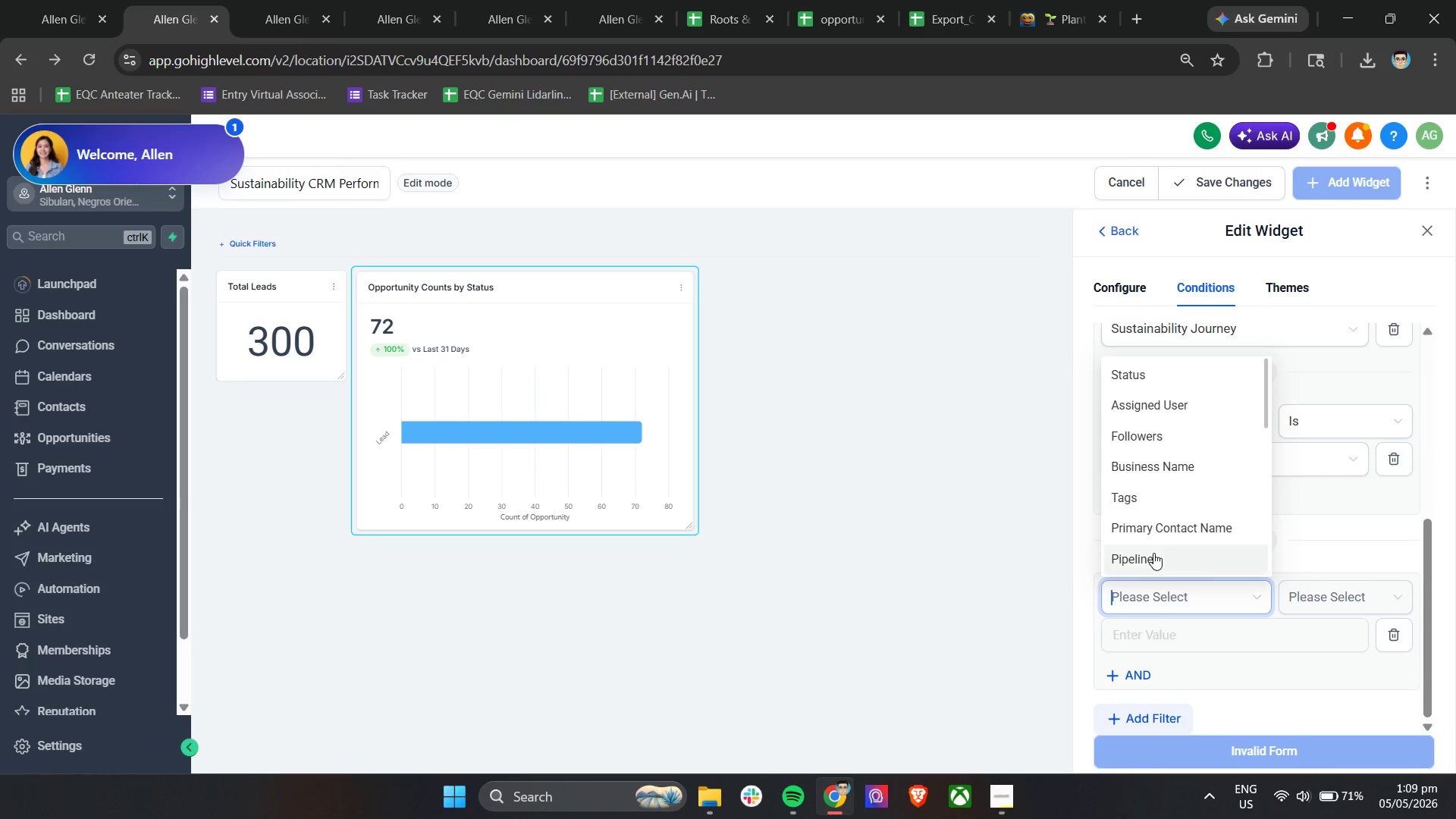 
double_click([1320, 600])
 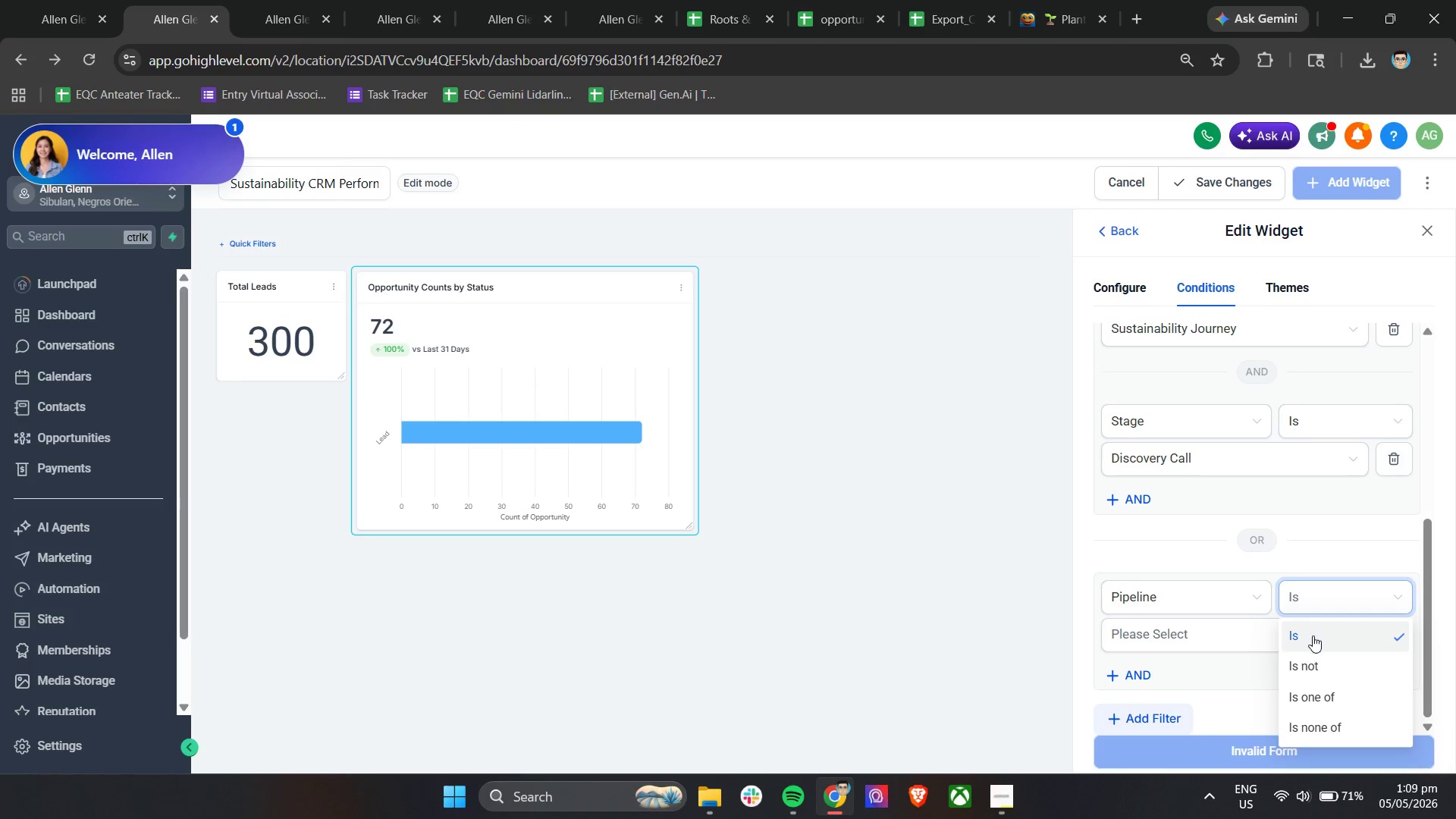 
double_click([1200, 630])
 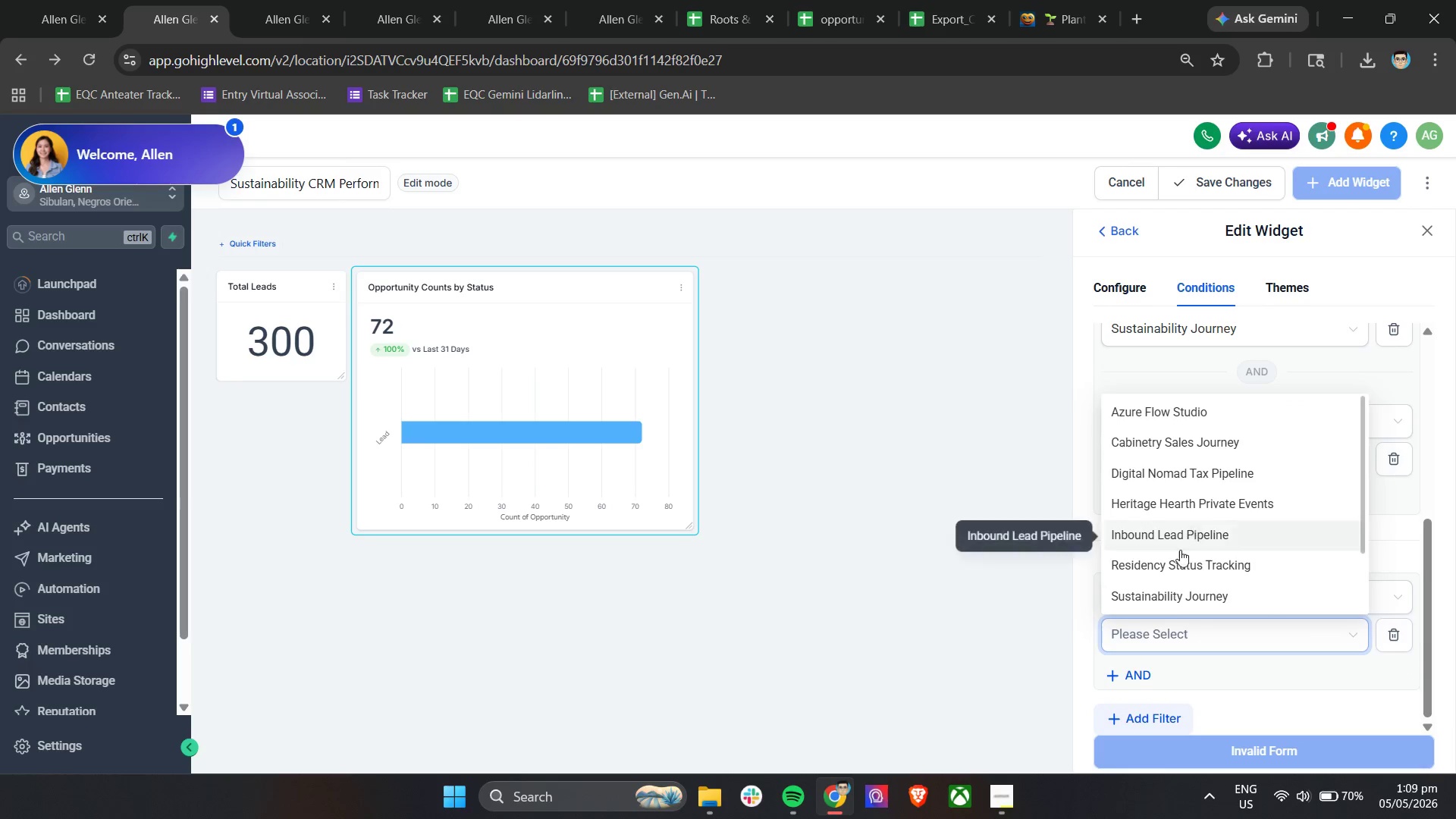 
left_click([1175, 596])
 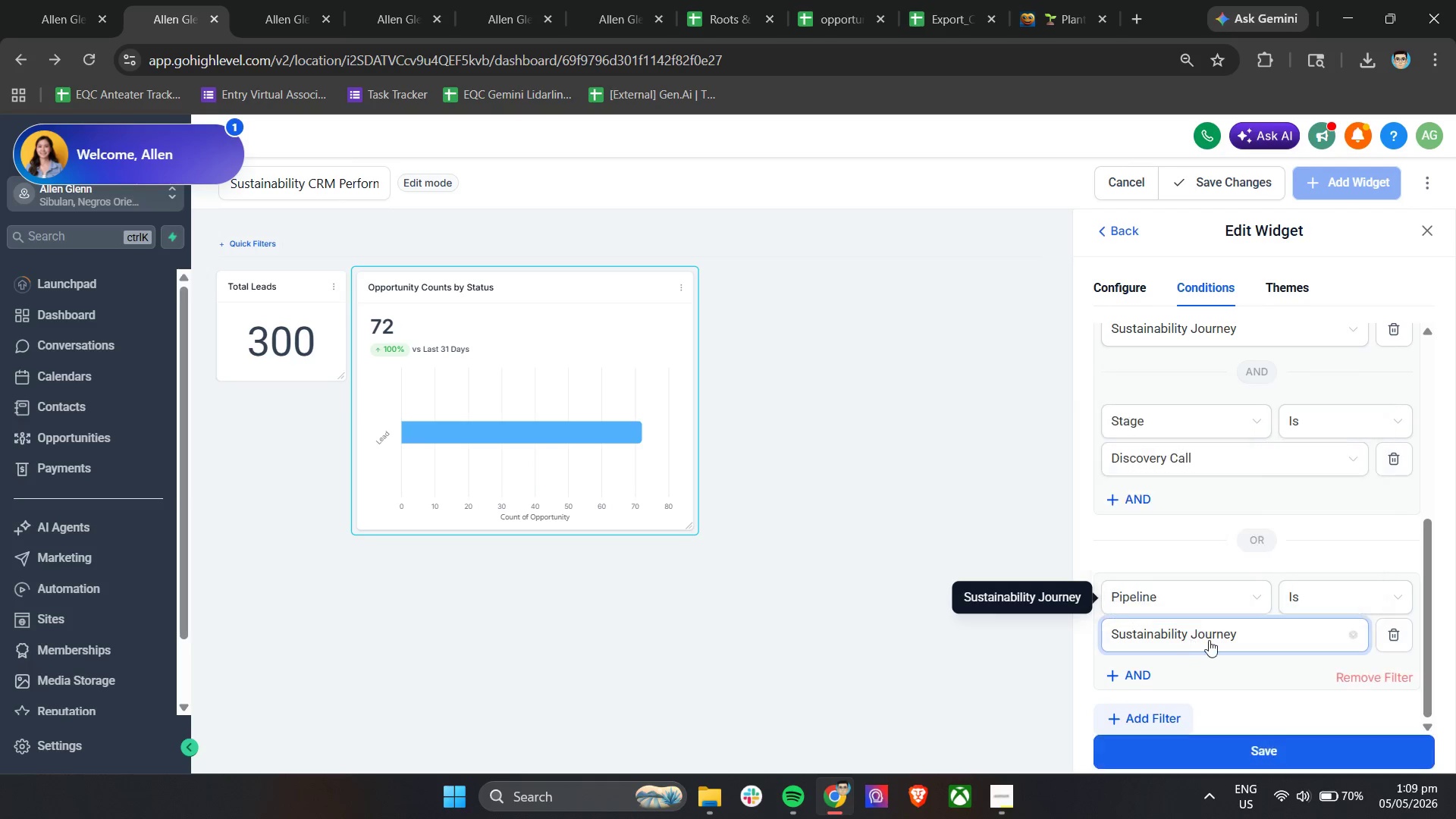 
scroll: coordinate [1209, 640], scroll_direction: down, amount: 2.0
 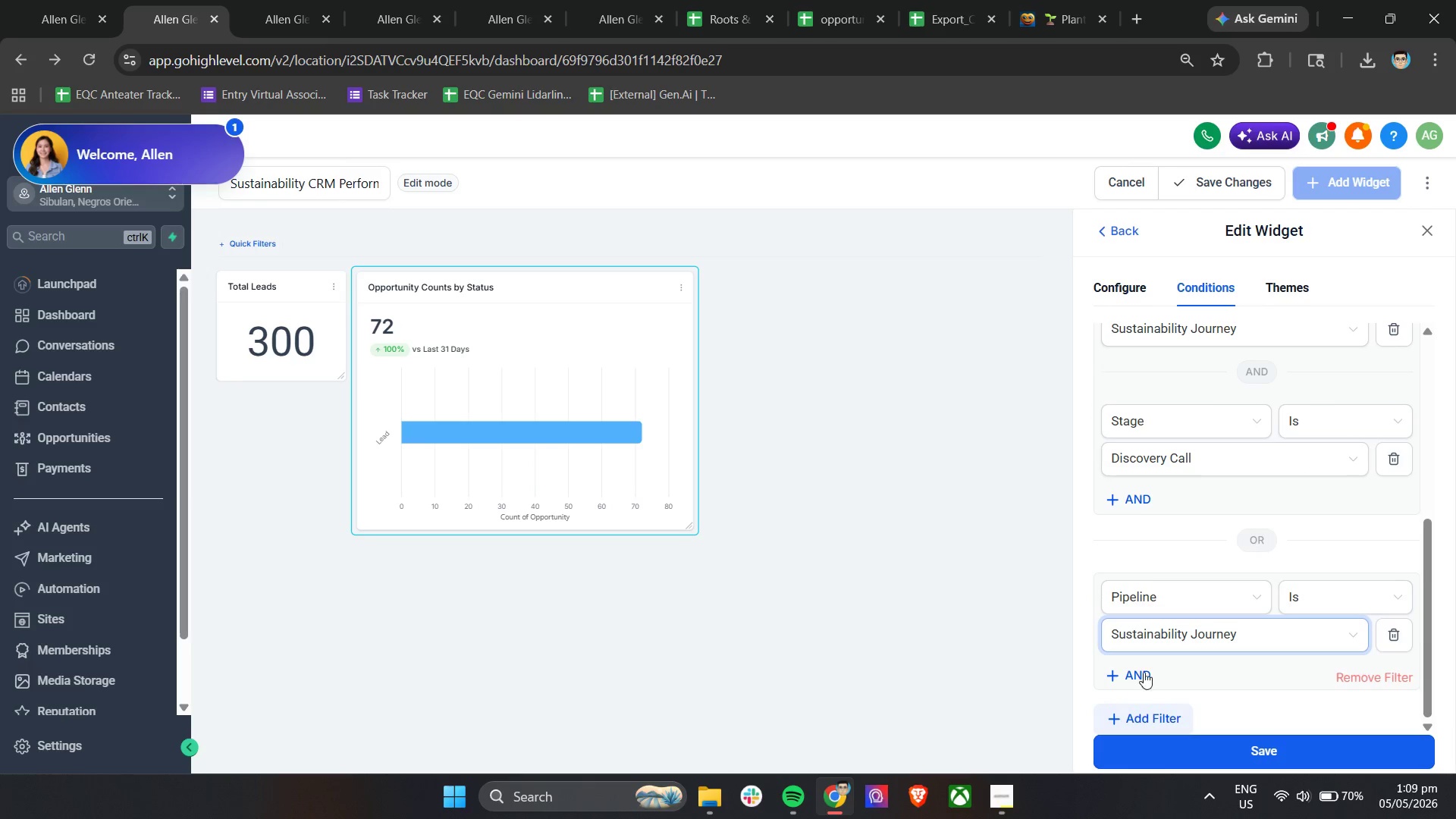 
left_click([1133, 670])
 